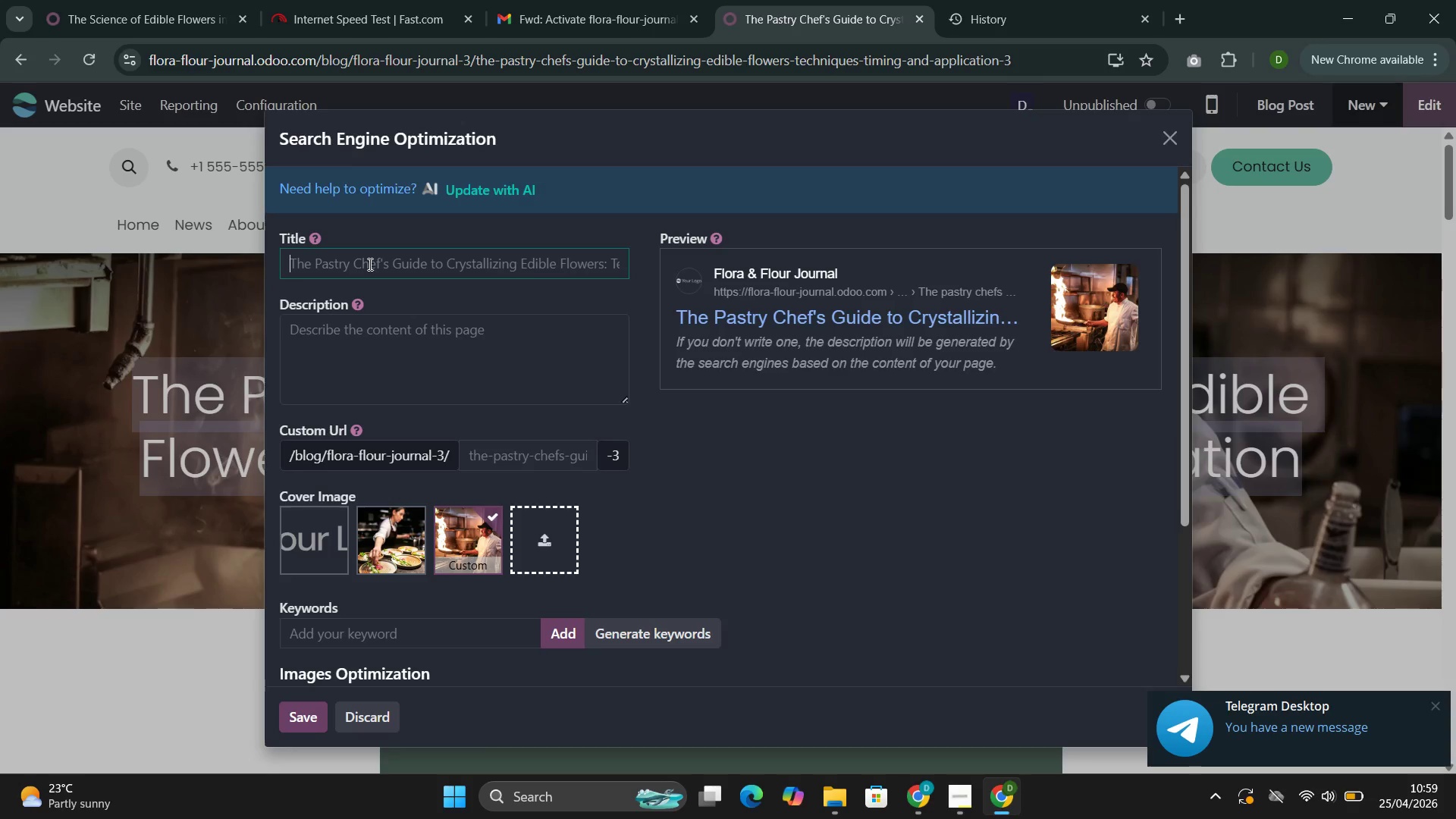 
key(Control+V)
 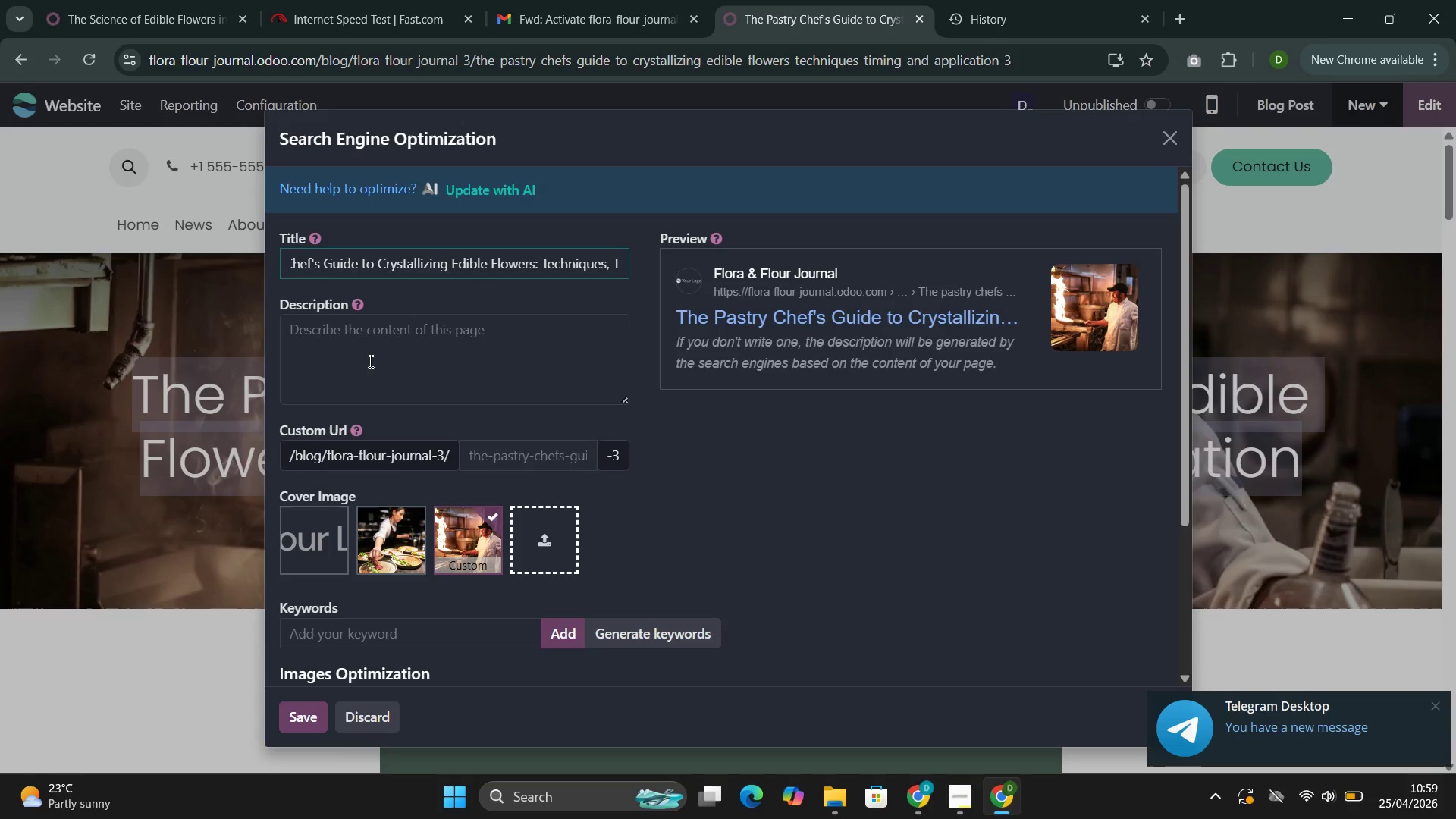 
left_click([369, 361])
 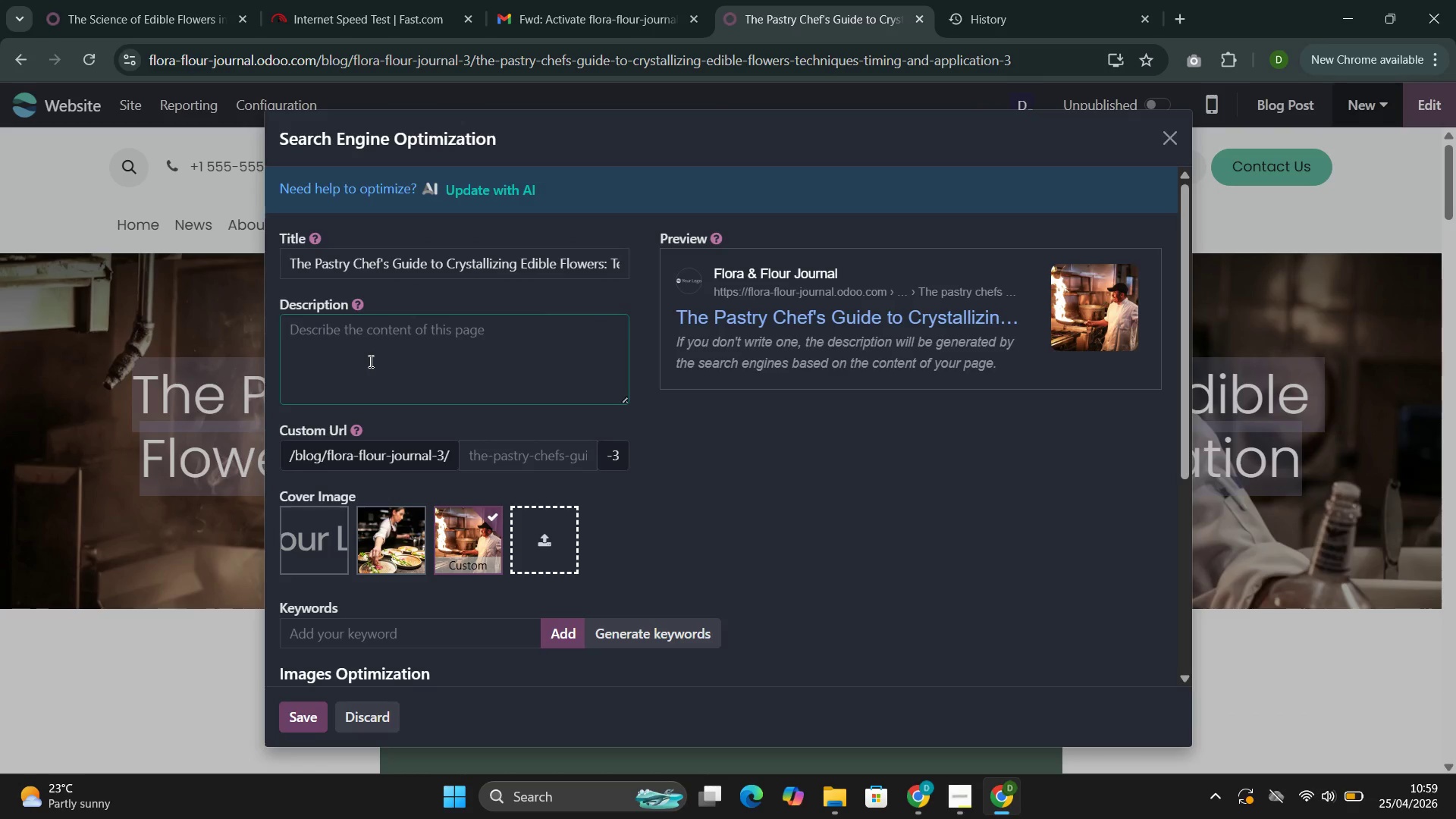 
wait(5.34)
 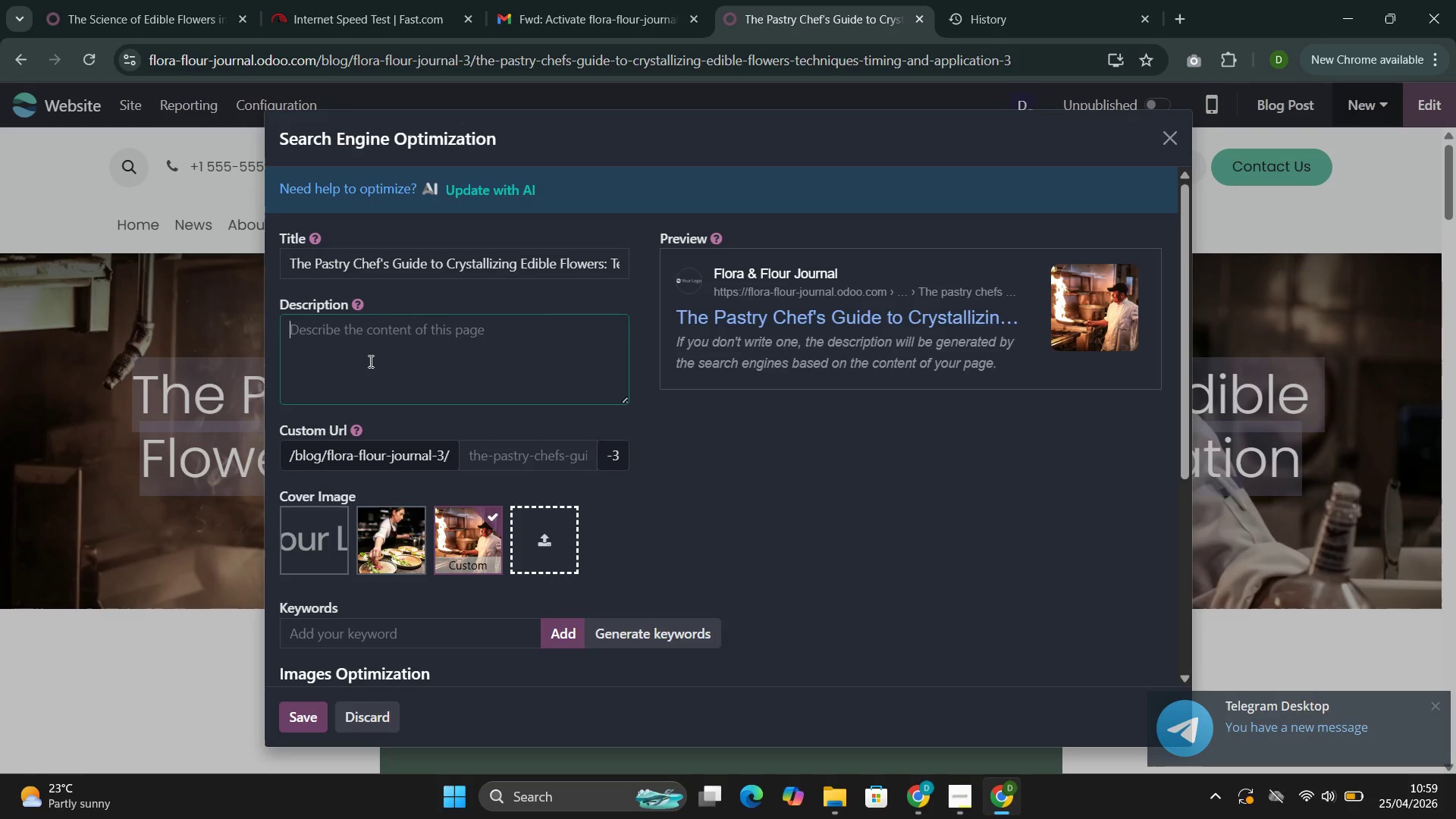 
type(Techniques, r)
key(Backspace)
type(timing )
key(Backspace)
type(, and applicato)
key(Backspace)
type(ion )
key(Backspace)
type(s for crysra)
key(Backspace)
type(tallized botanials )
key(Backspace)
type(. From harvest to str)
key(Backspace)
type(orae--professional methods for viola,rose)
 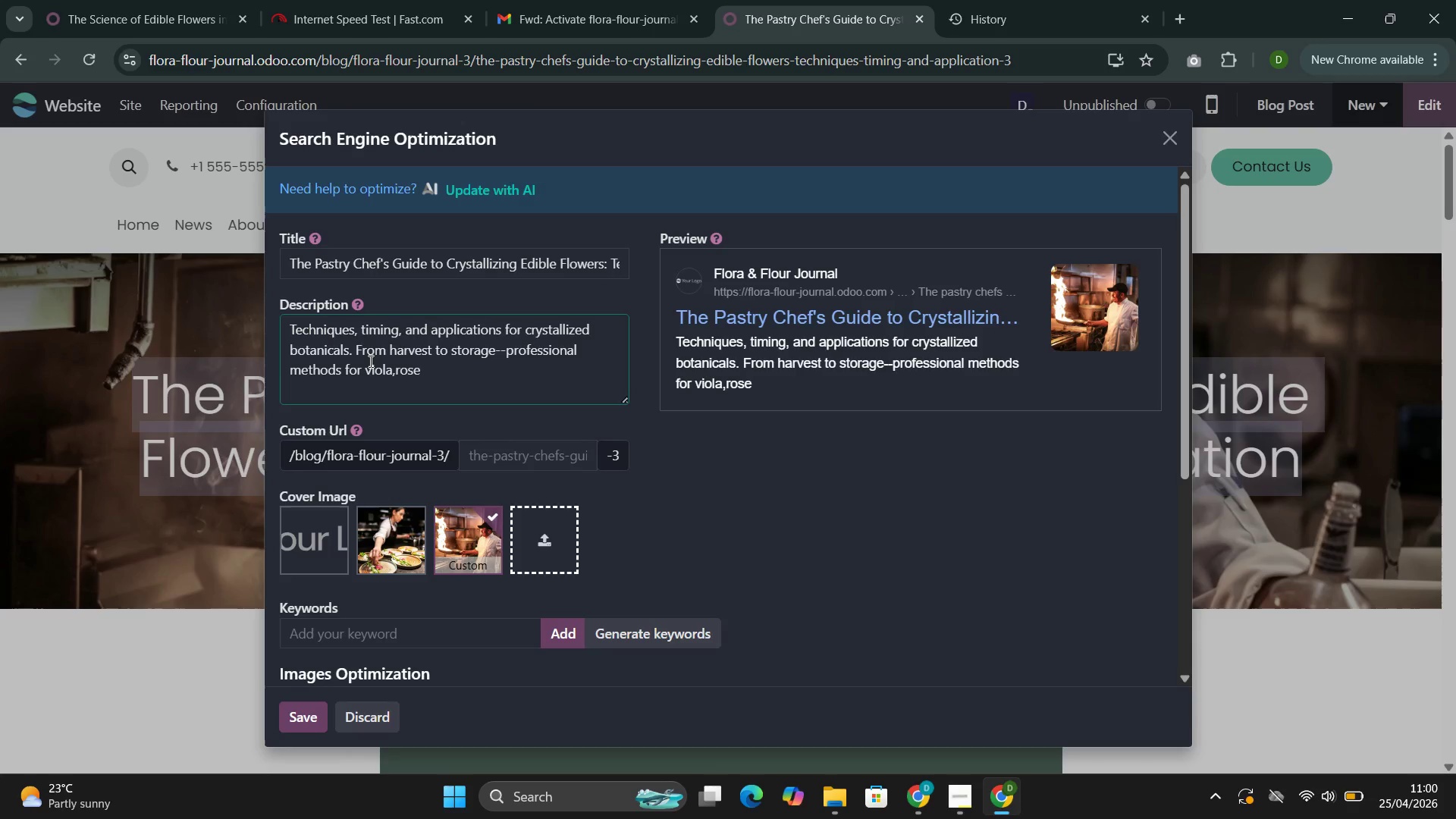 
type( and edible flower decoration,)
key(Backspace)
type(.)
 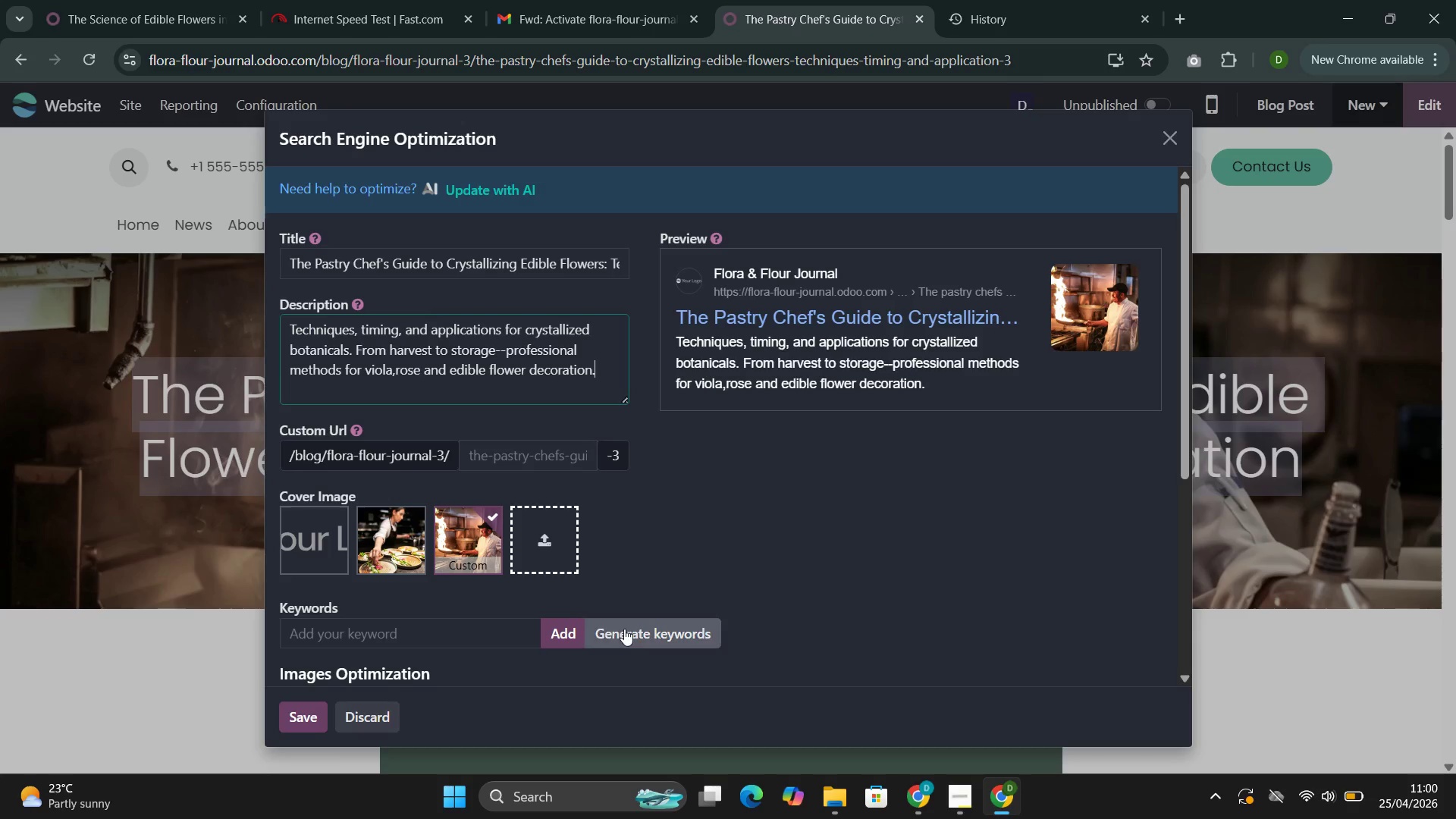 
left_click([624, 629])
 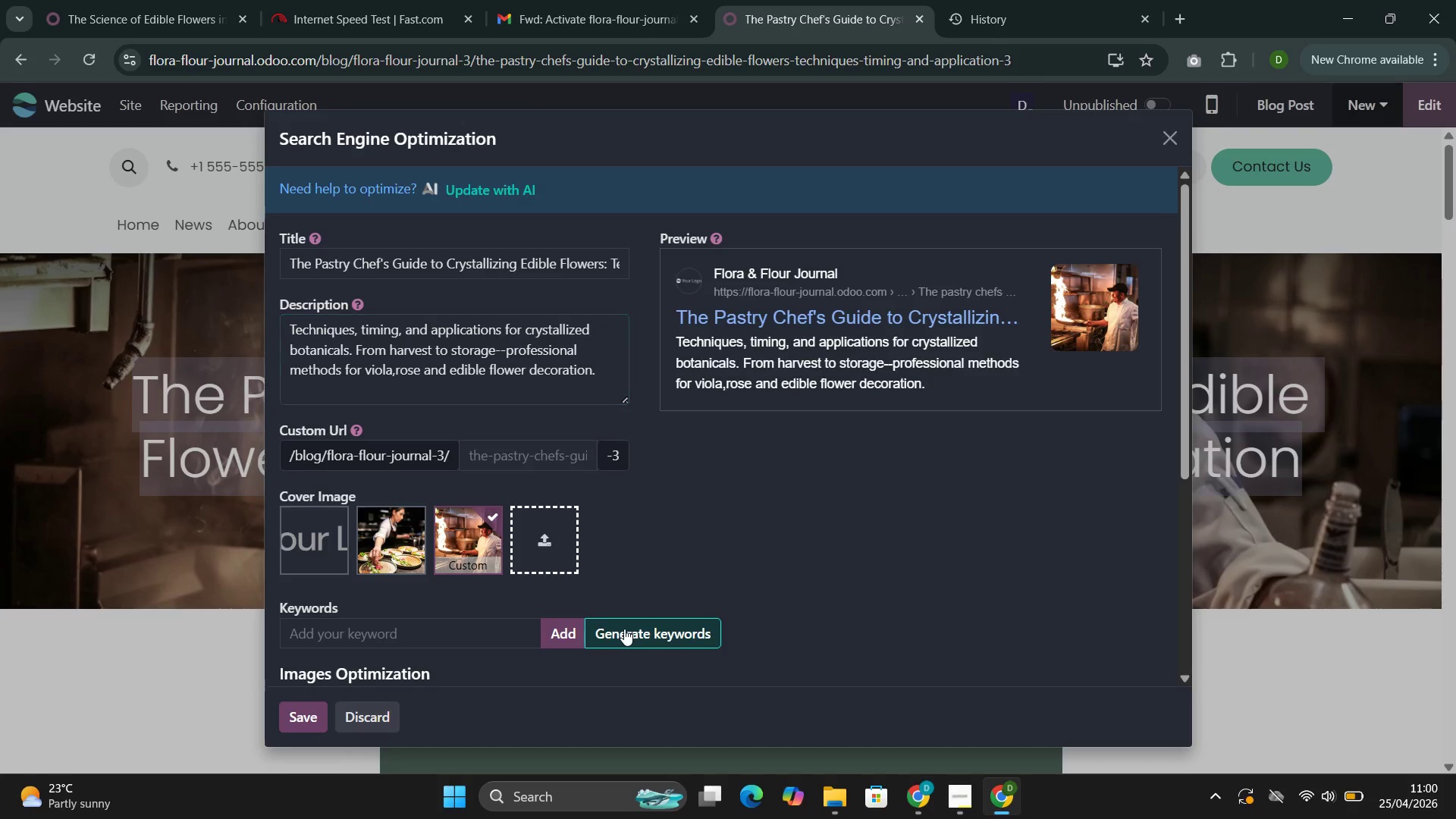 
mouse_move([591, 640])
 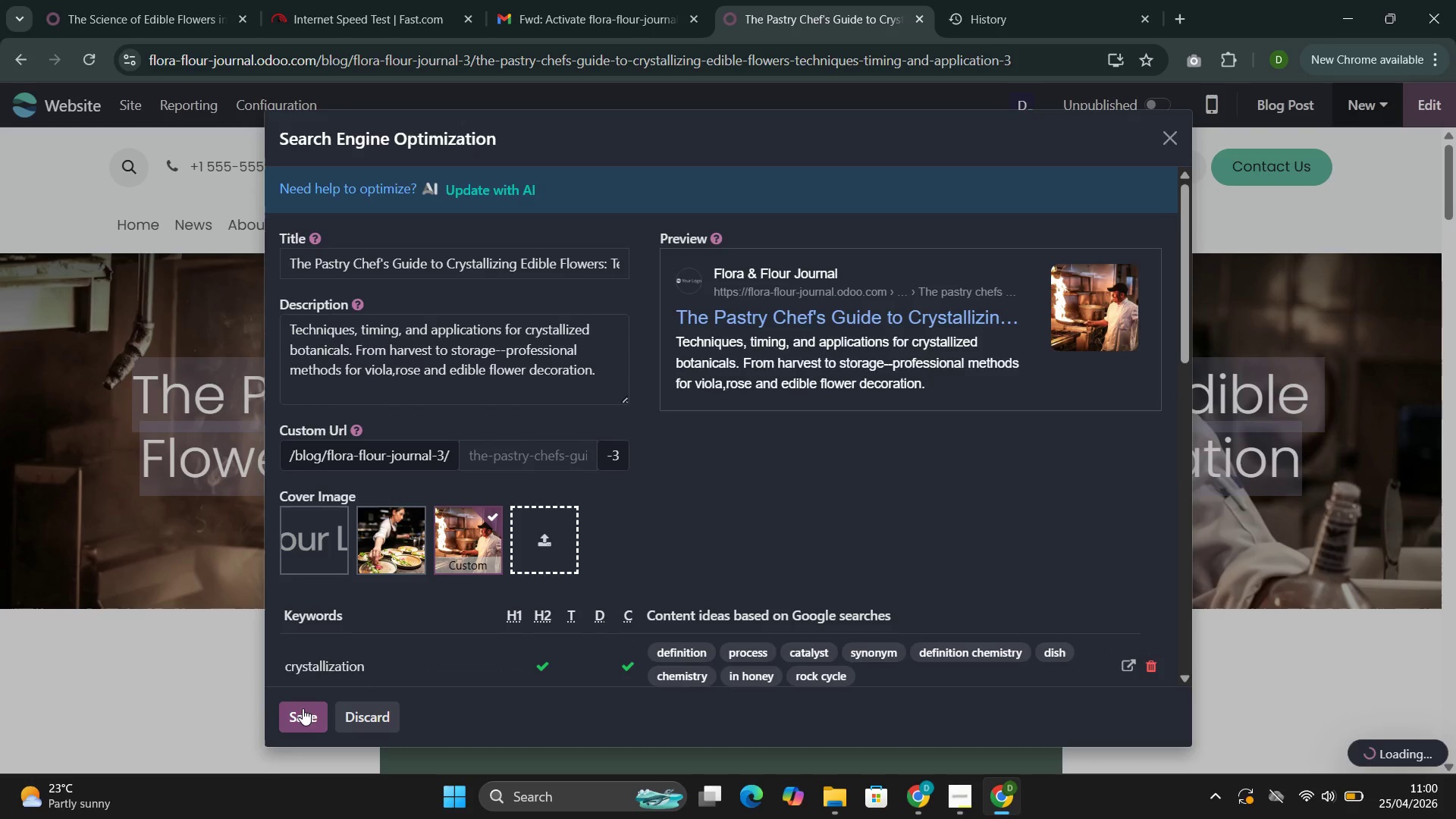 
left_click([303, 708])
 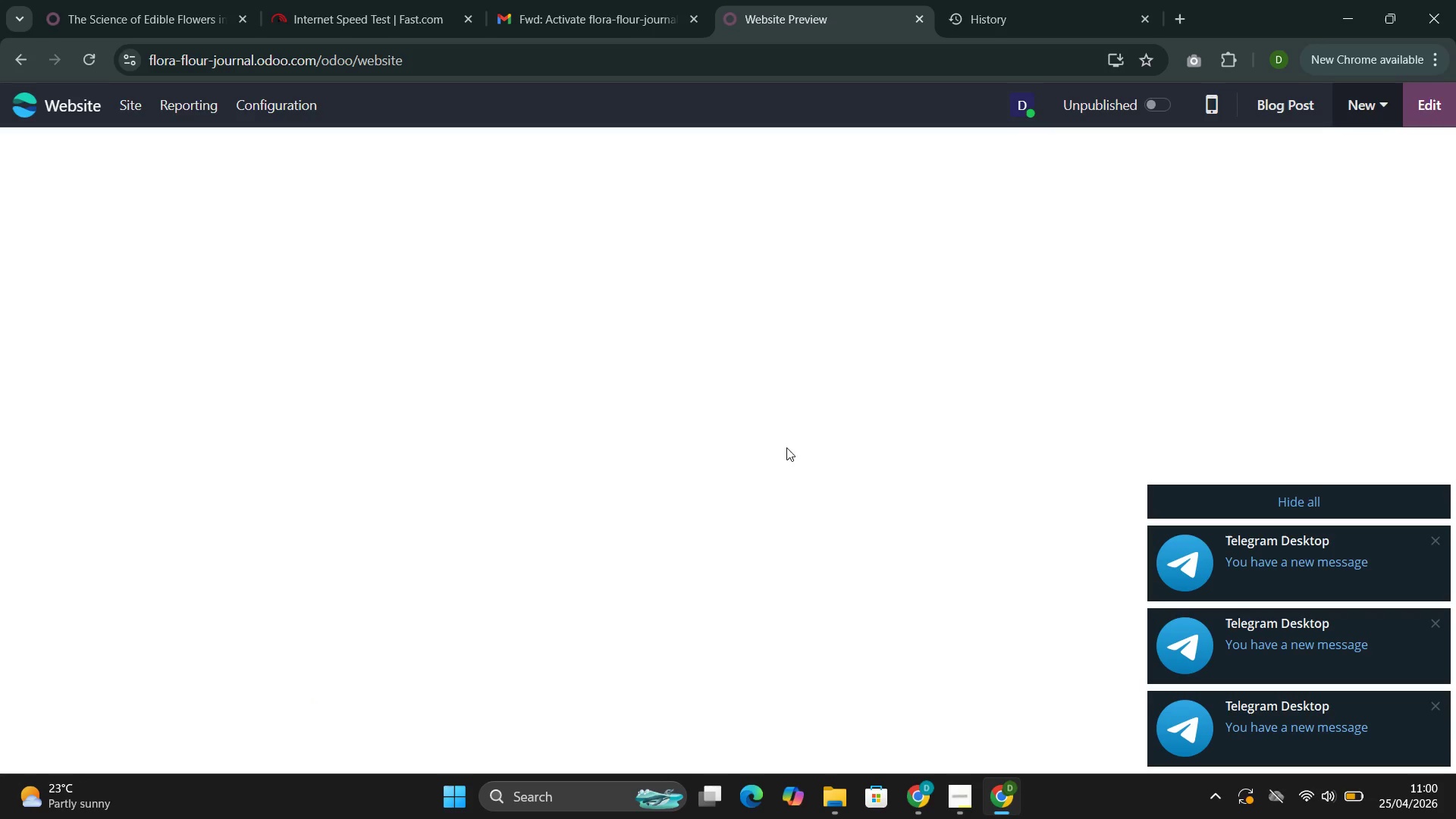 
wait(10.5)
 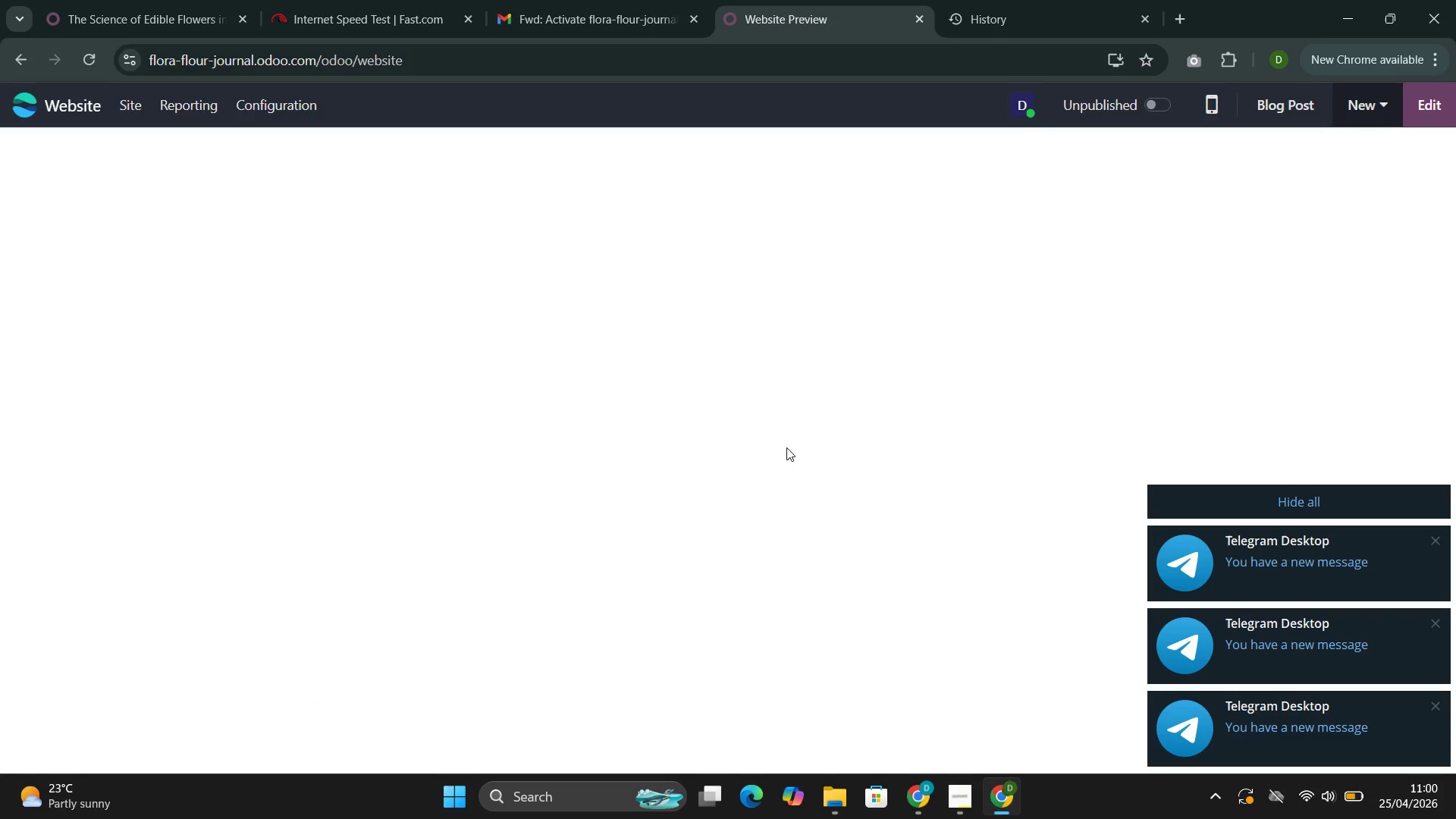 
left_click([1152, 108])
 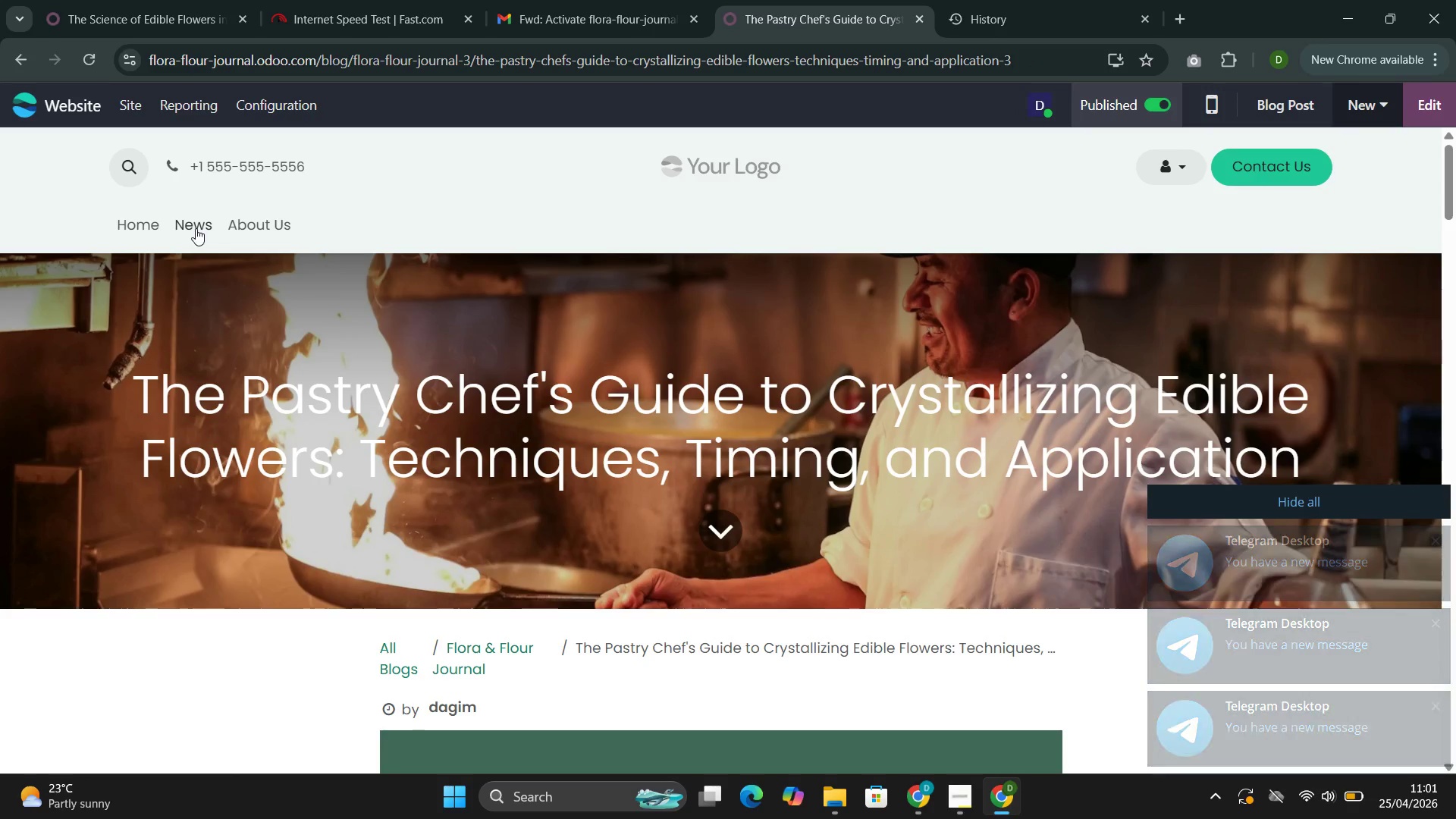 
left_click([196, 228])
 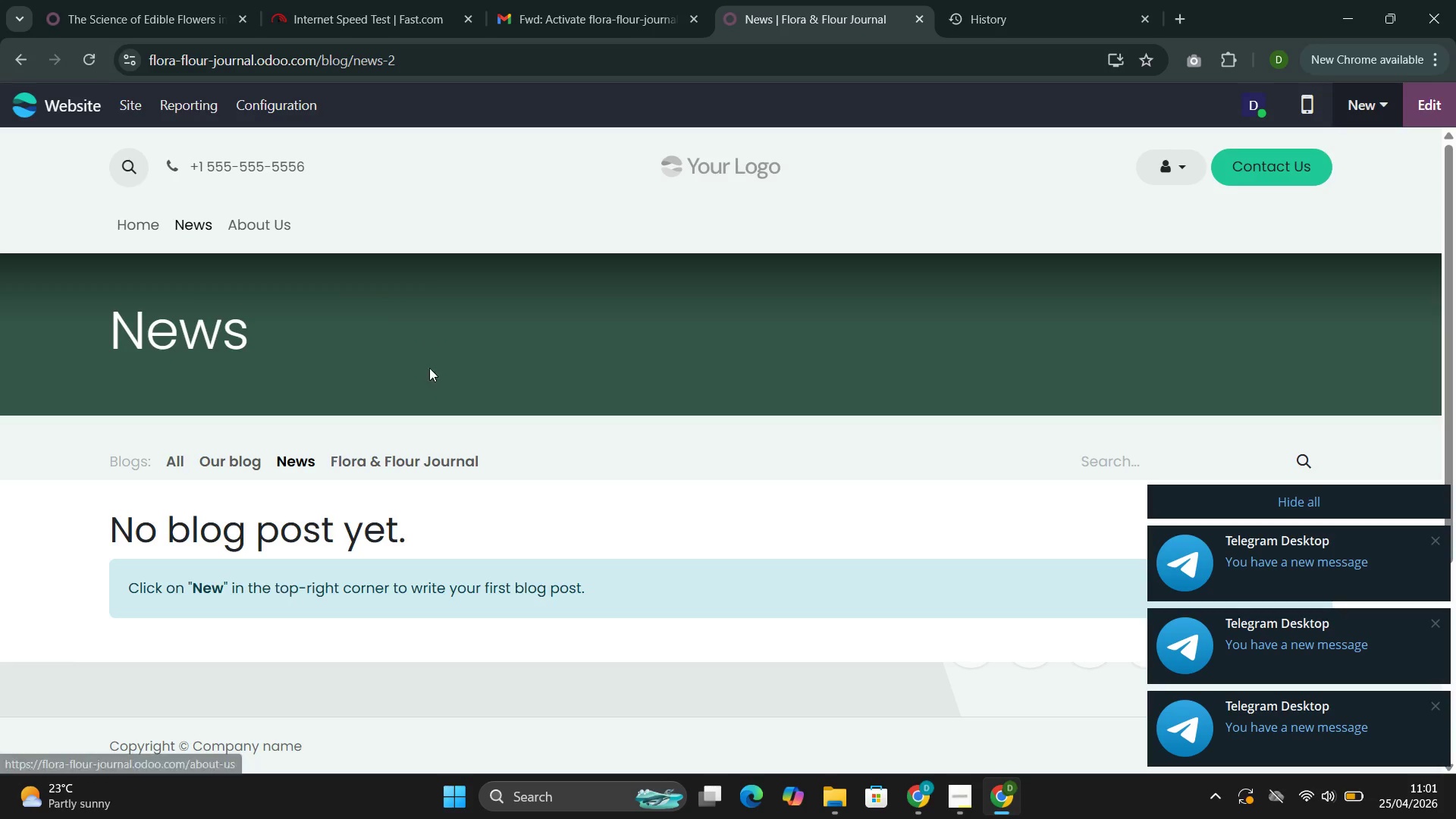 
left_click([397, 472])
 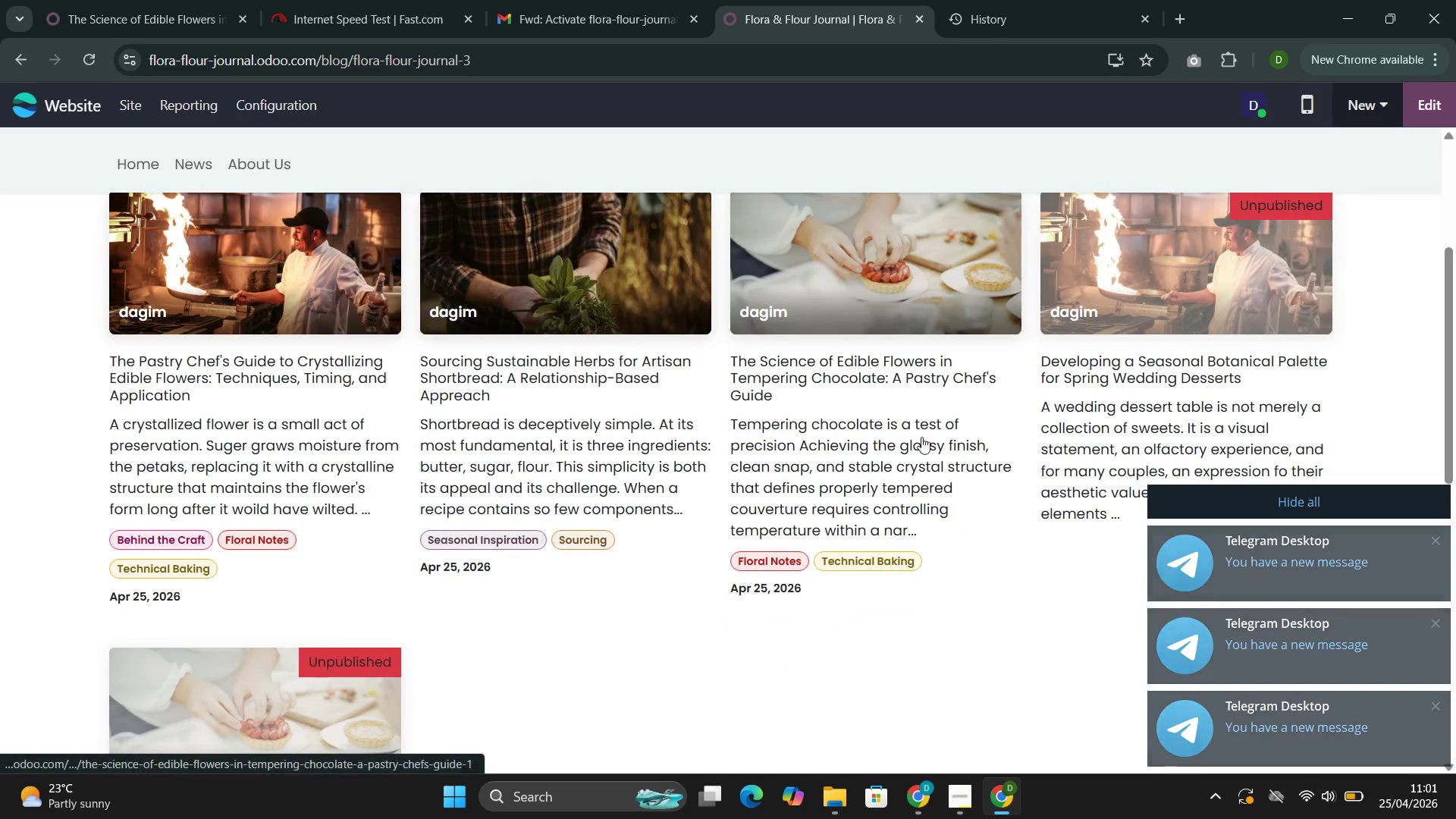 
left_click([1124, 365])
 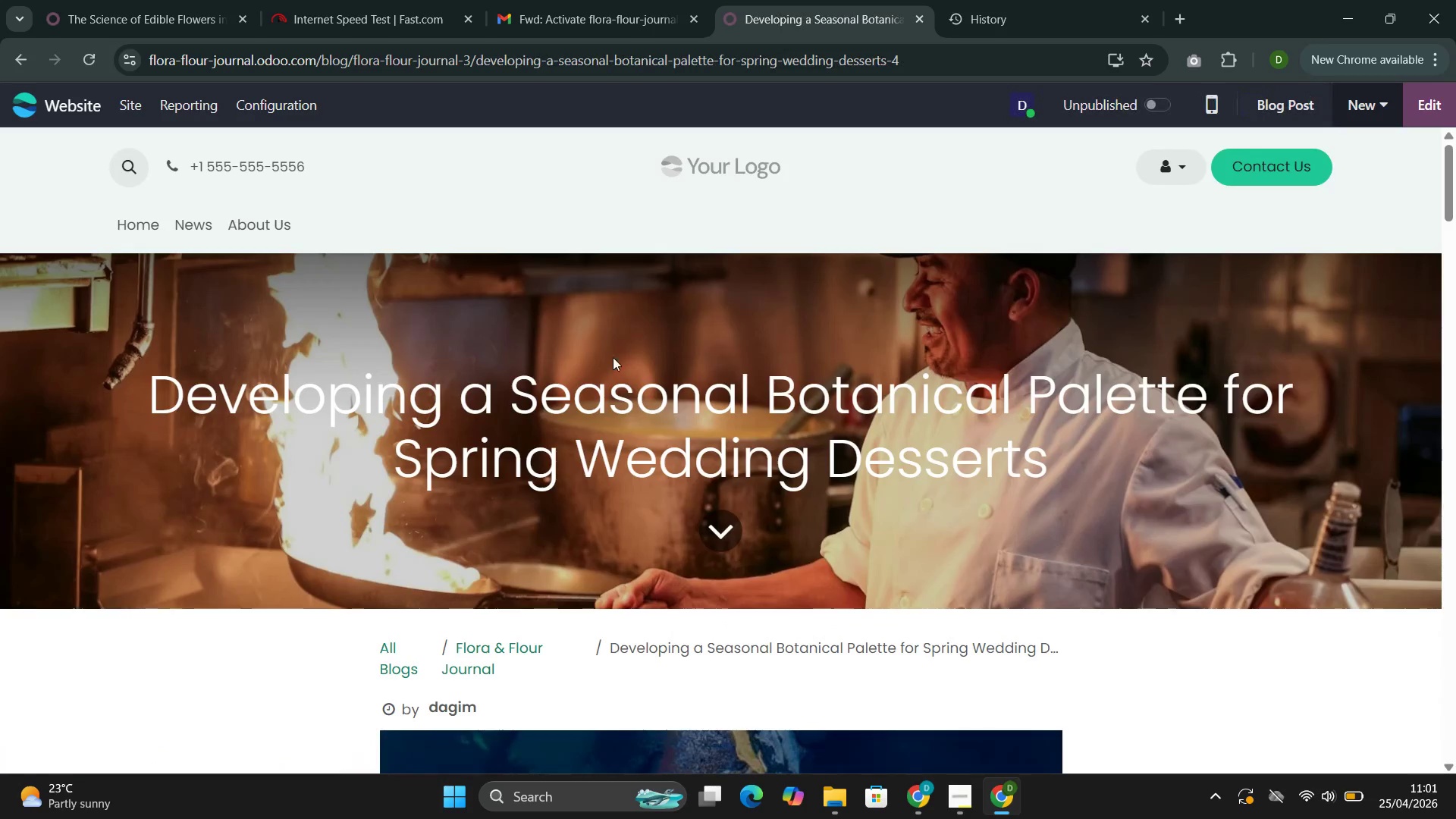 
double_click([585, 407])
 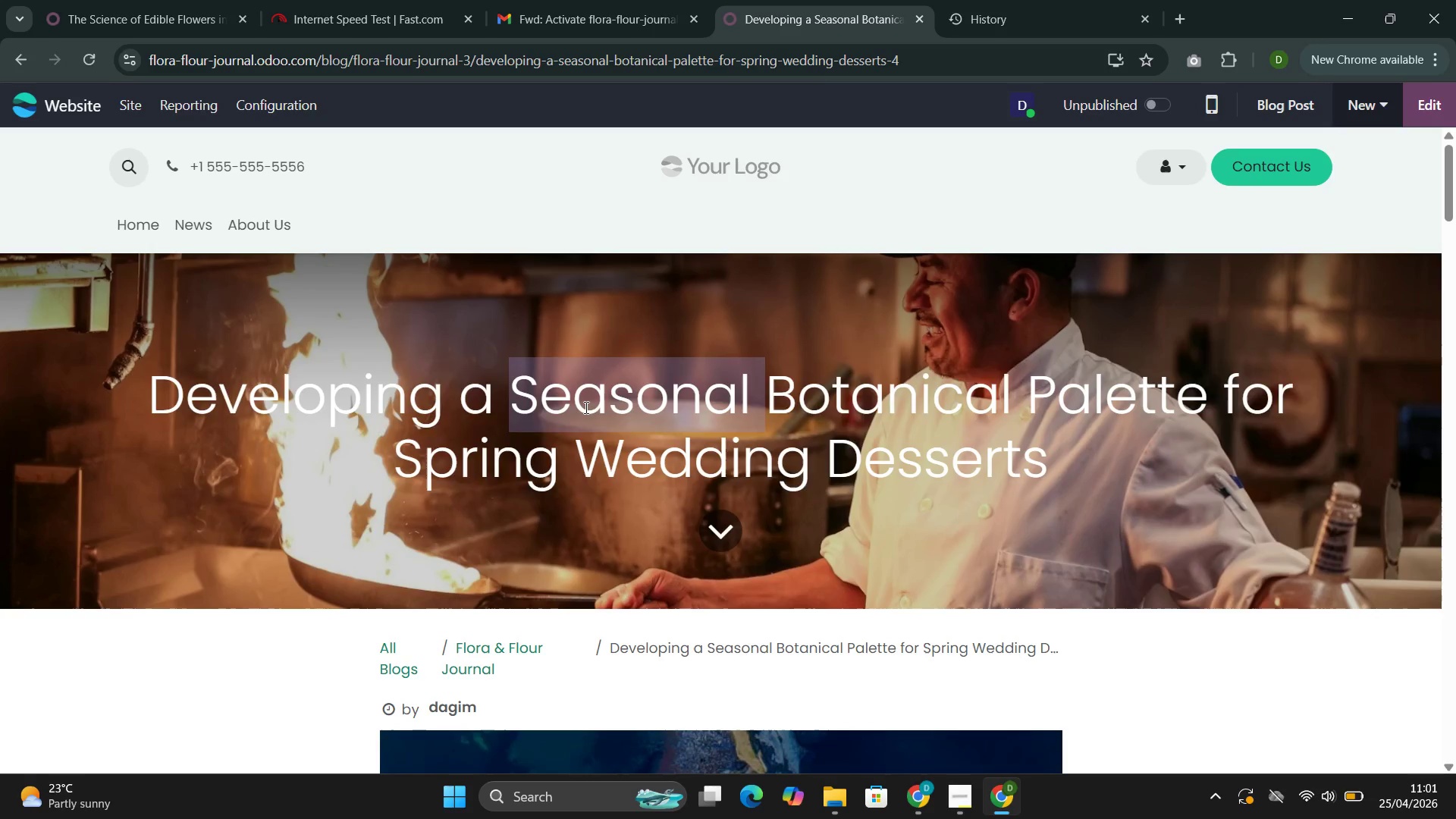 
triple_click([585, 407])
 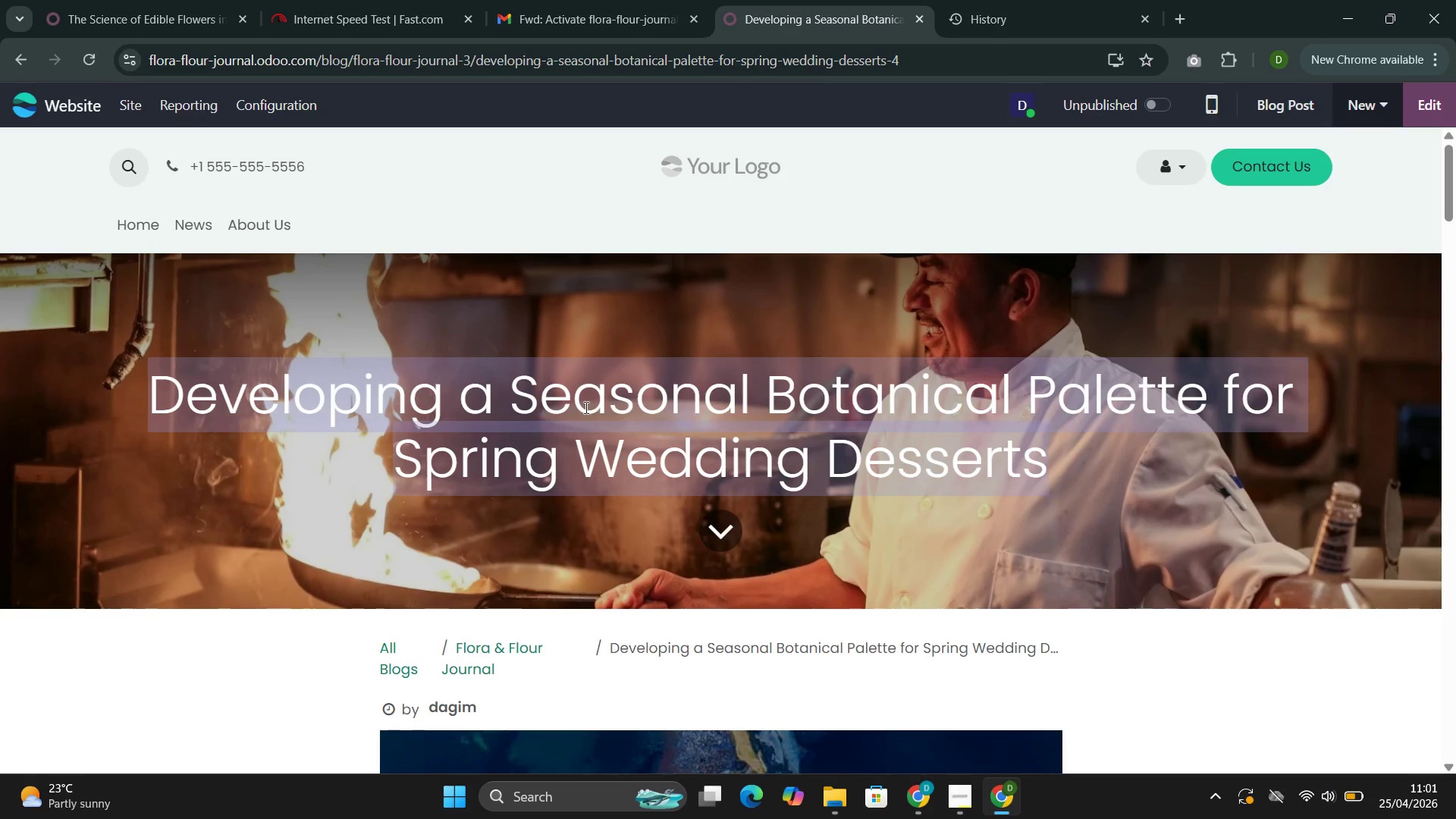 
key(Control+C)
 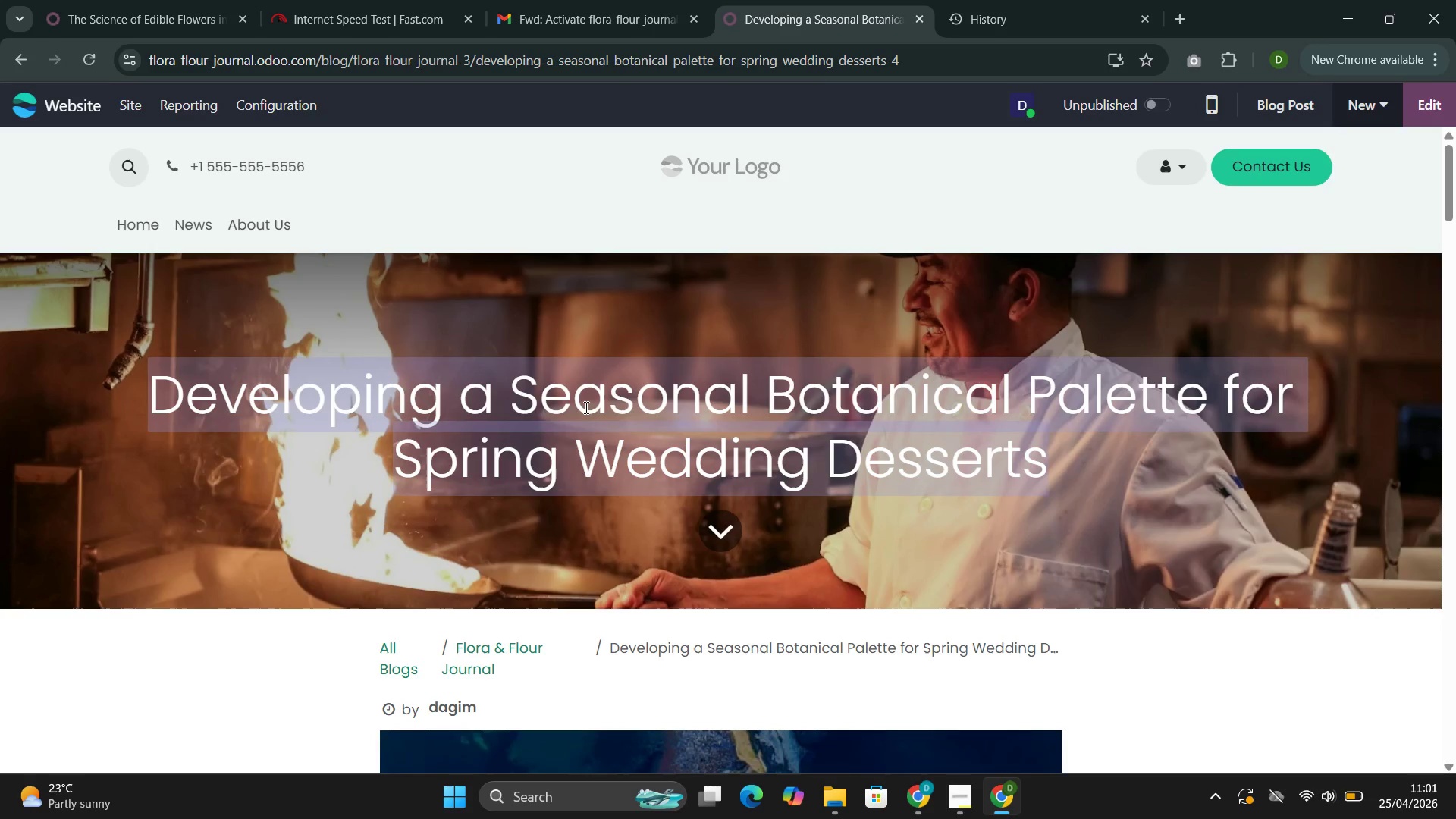 
key(Control+C)
 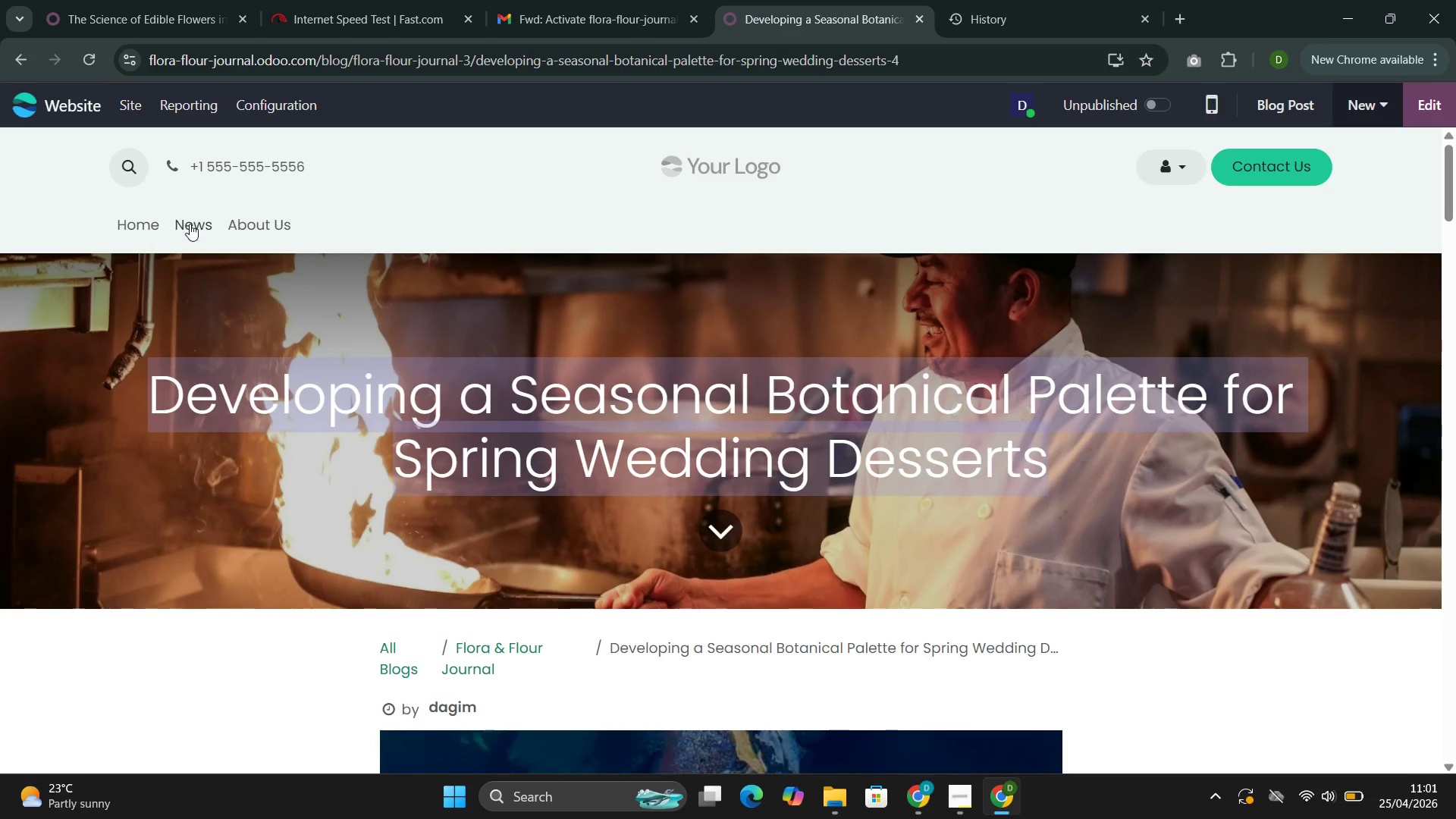 
left_click([191, 223])
 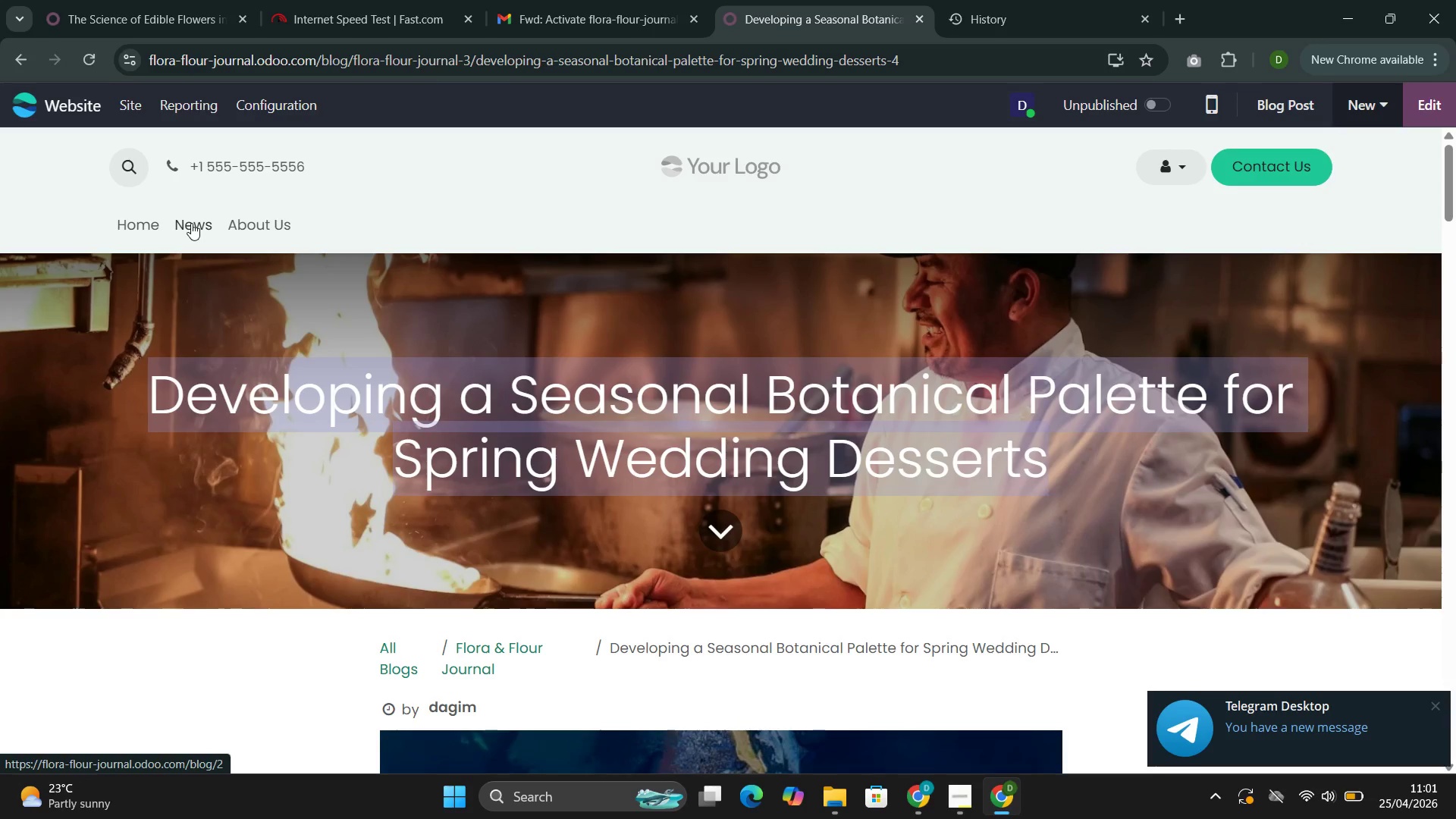 
wait(8.81)
 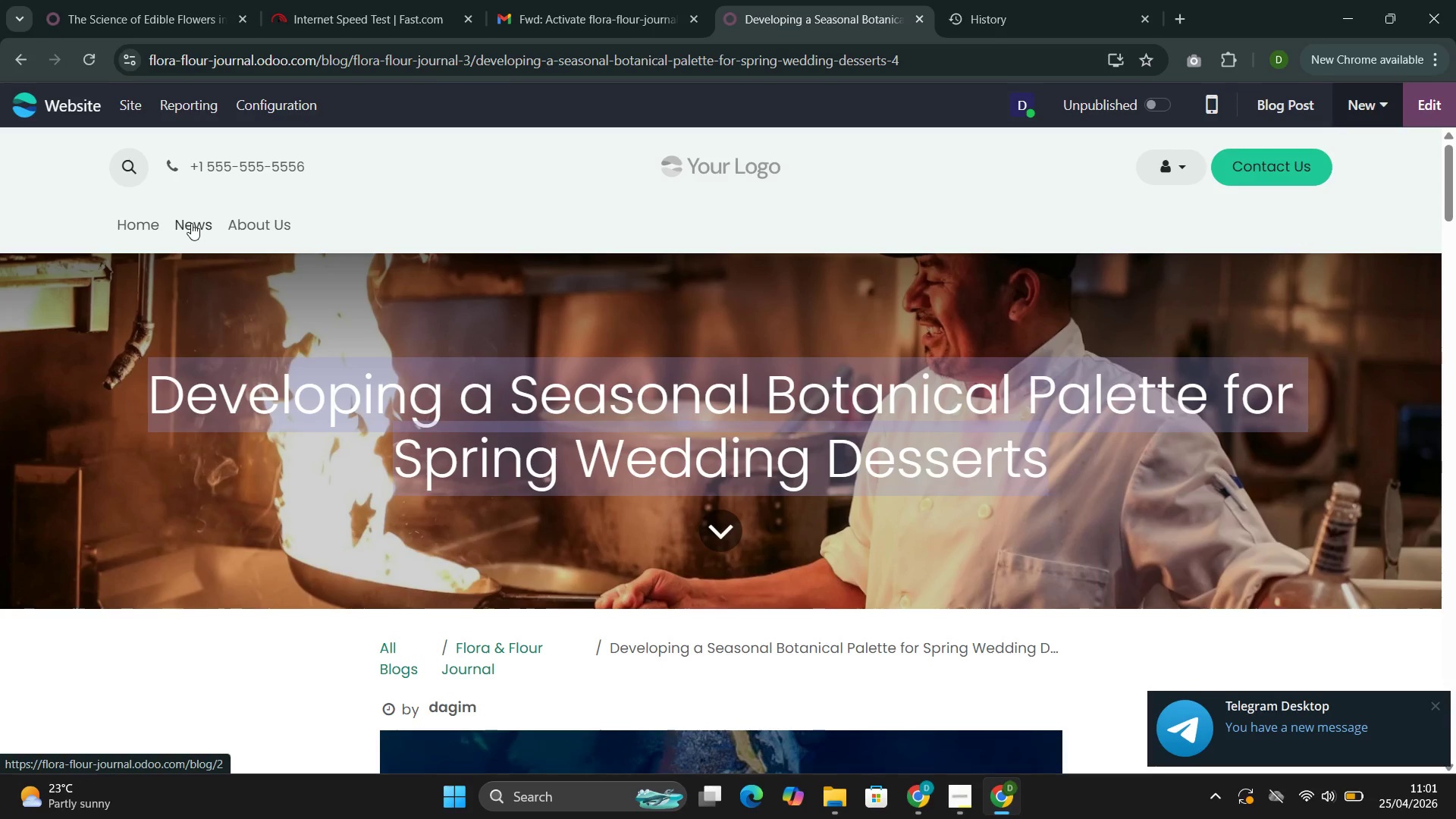 
left_click([350, 466])
 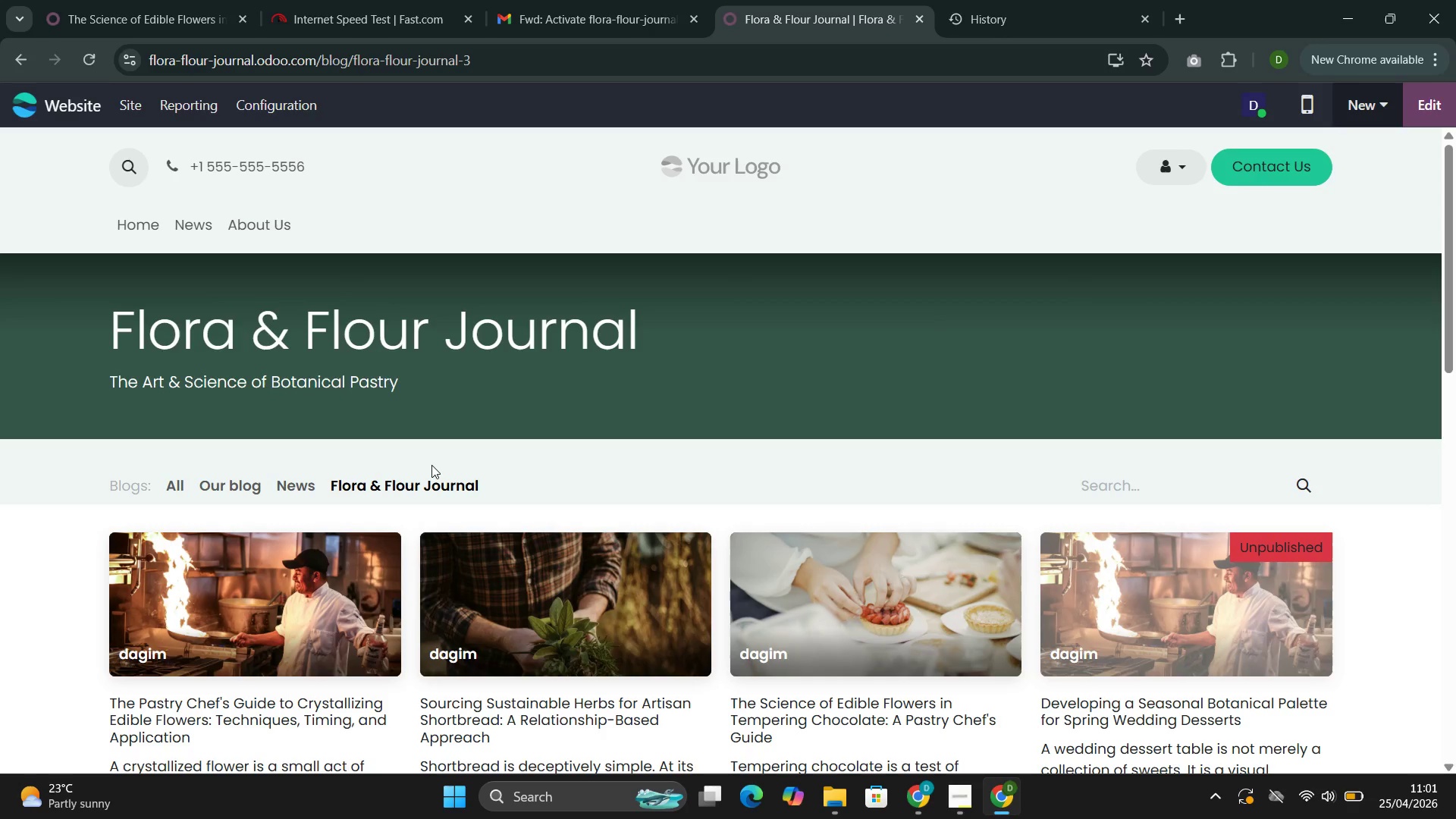 
wait(6.62)
 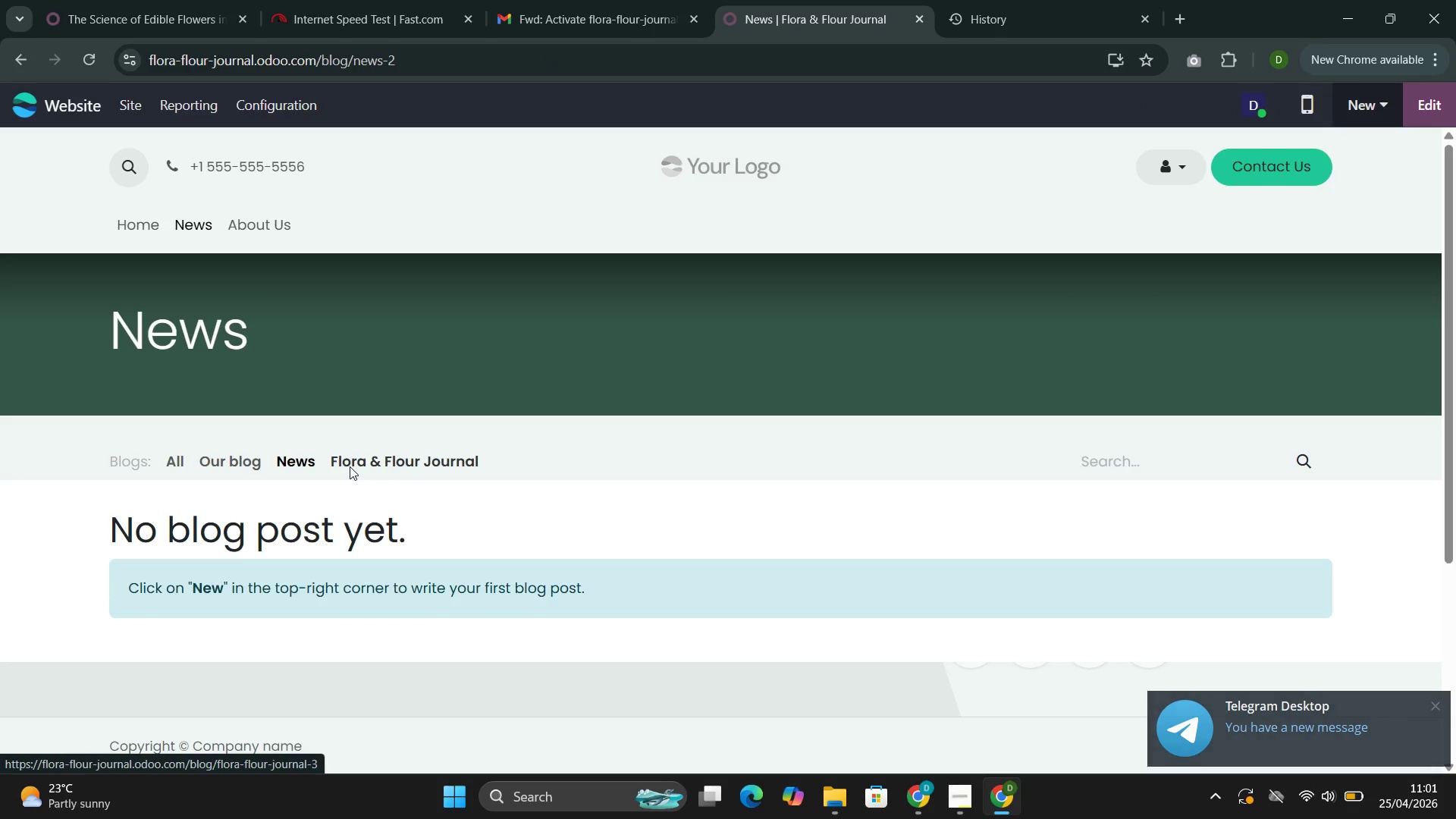 
left_click([1096, 416])
 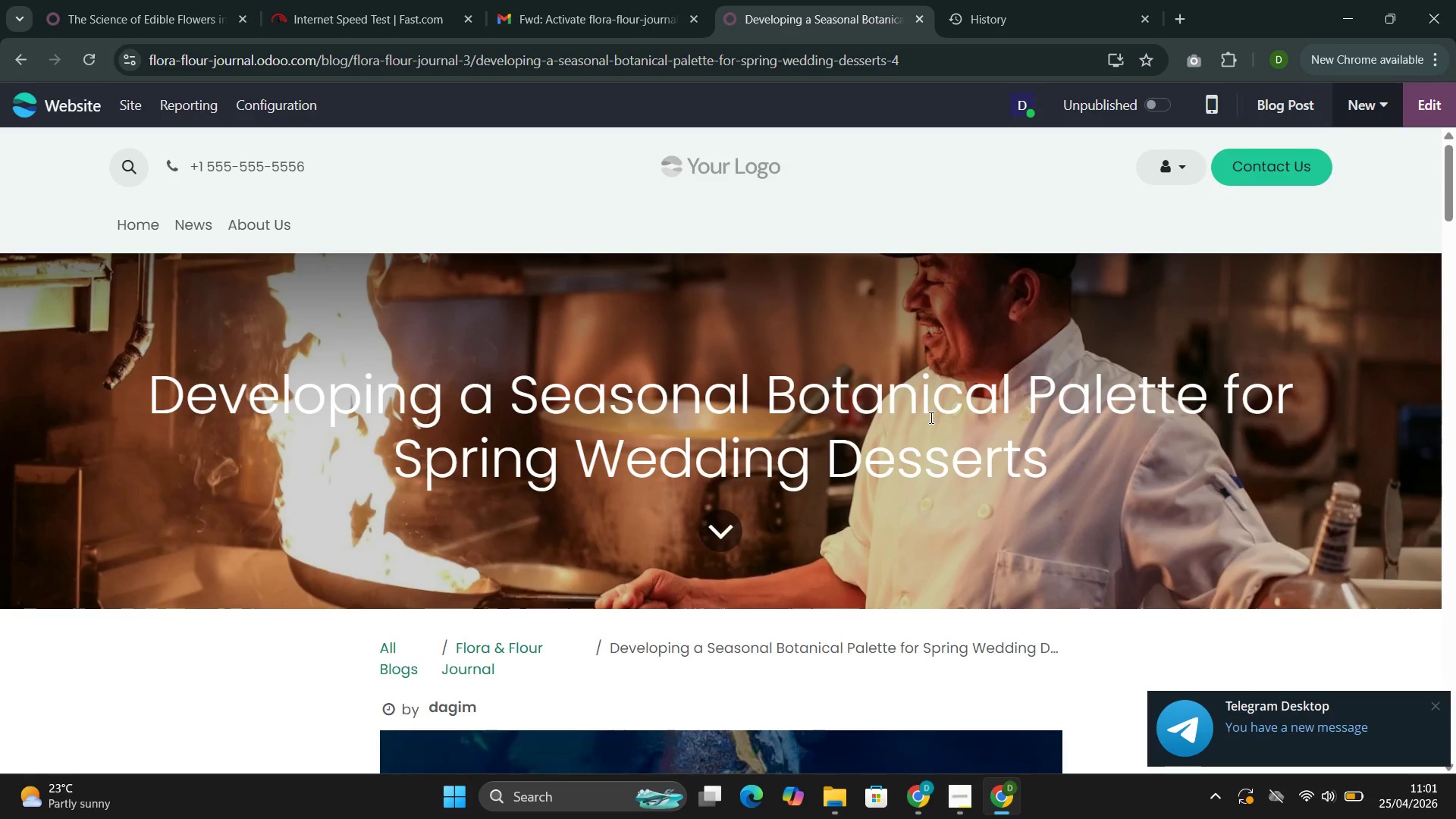 
double_click([819, 394])
 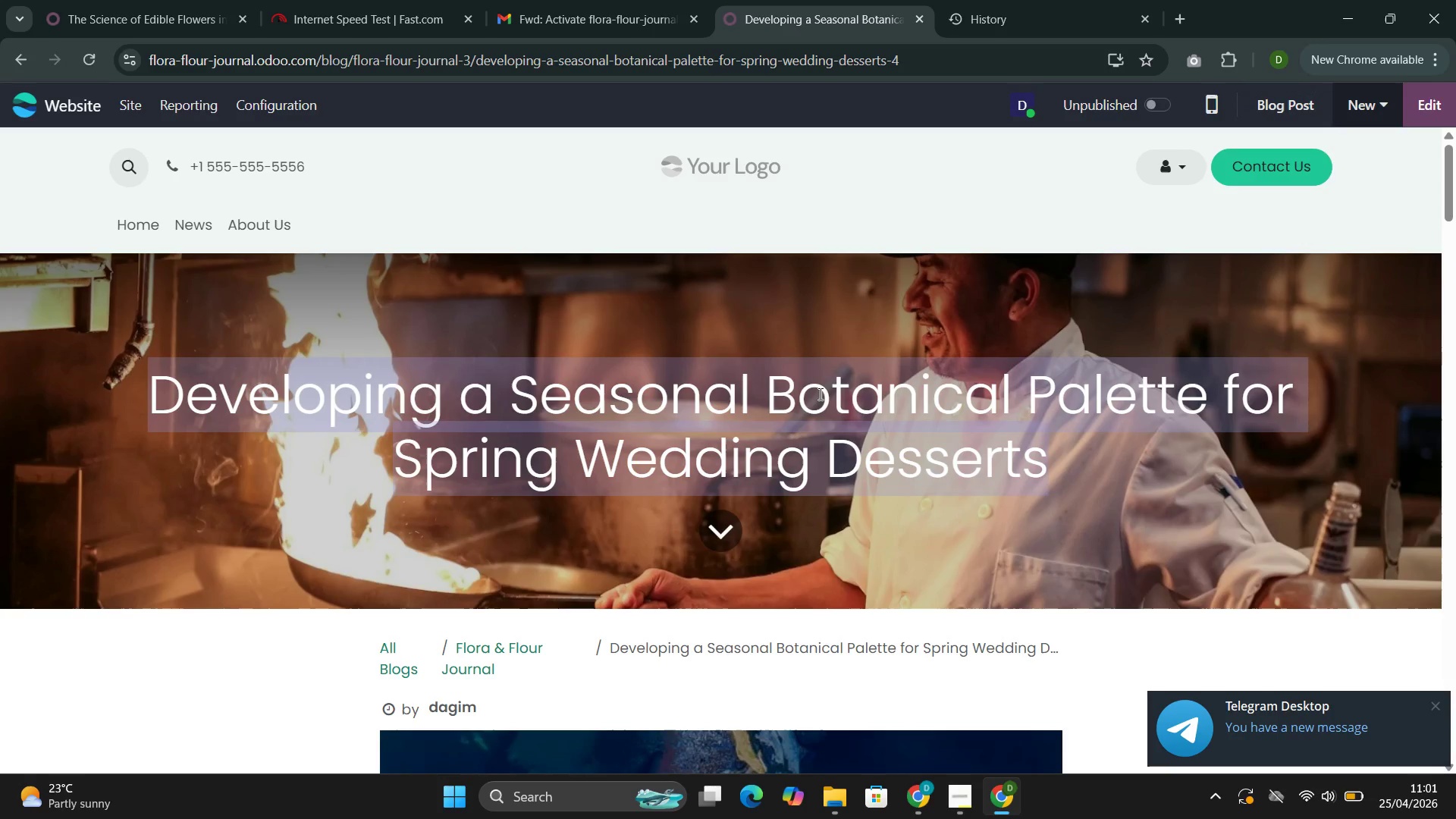 
triple_click([819, 394])
 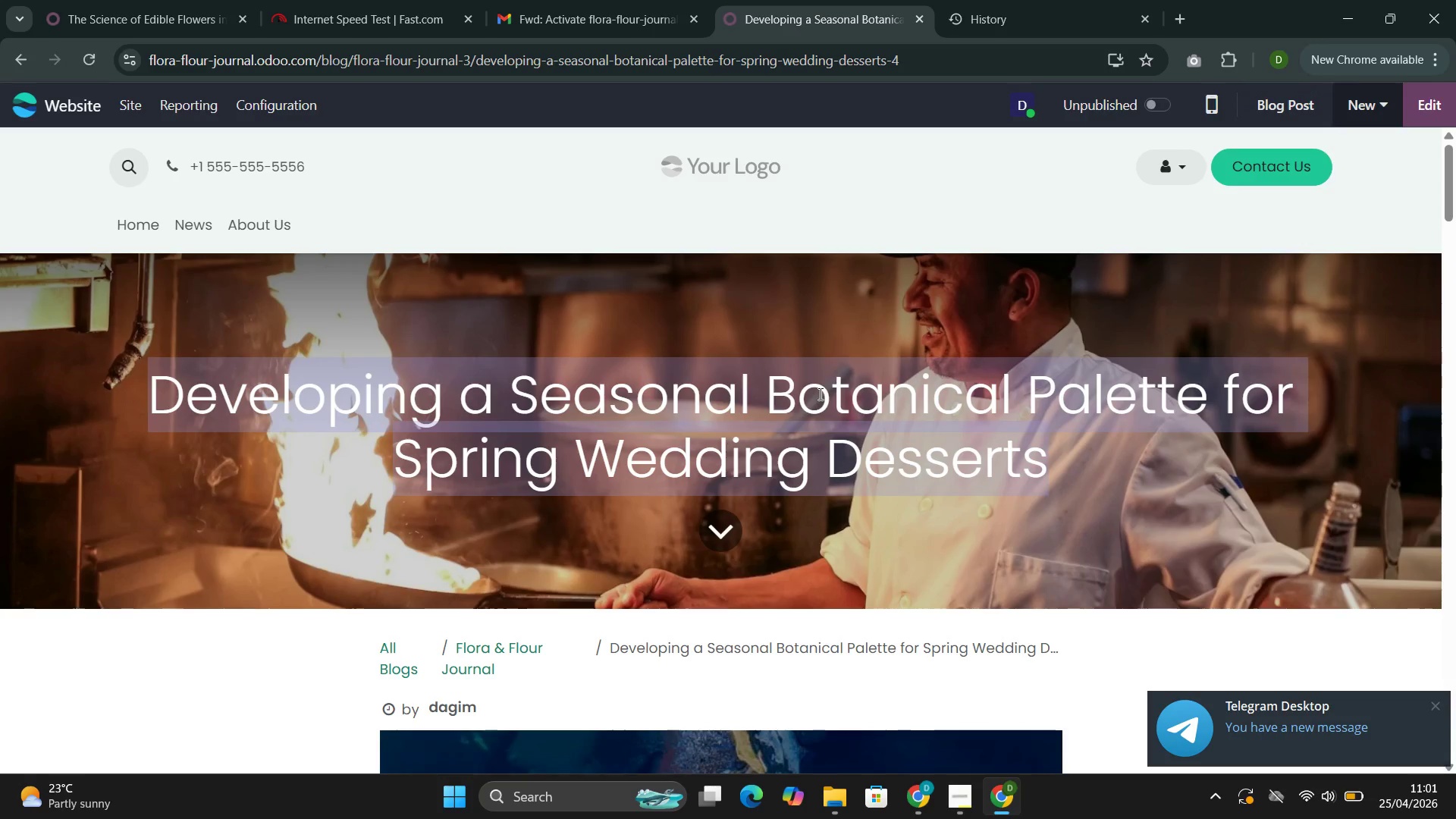 
key(Control+C)
 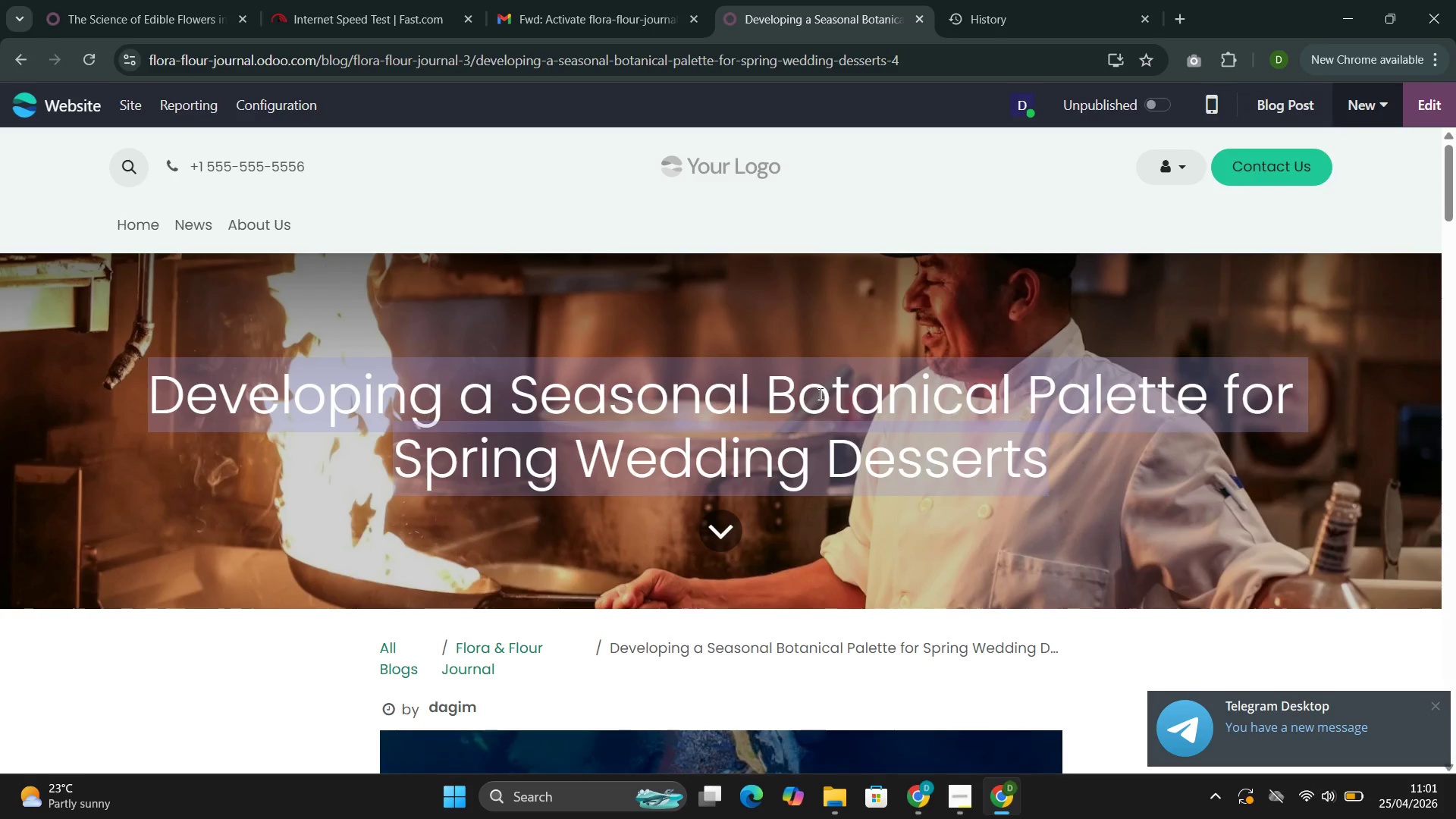 
key(Control+C)
 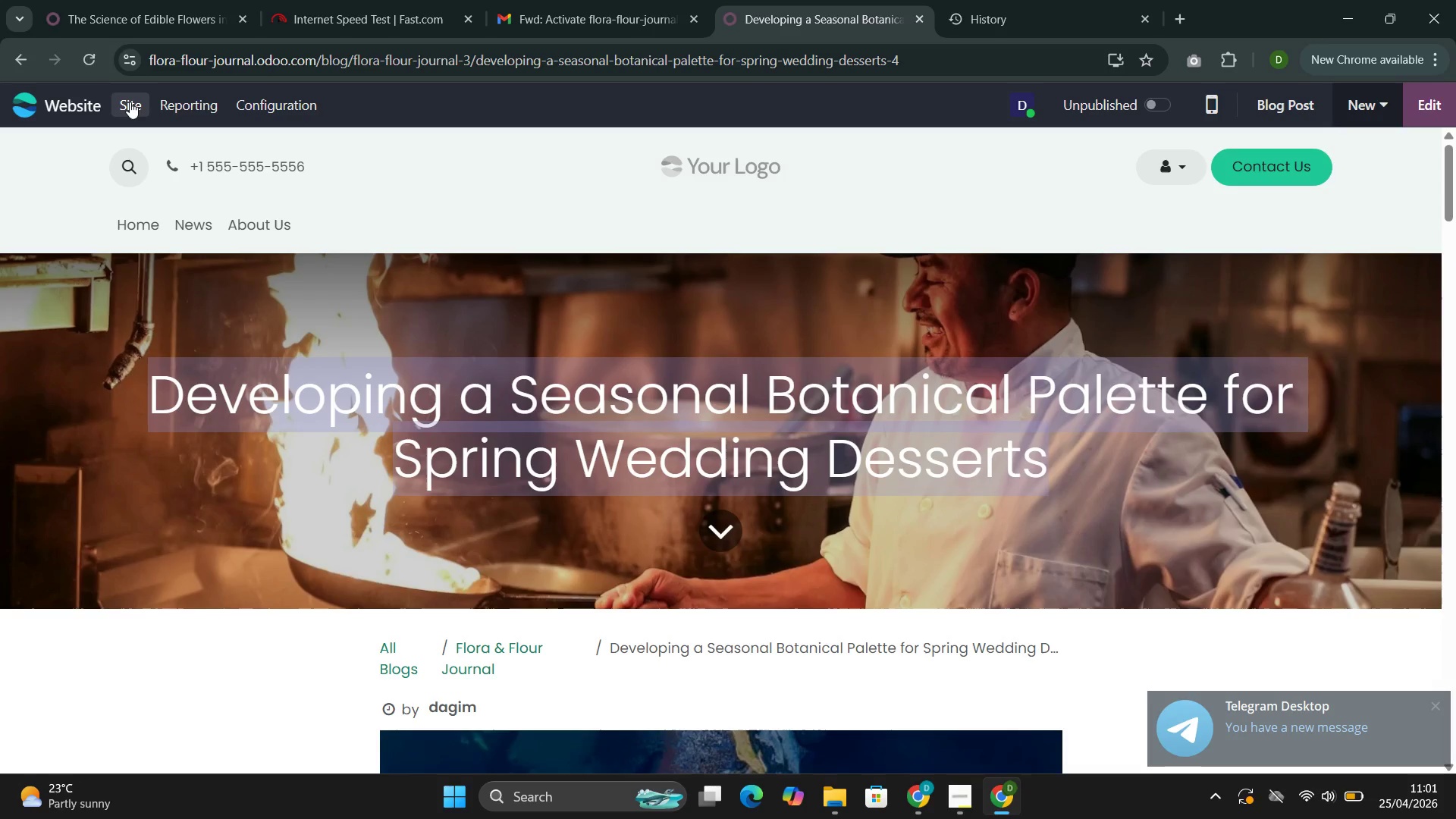 
left_click([130, 102])
 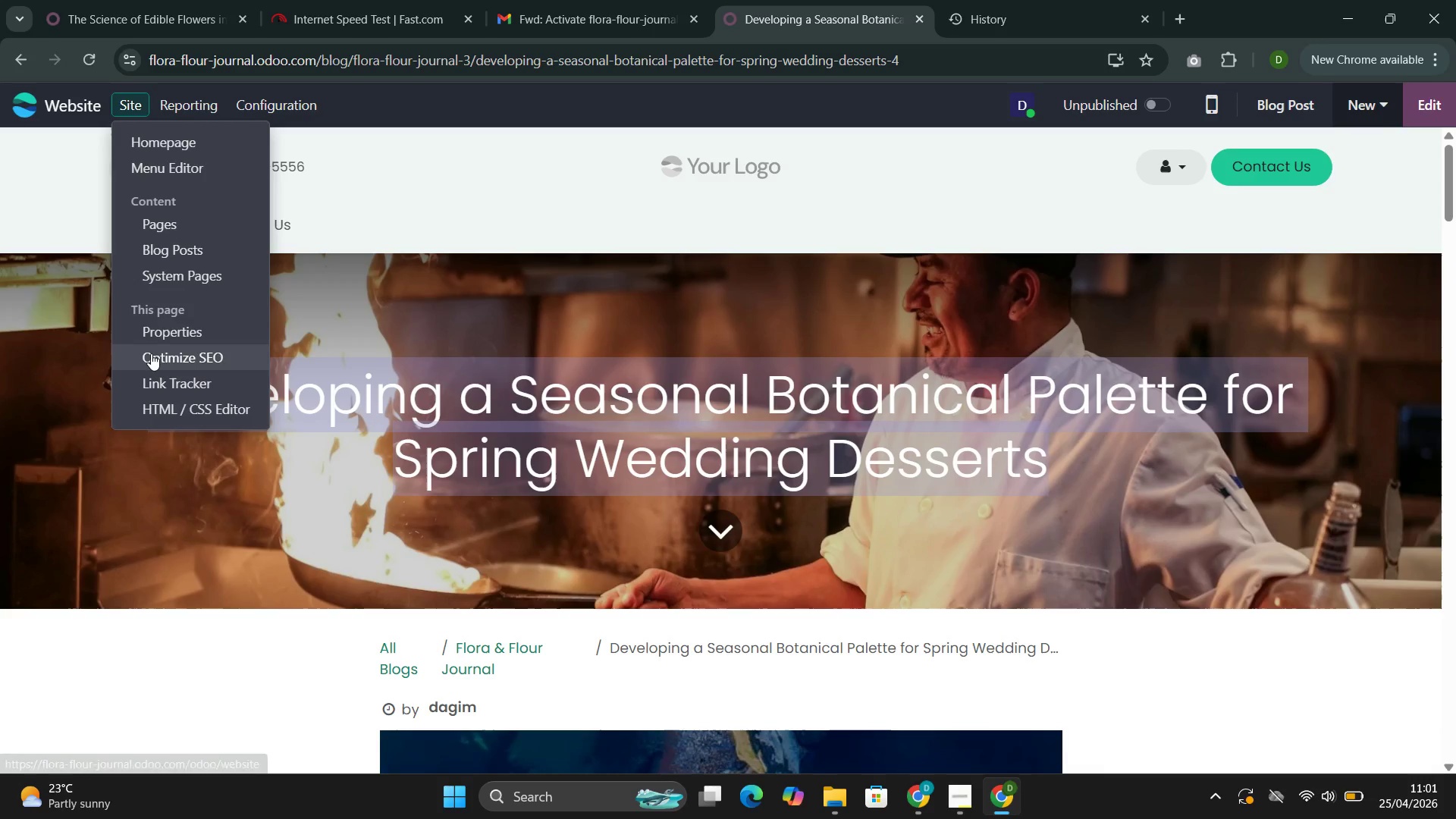 
left_click([151, 353])
 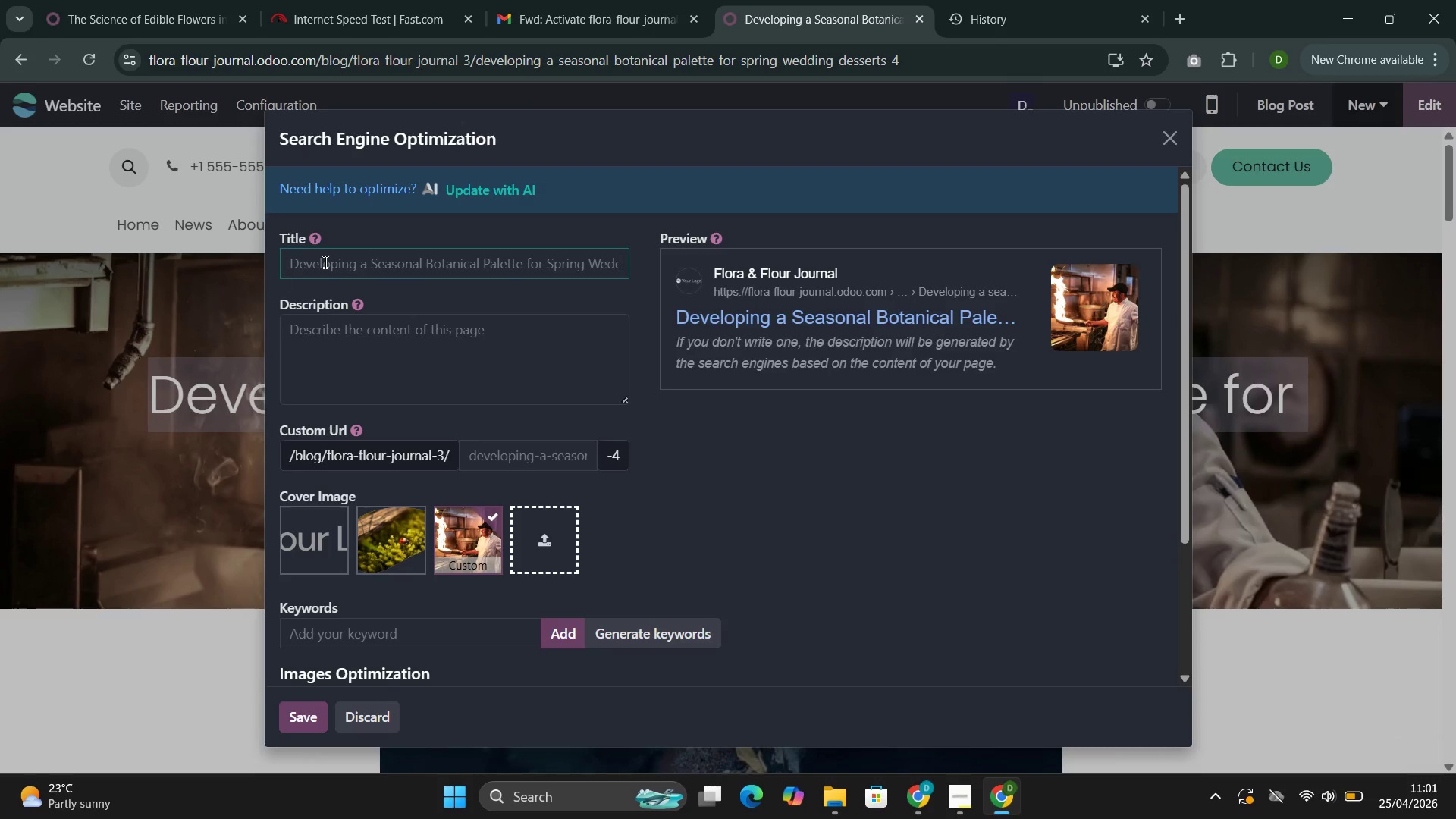 
left_click([334, 261])
 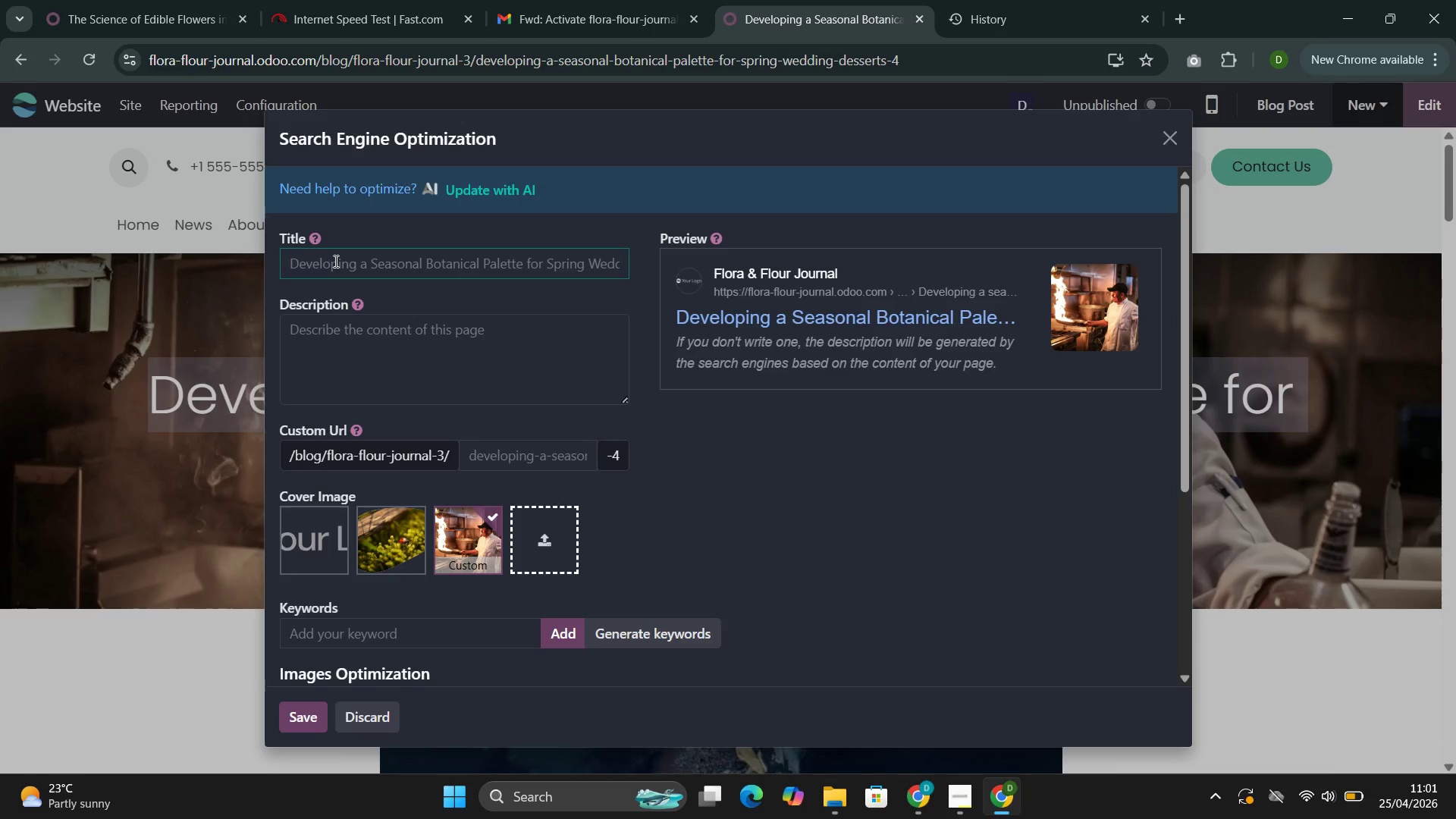 
key(Control+V)
 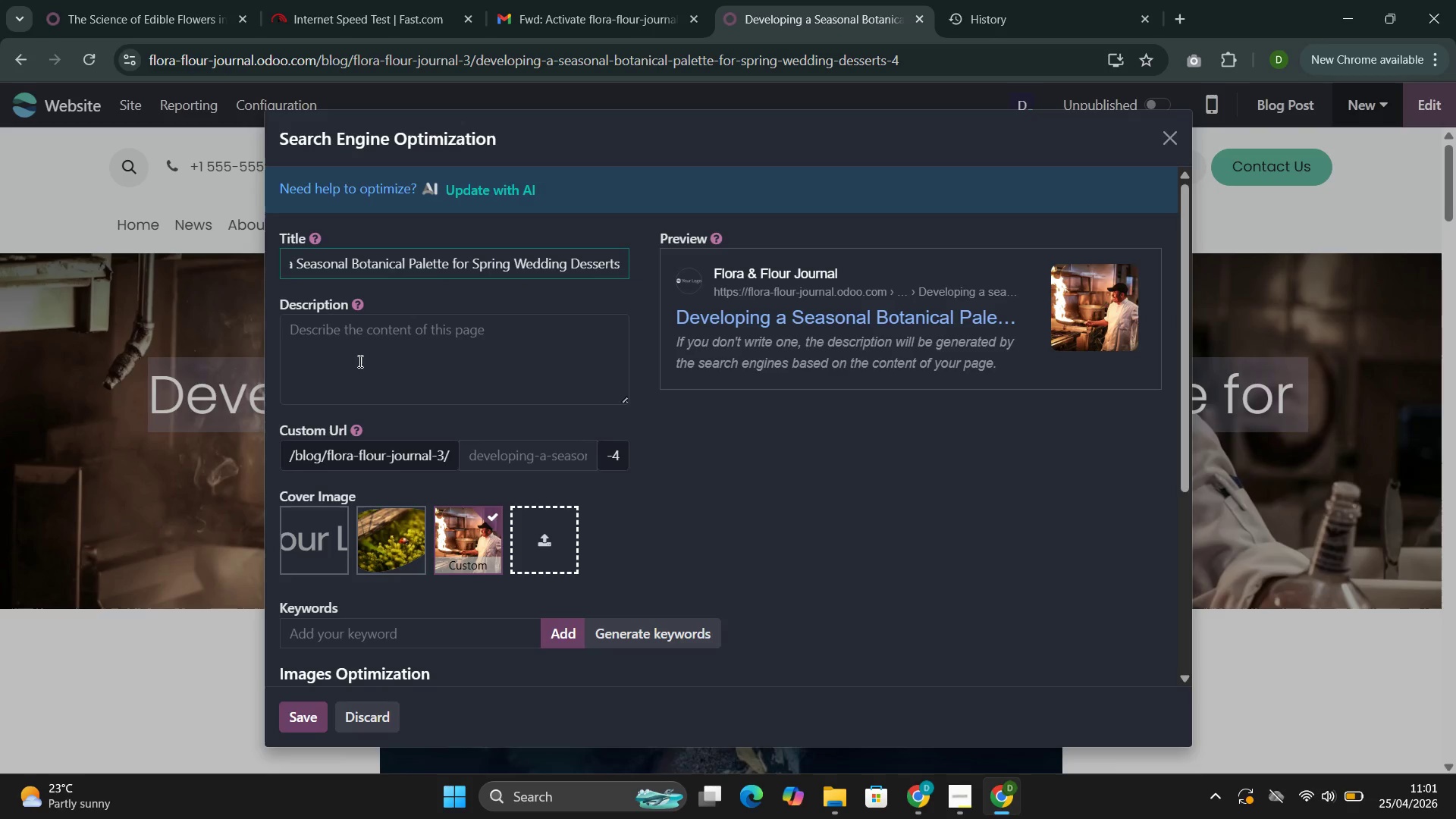 
left_click([359, 361])
 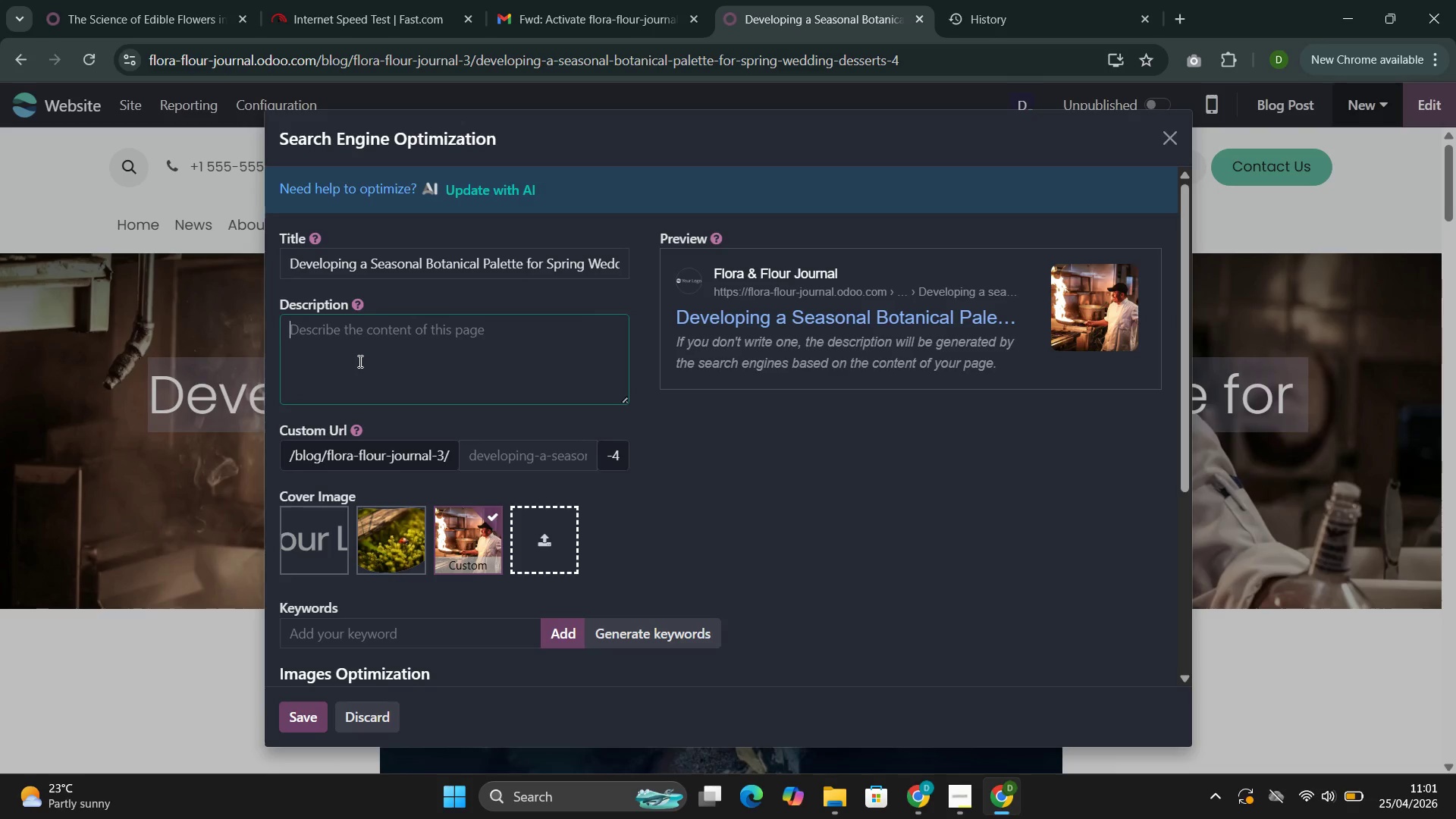 
type(How to build a con)
key(Backspace)
type(hensu)
key(Backspace)
type(ib)
key(Backspace)
type(ve wedding dessert palette i)
key(Backspace)
type(uisng spring botabicals. Flavor, color,texture, and ari)
key(Backspace)
type(oma considerations for luxurt)
key(Backspace)
type(y pastry)
 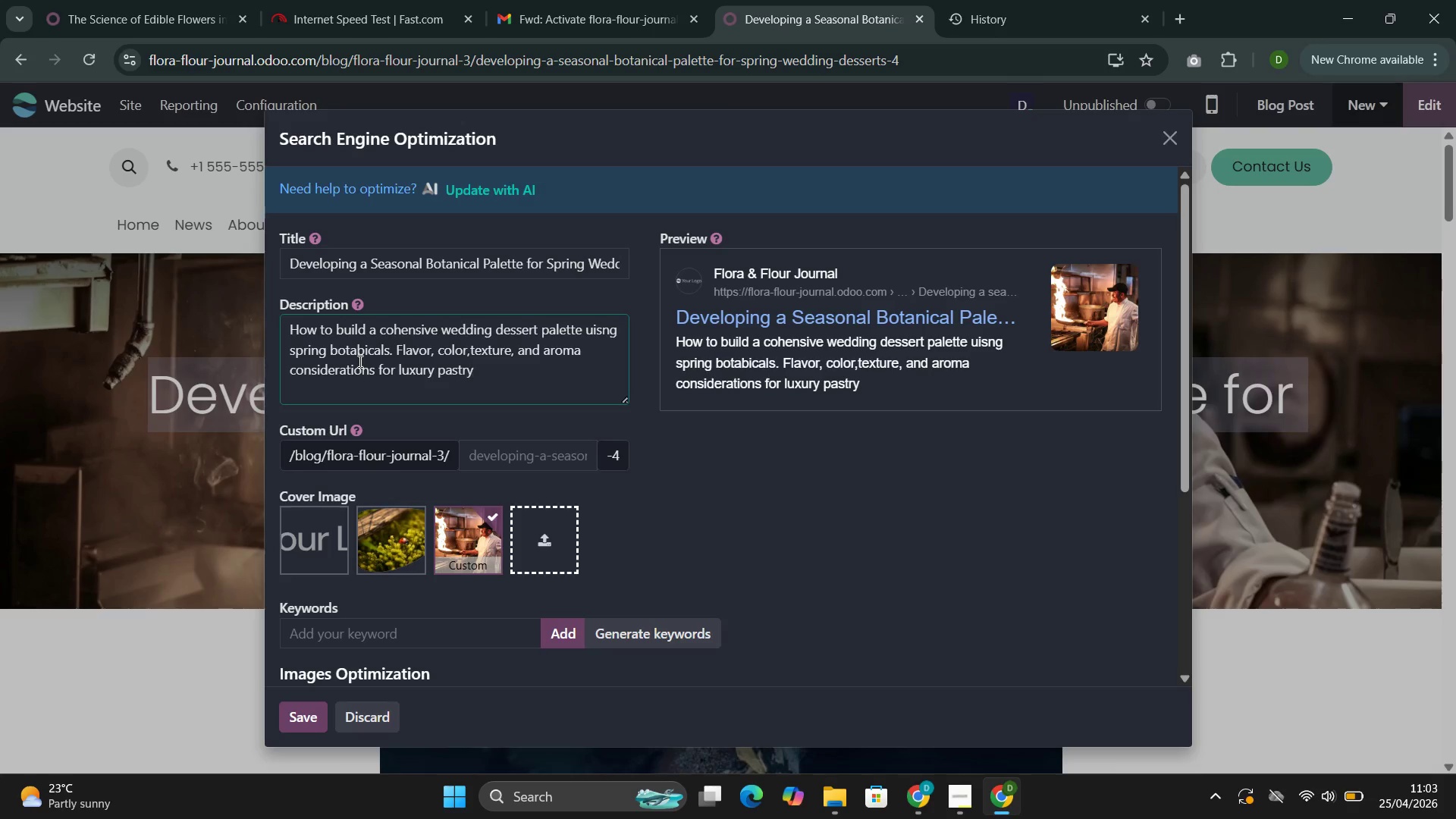 
left_click([648, 617])
 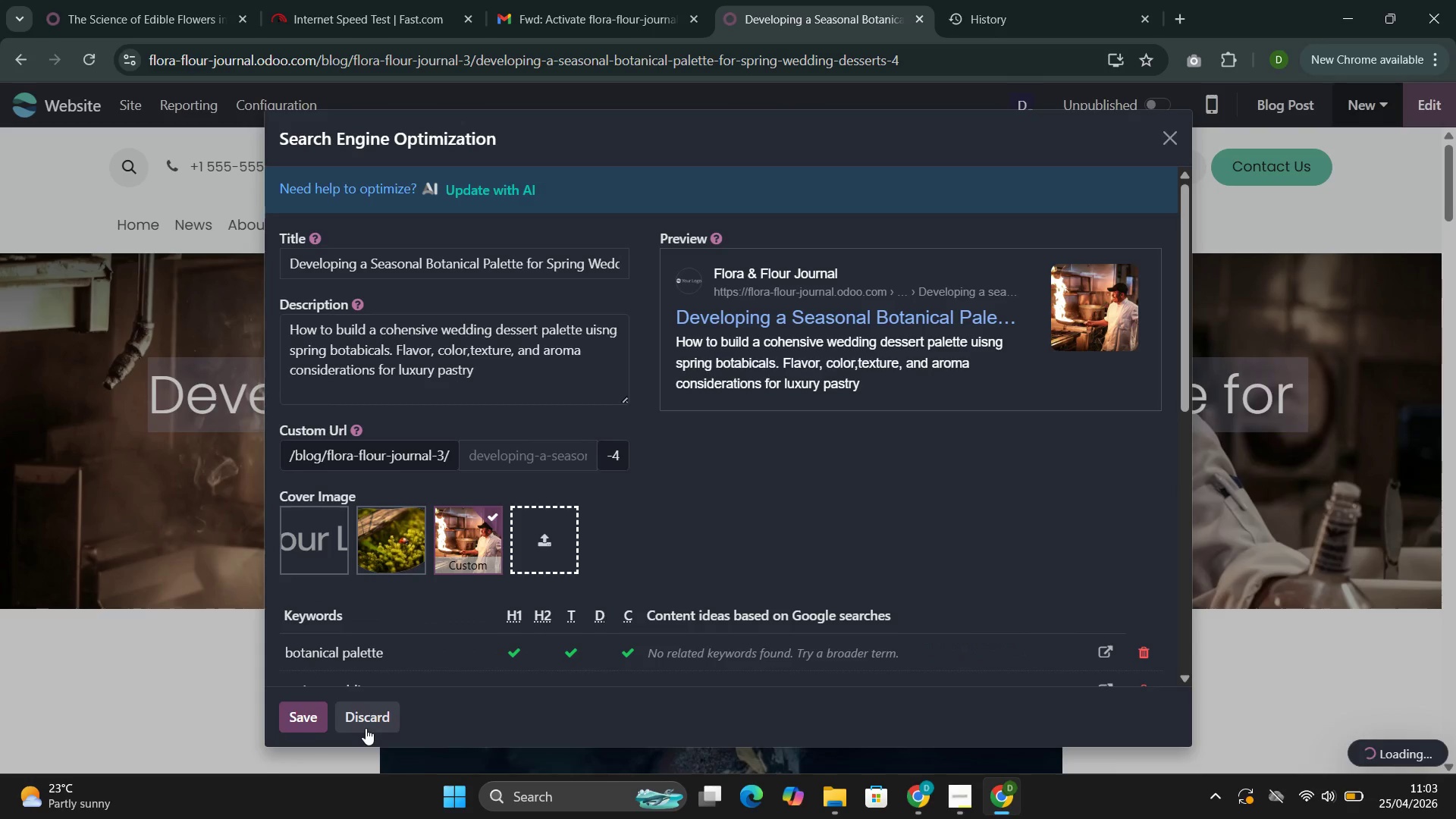 
left_click([293, 717])
 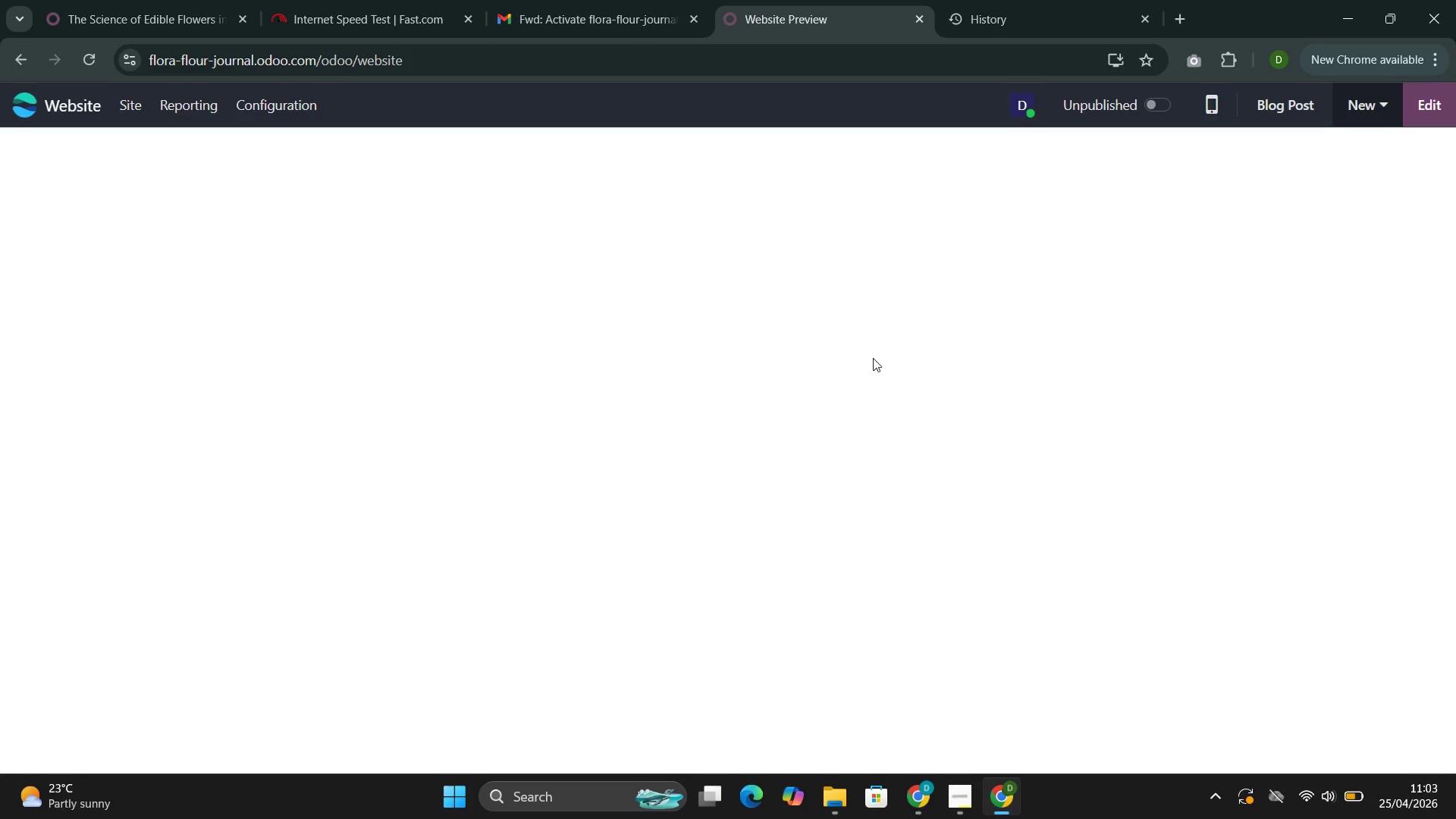 
mouse_move([975, 221])
 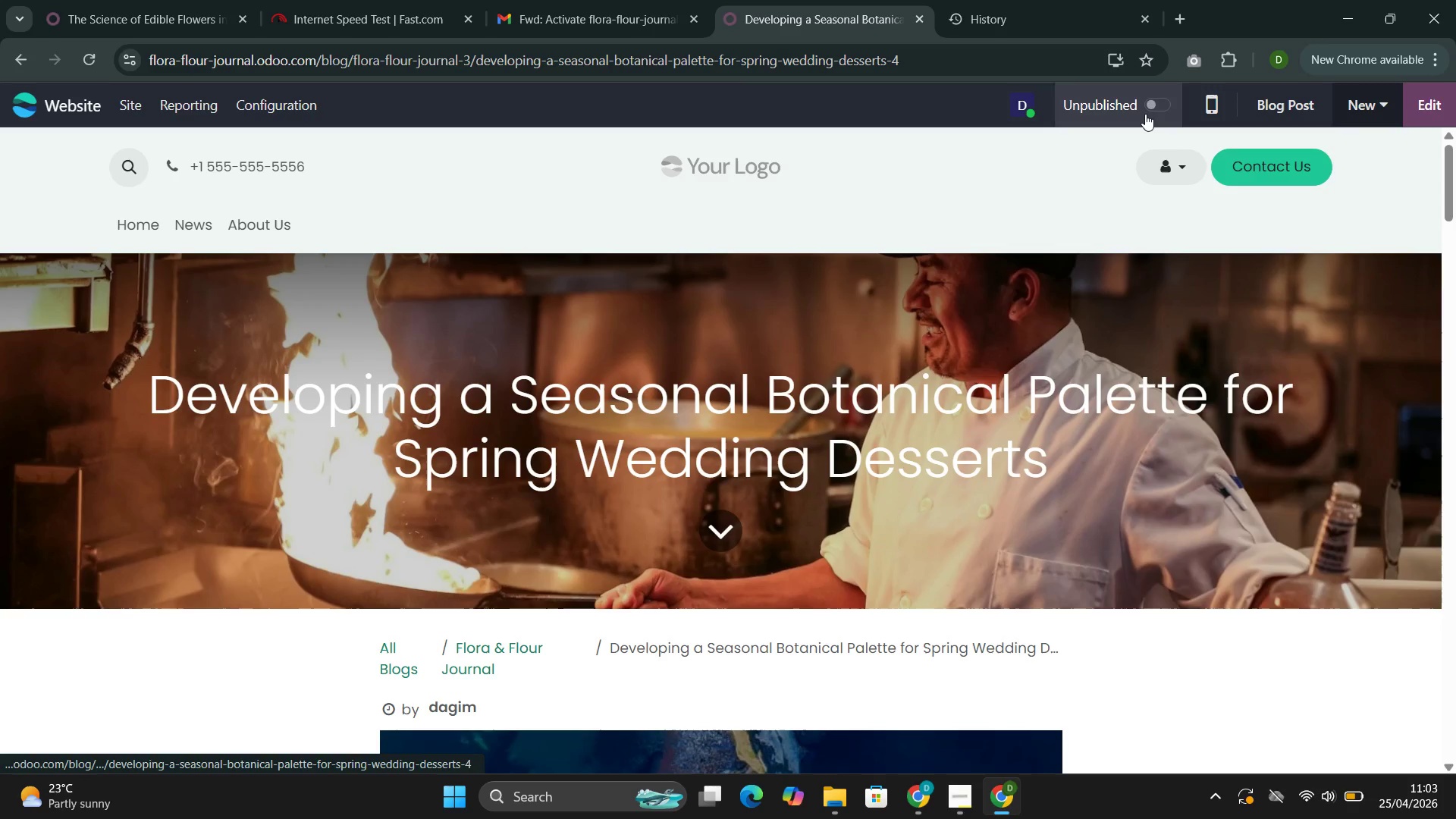 
left_click([1145, 114])
 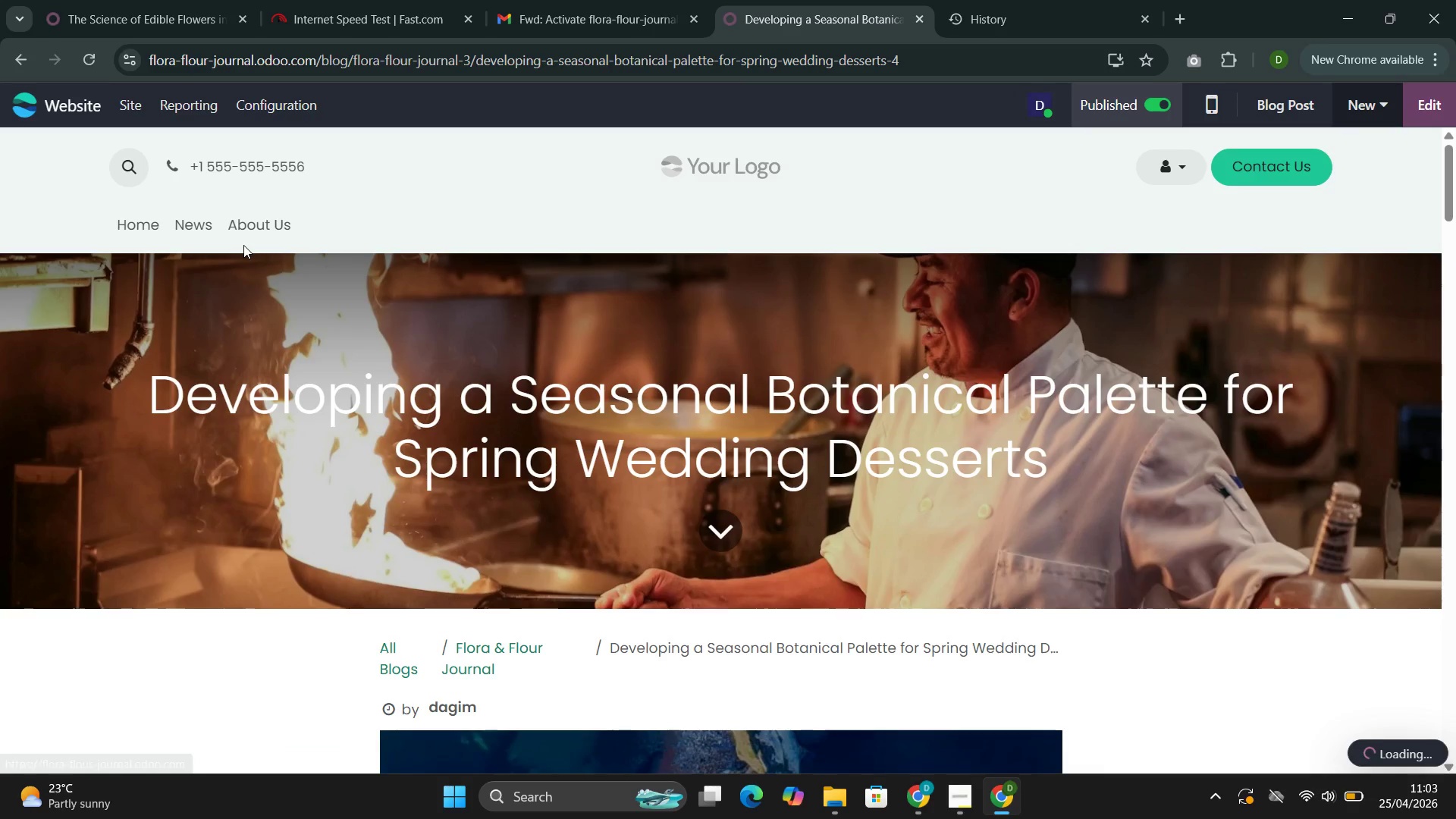 
left_click([190, 219])
 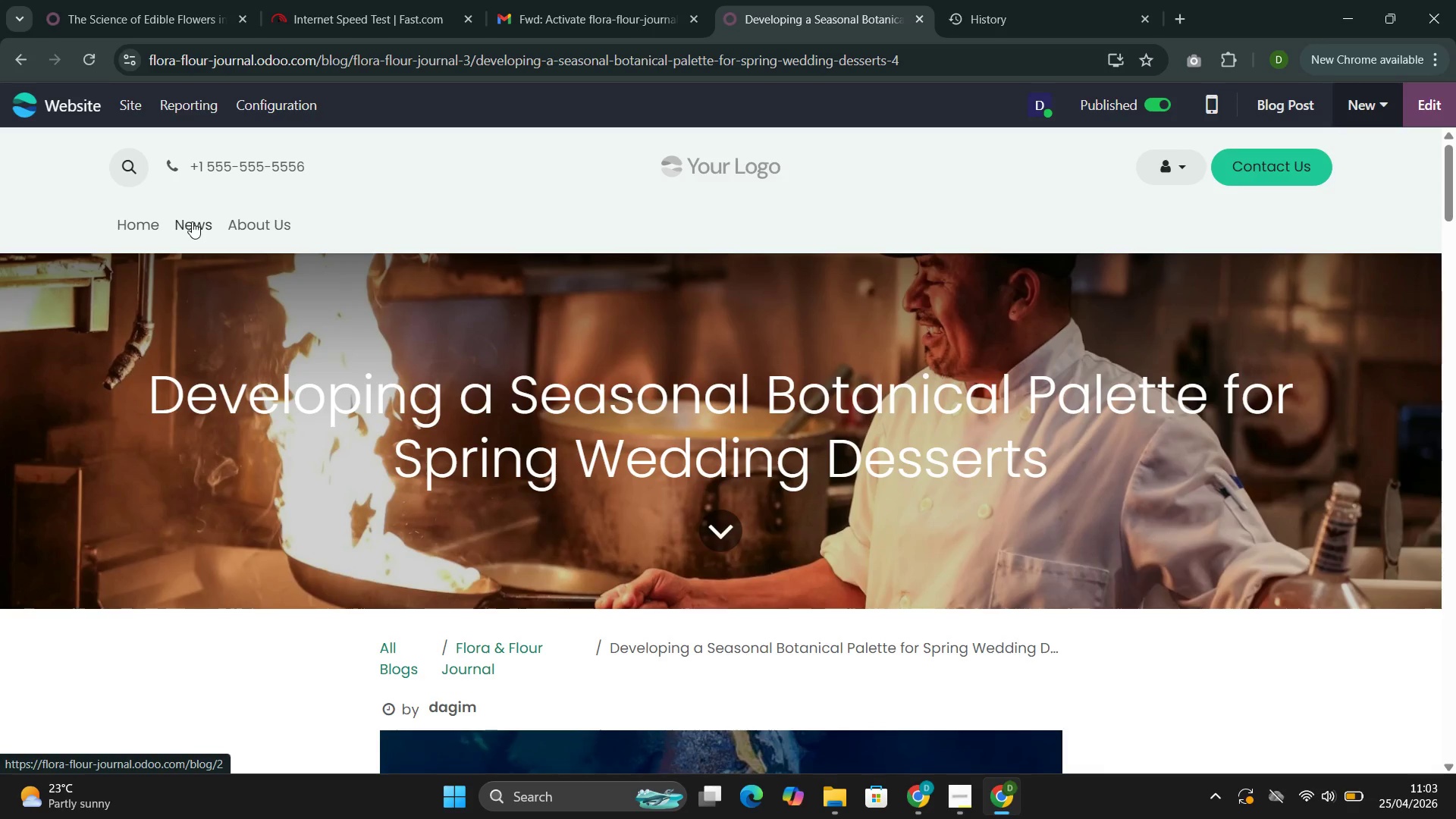 
wait(6.08)
 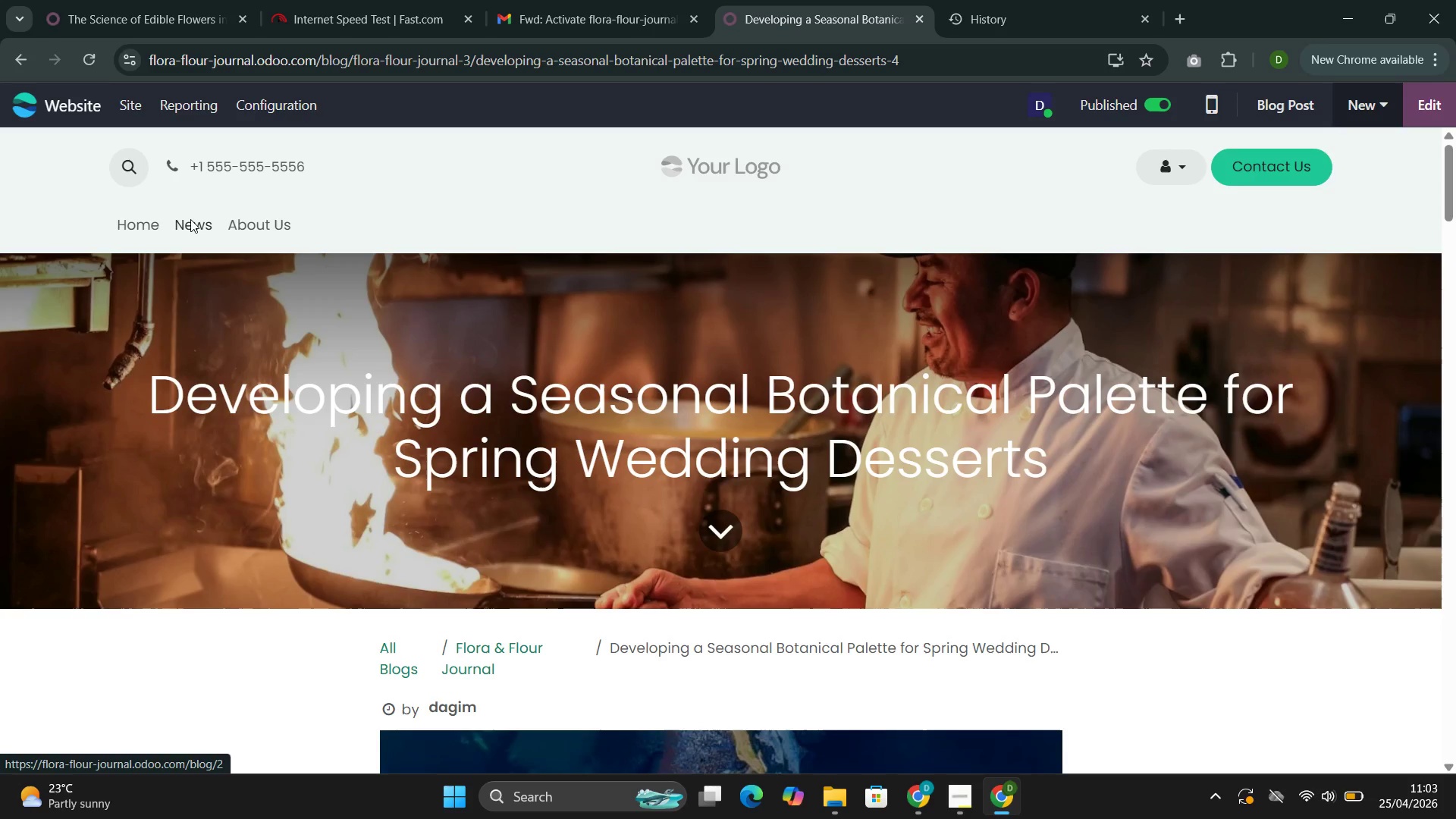 
mouse_move([184, 246])
 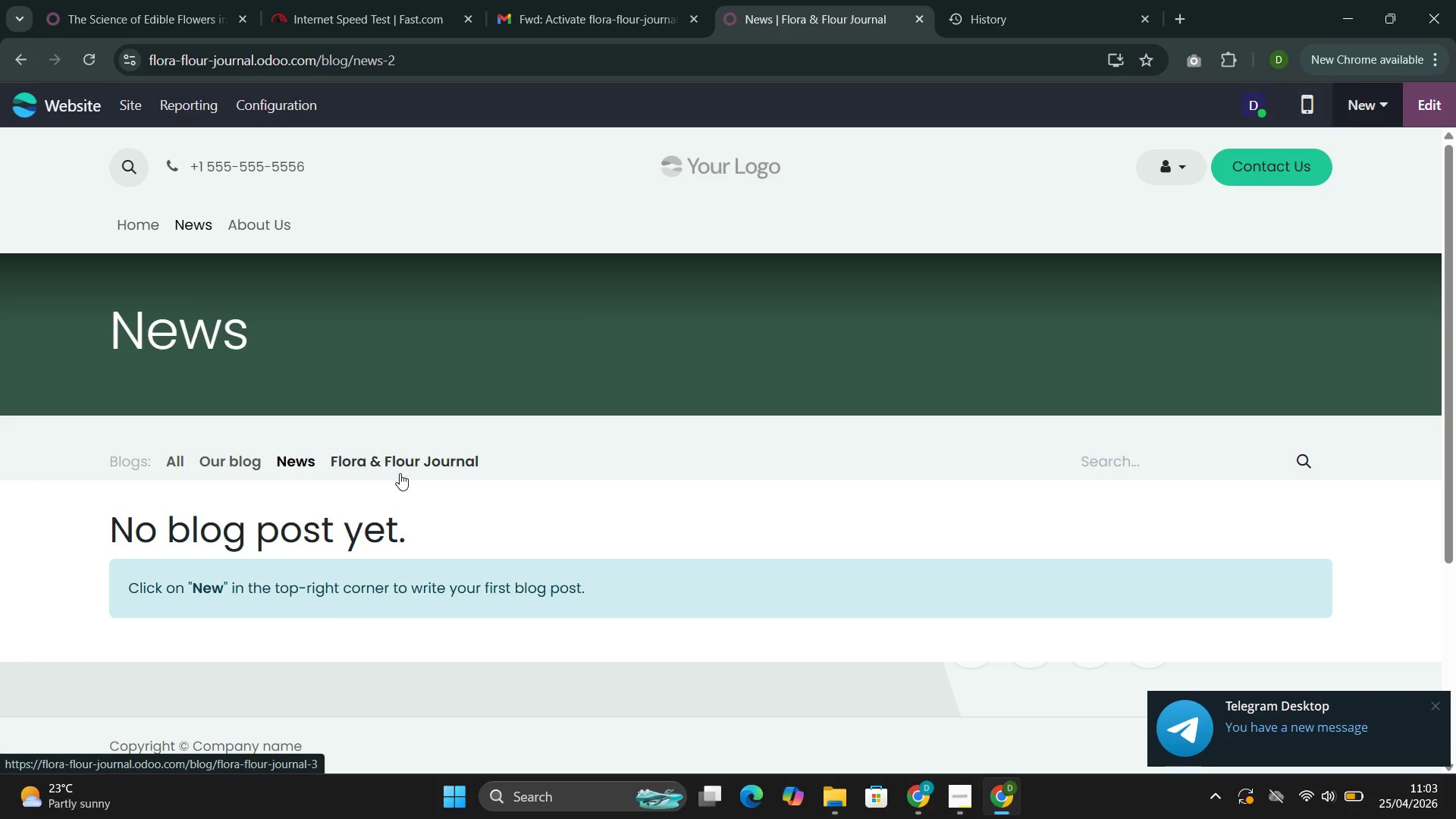 
left_click([401, 469])
 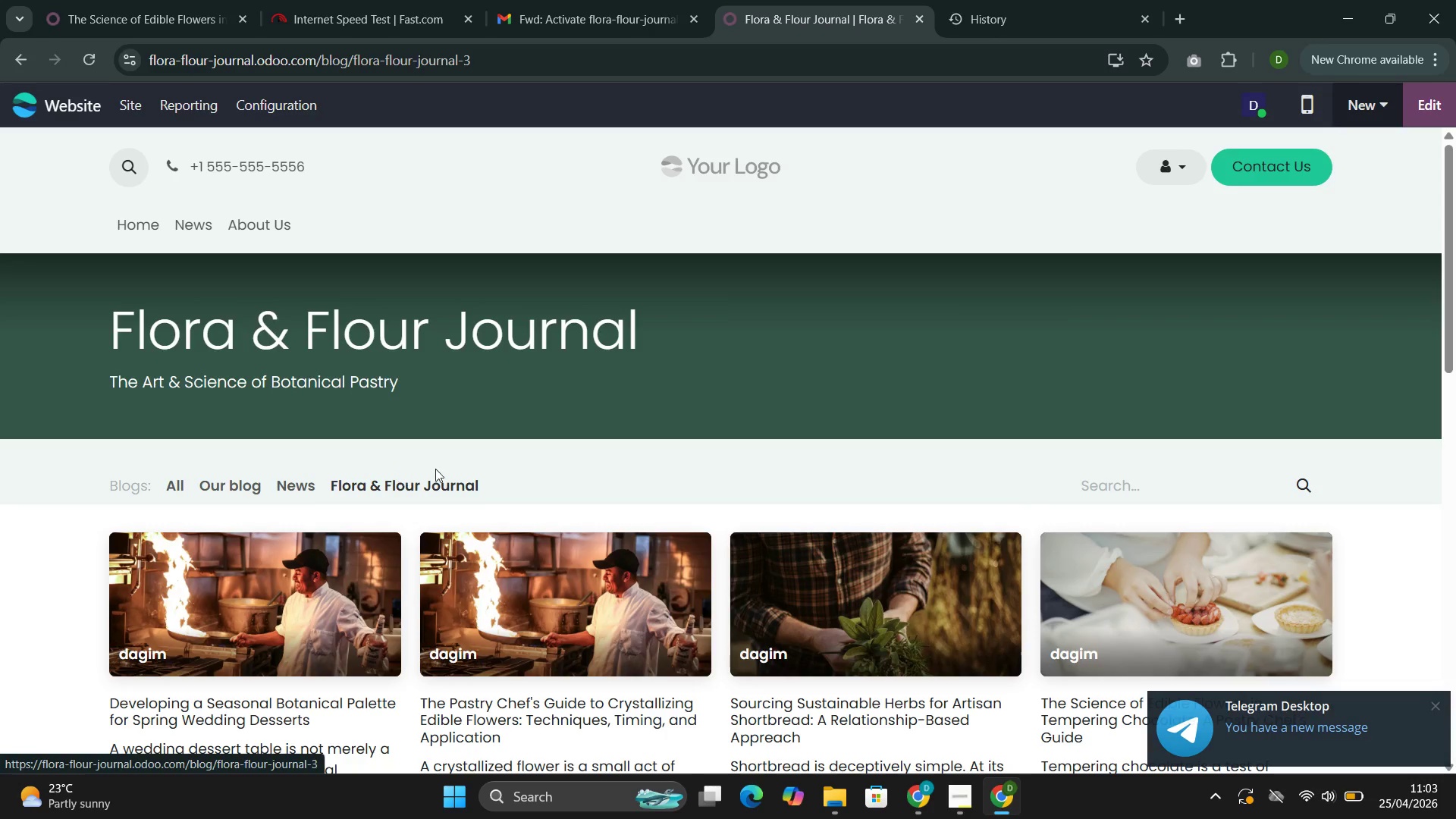 
left_click([334, 584])
 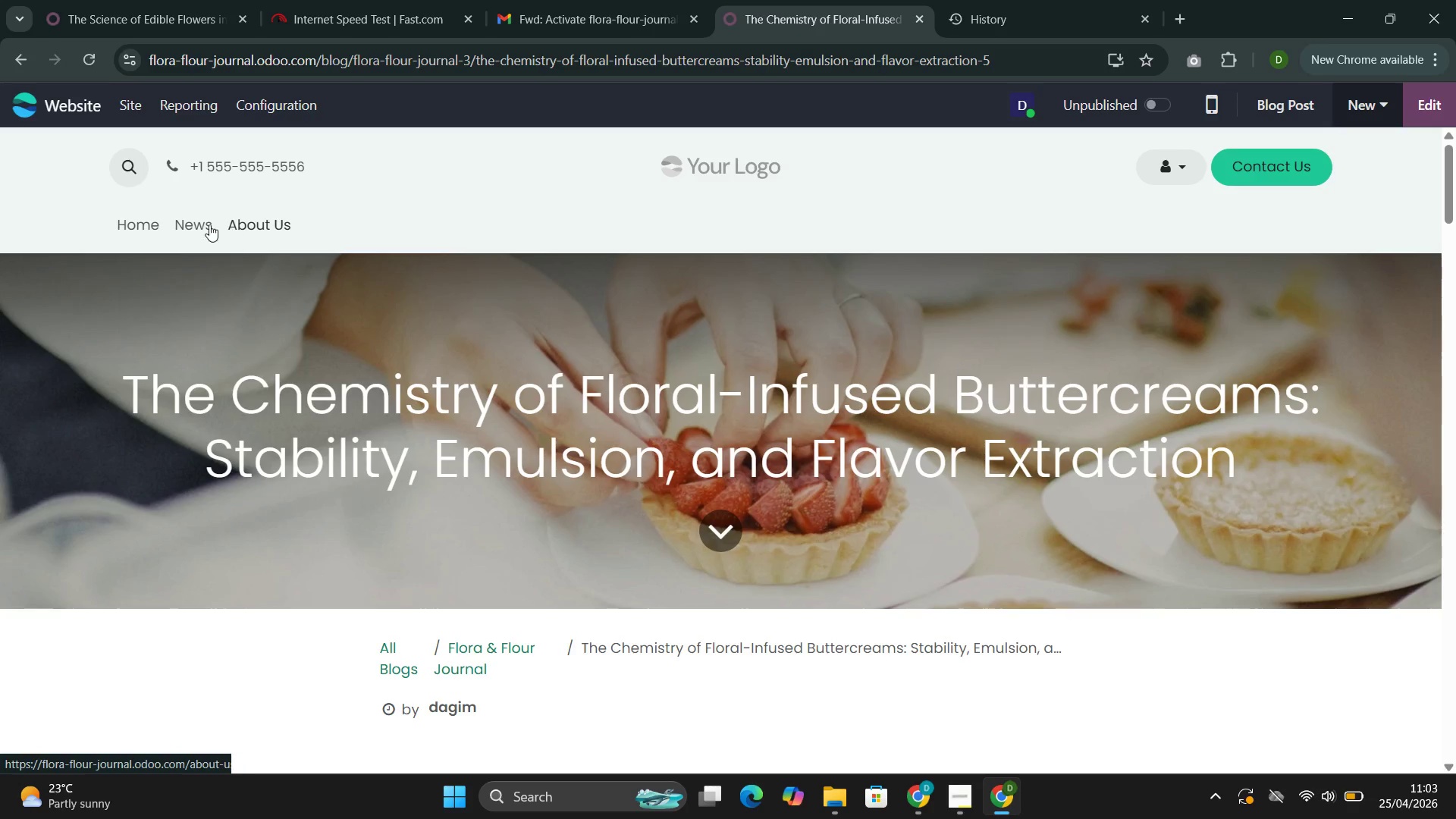 
wait(6.77)
 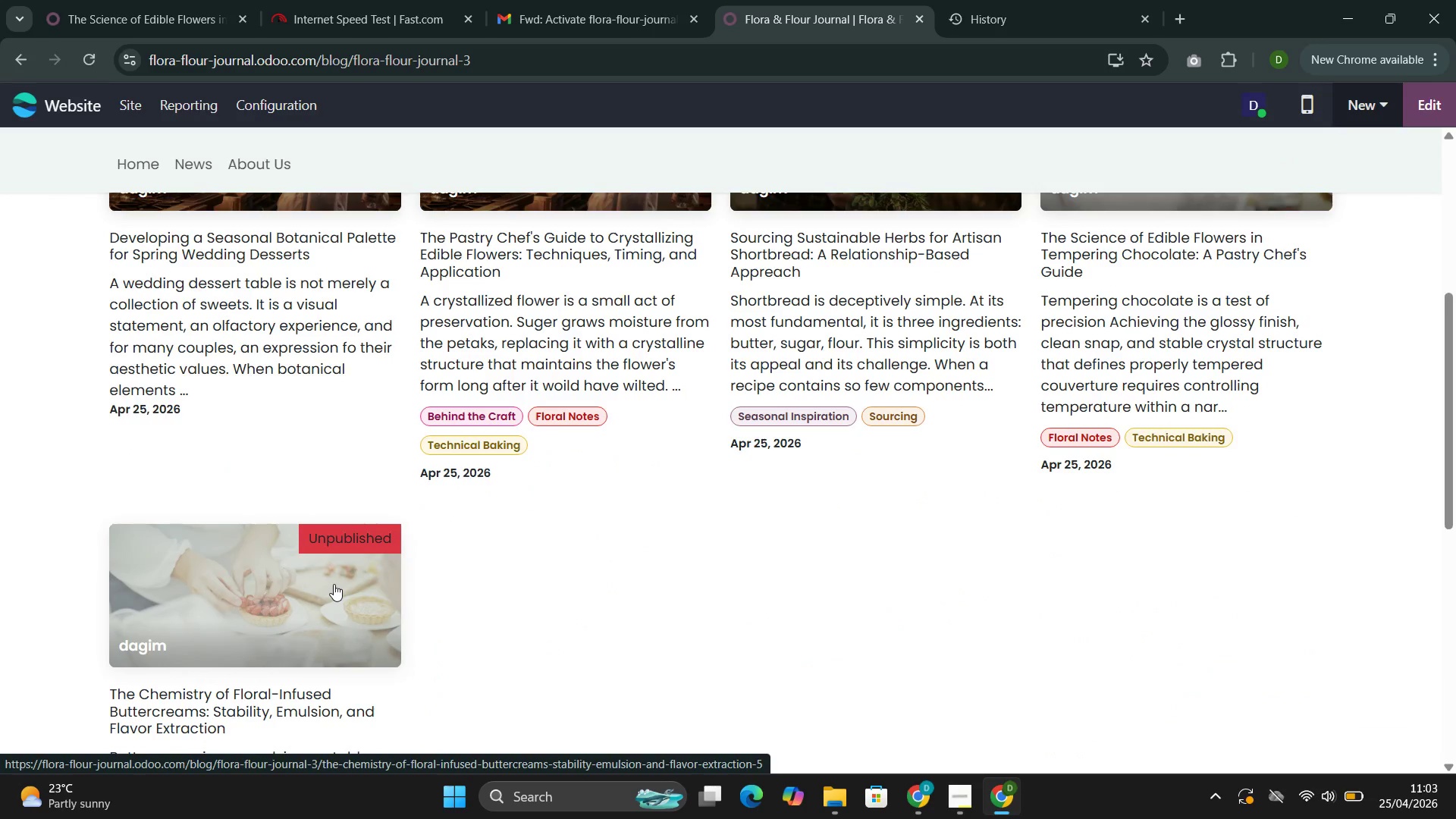 
left_click([141, 100])
 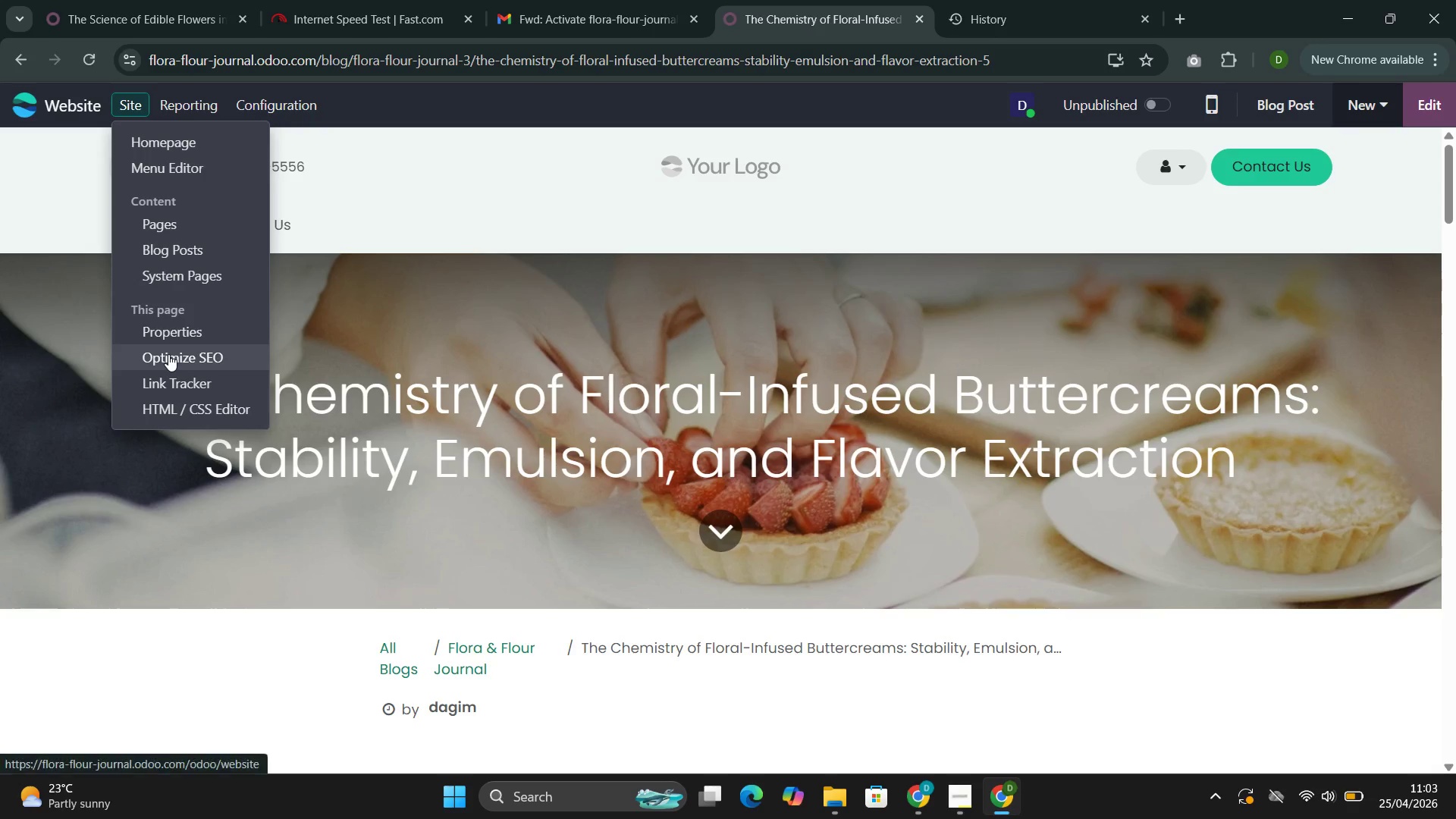 
left_click([168, 354])
 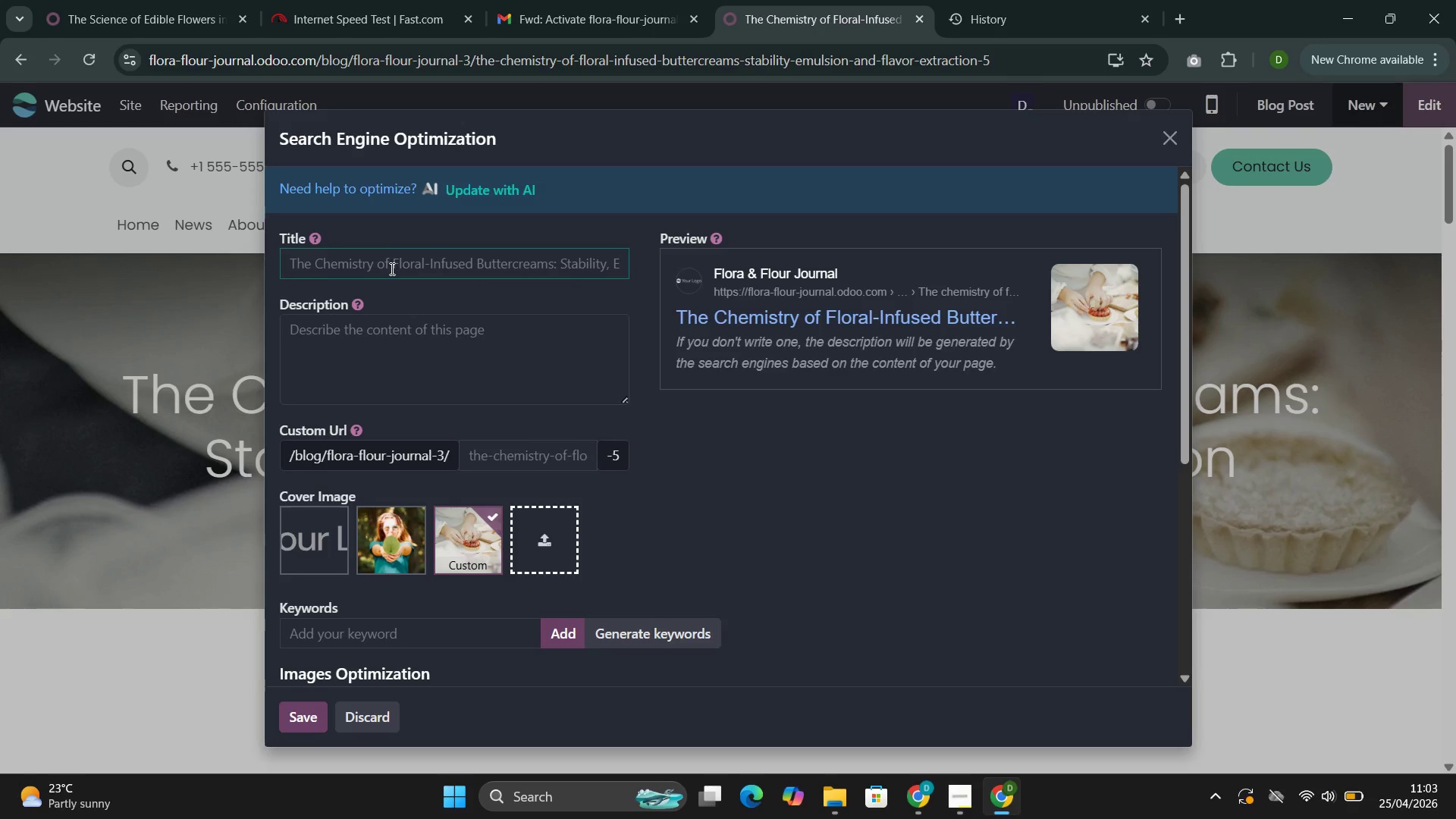 
wait(5.42)
 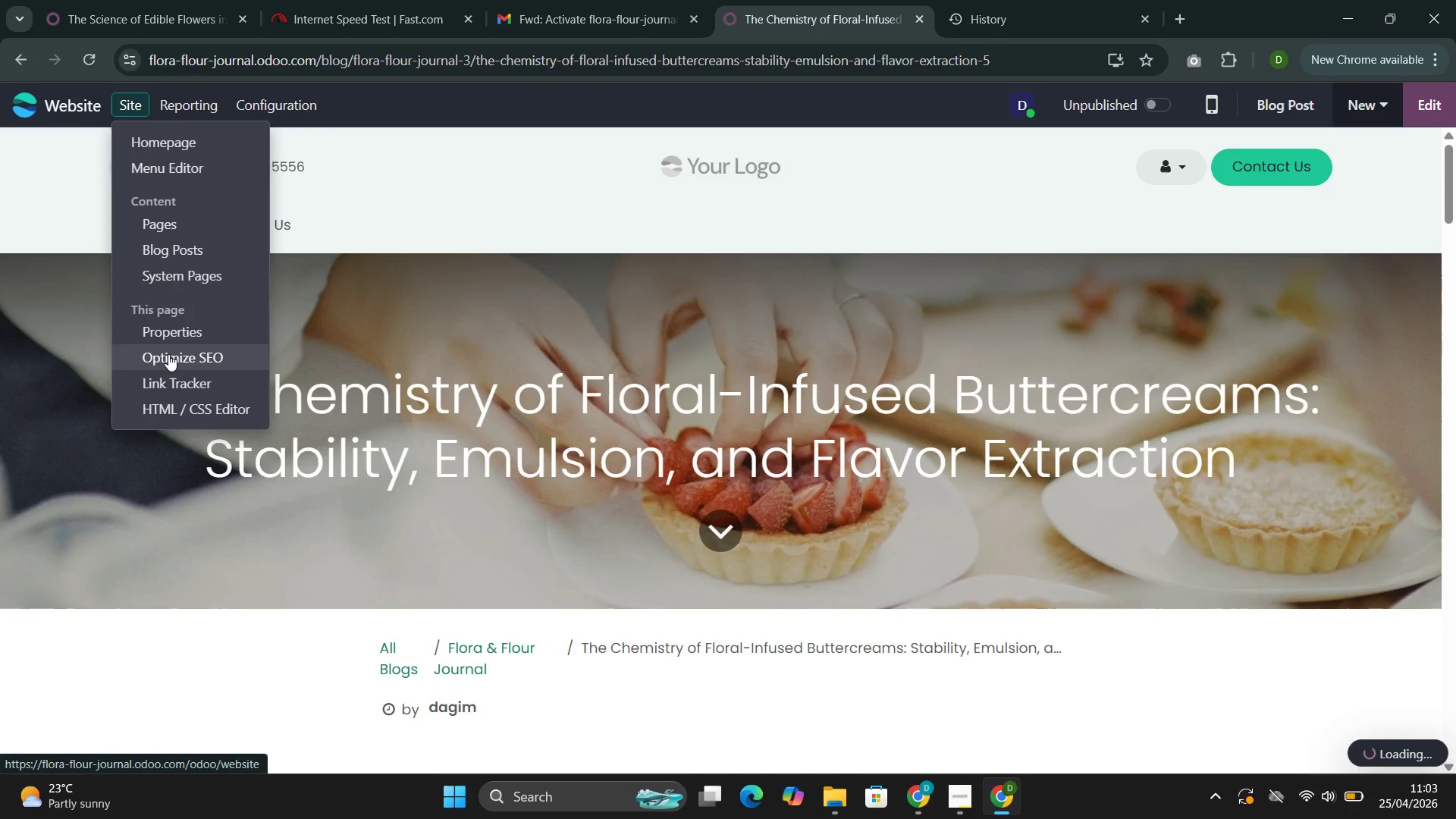 
left_click([1169, 144])
 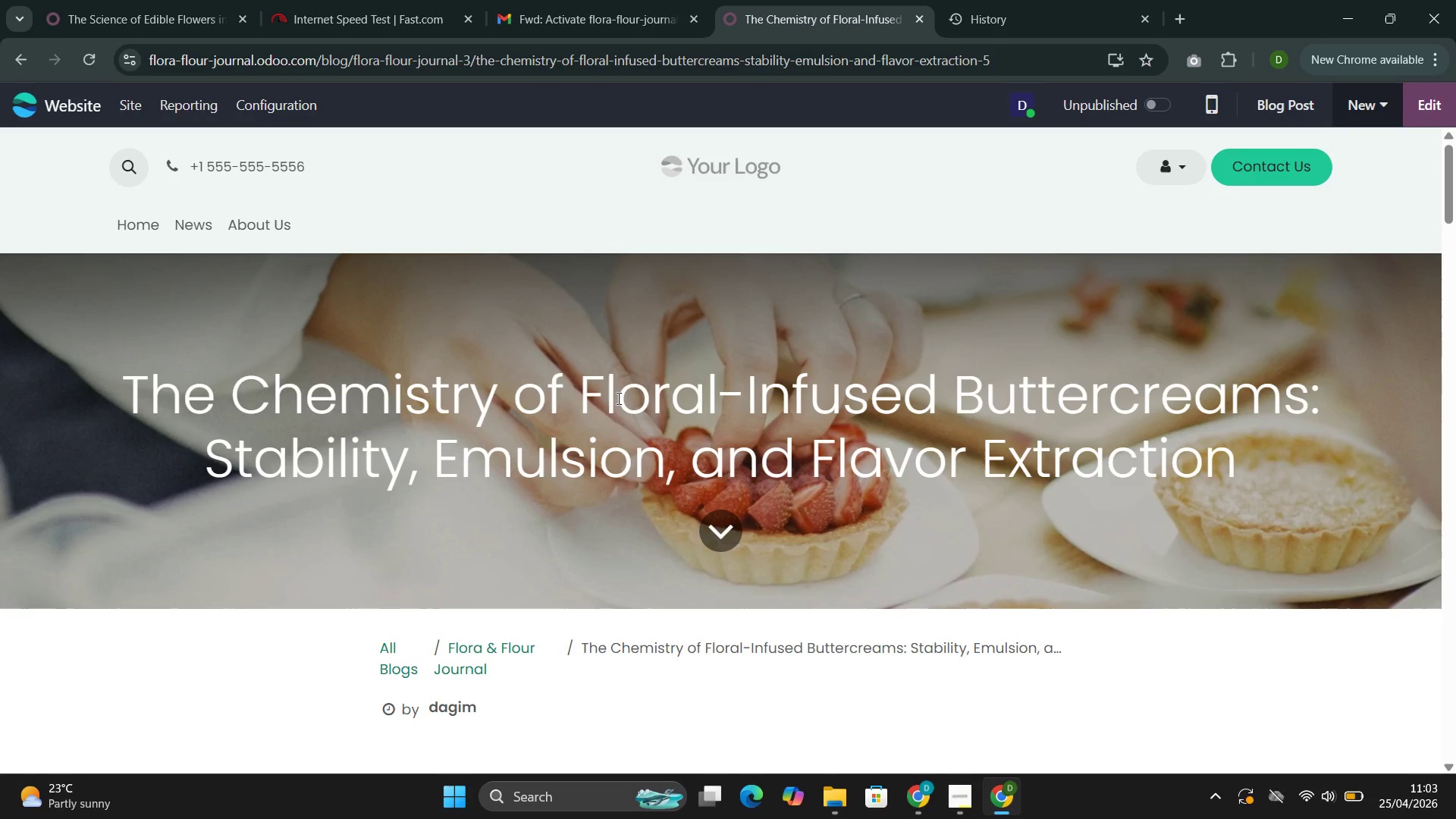 
double_click([617, 398])
 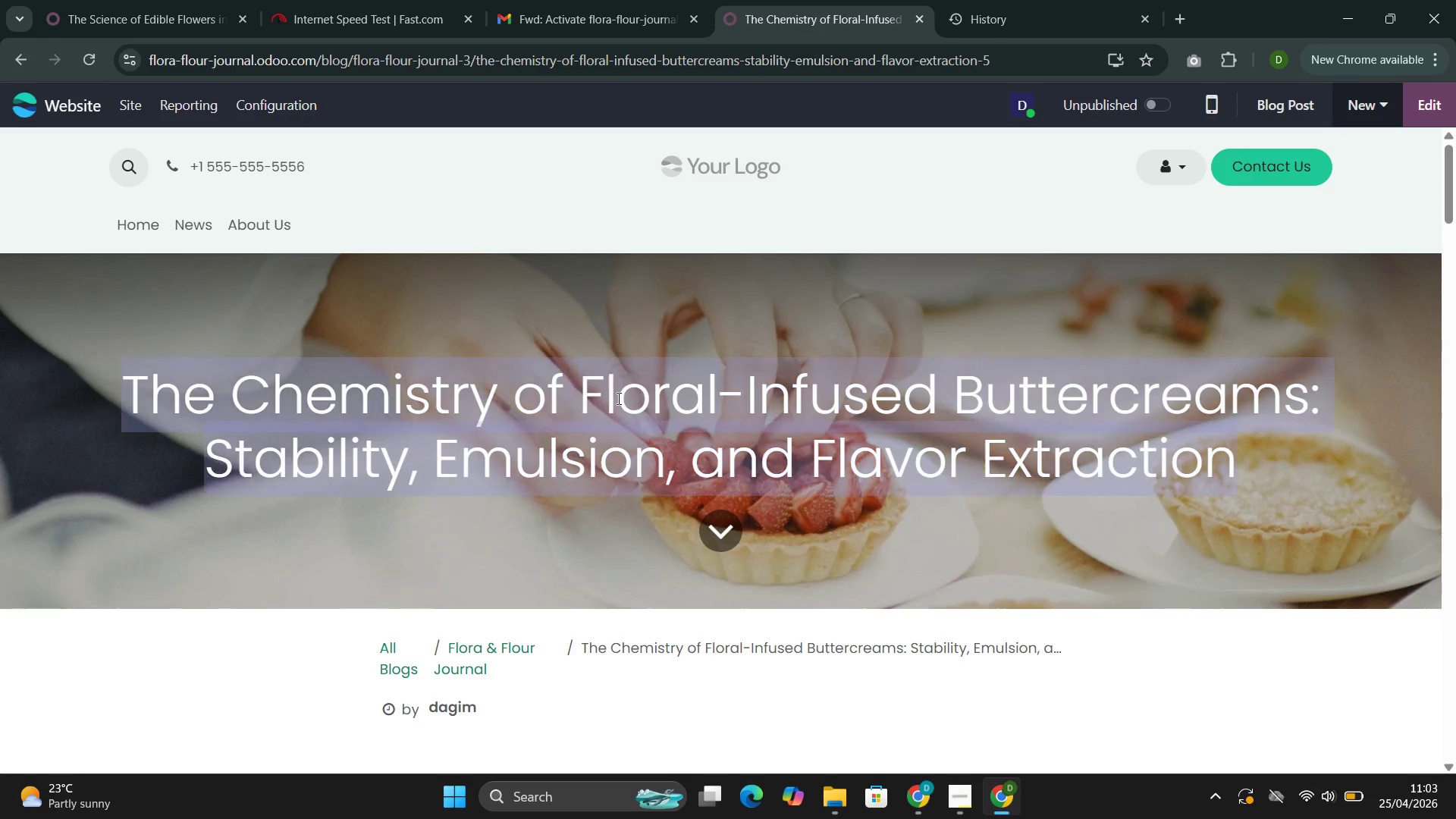 
triple_click([617, 398])
 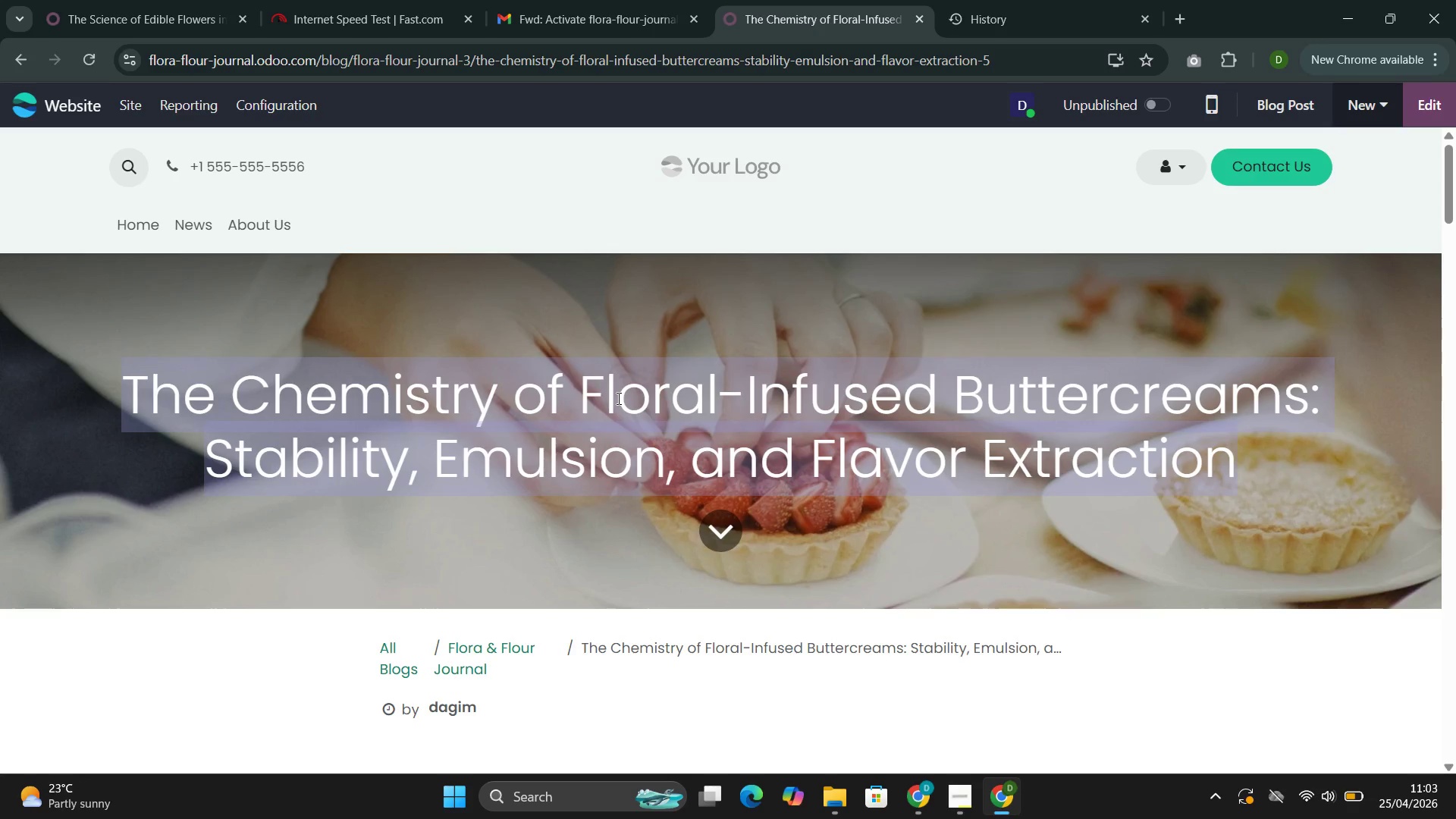 
key(Control+C)
 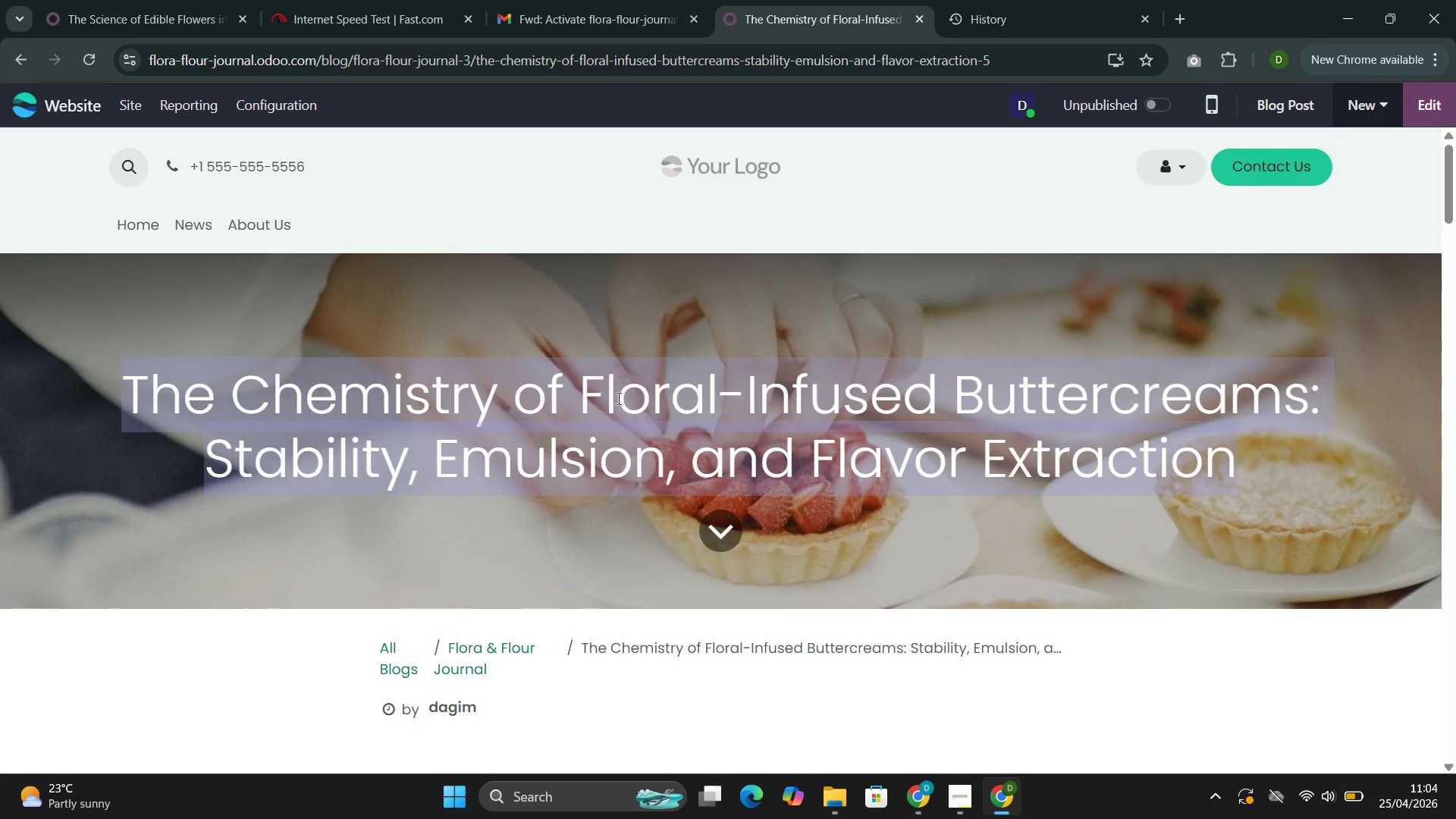 
key(Control+C)
 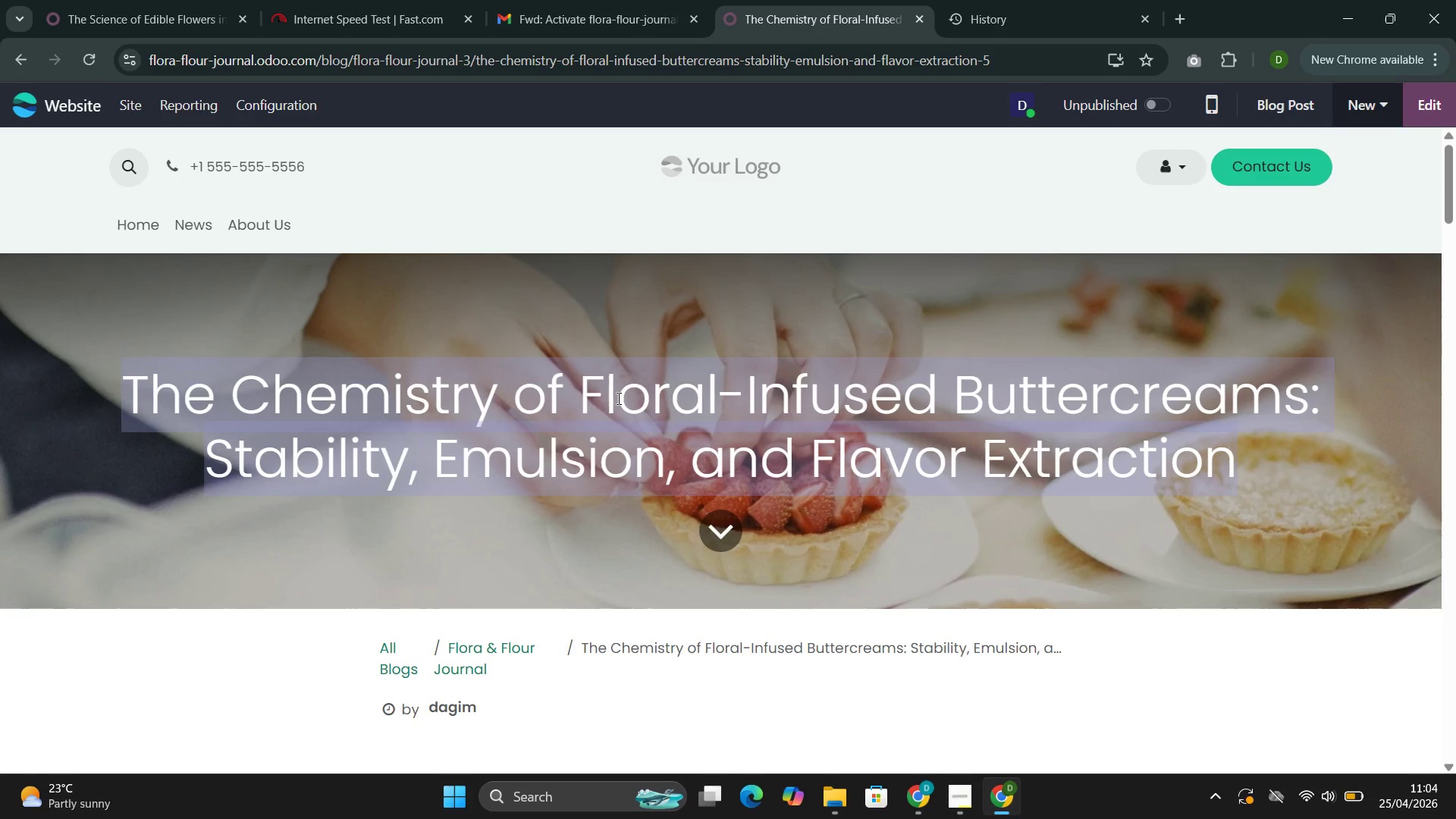 
key(Control+C)
 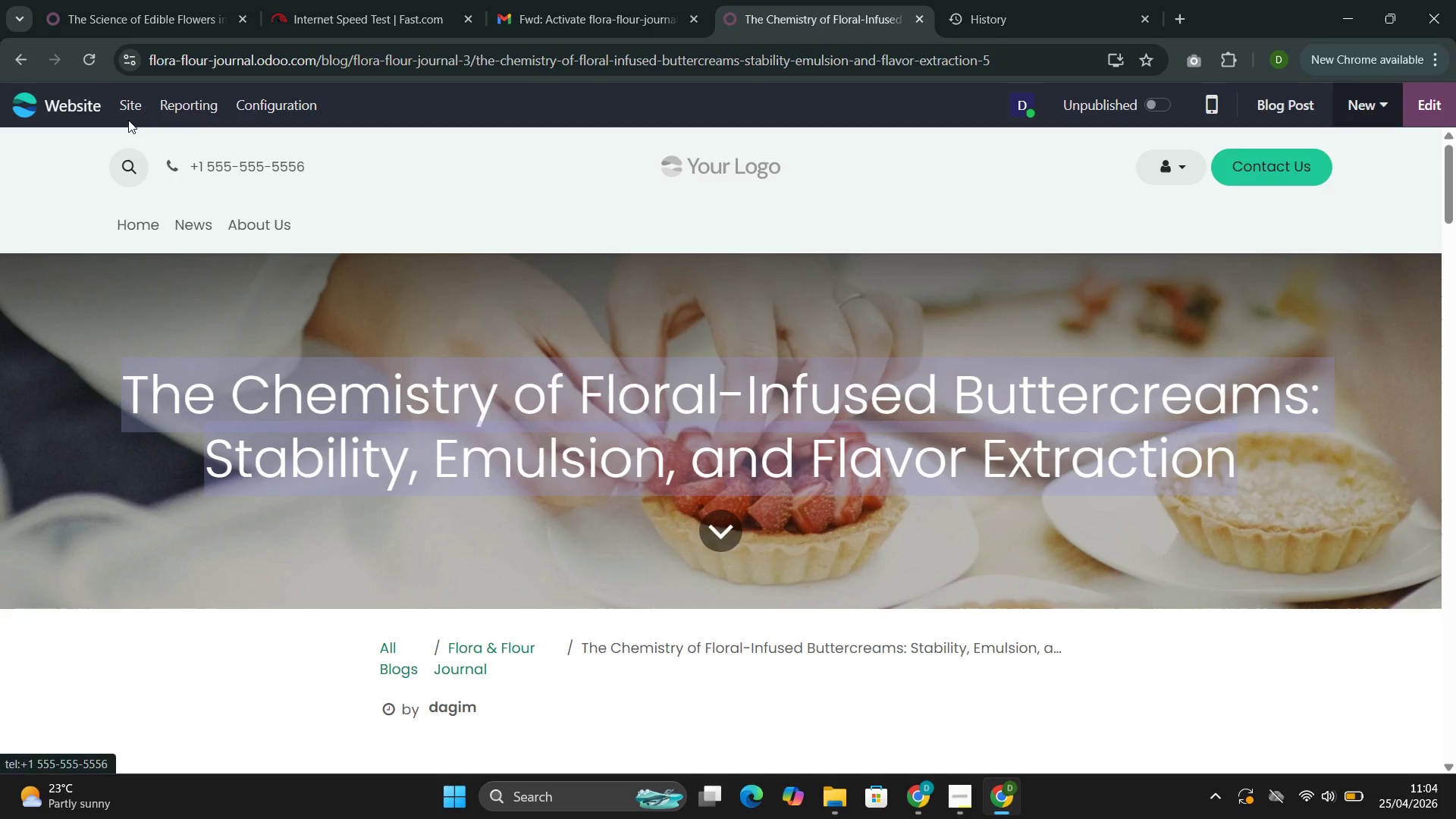 
left_click([128, 96])
 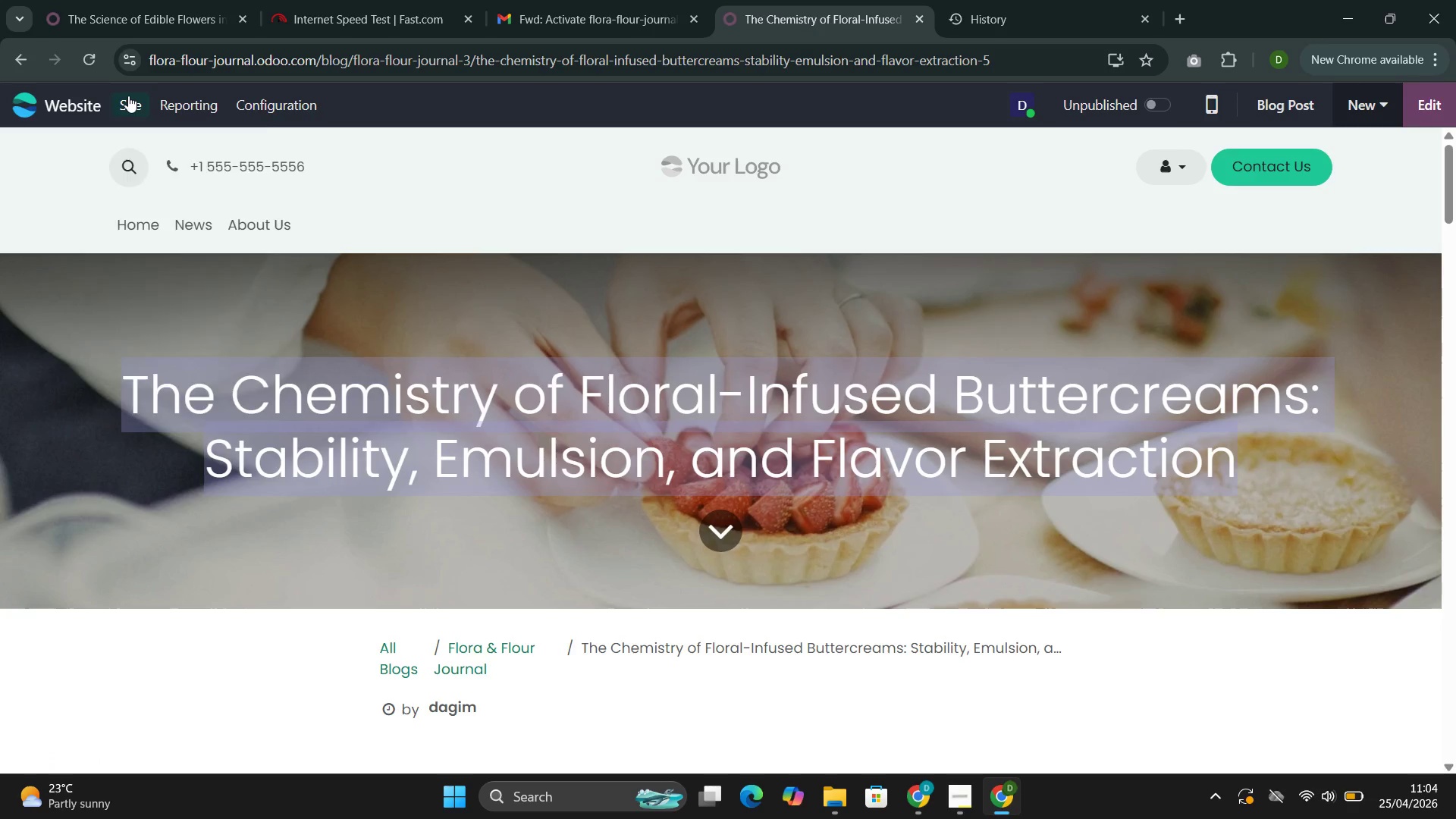 
mouse_move([146, 108])
 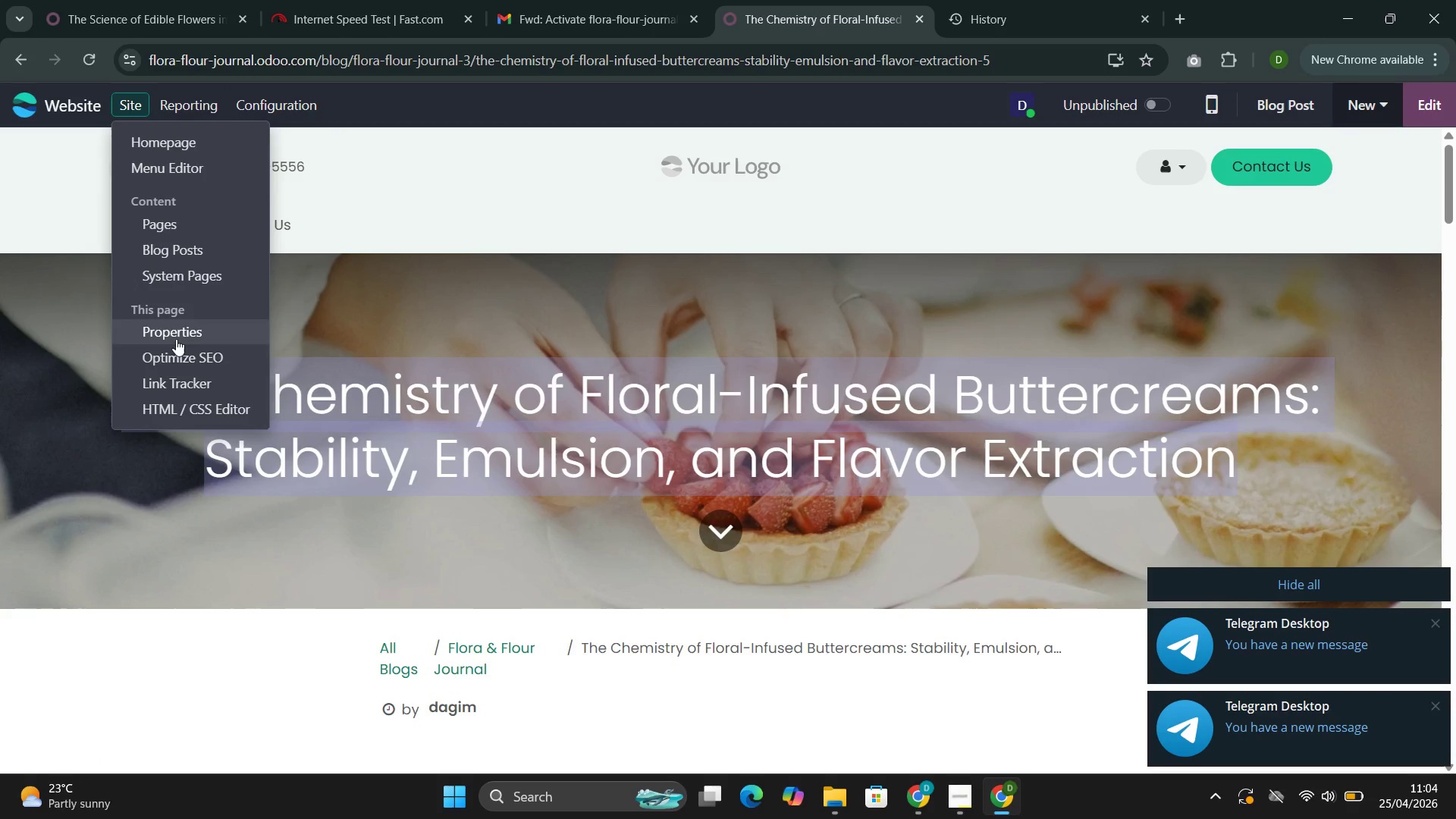 
left_click([170, 352])
 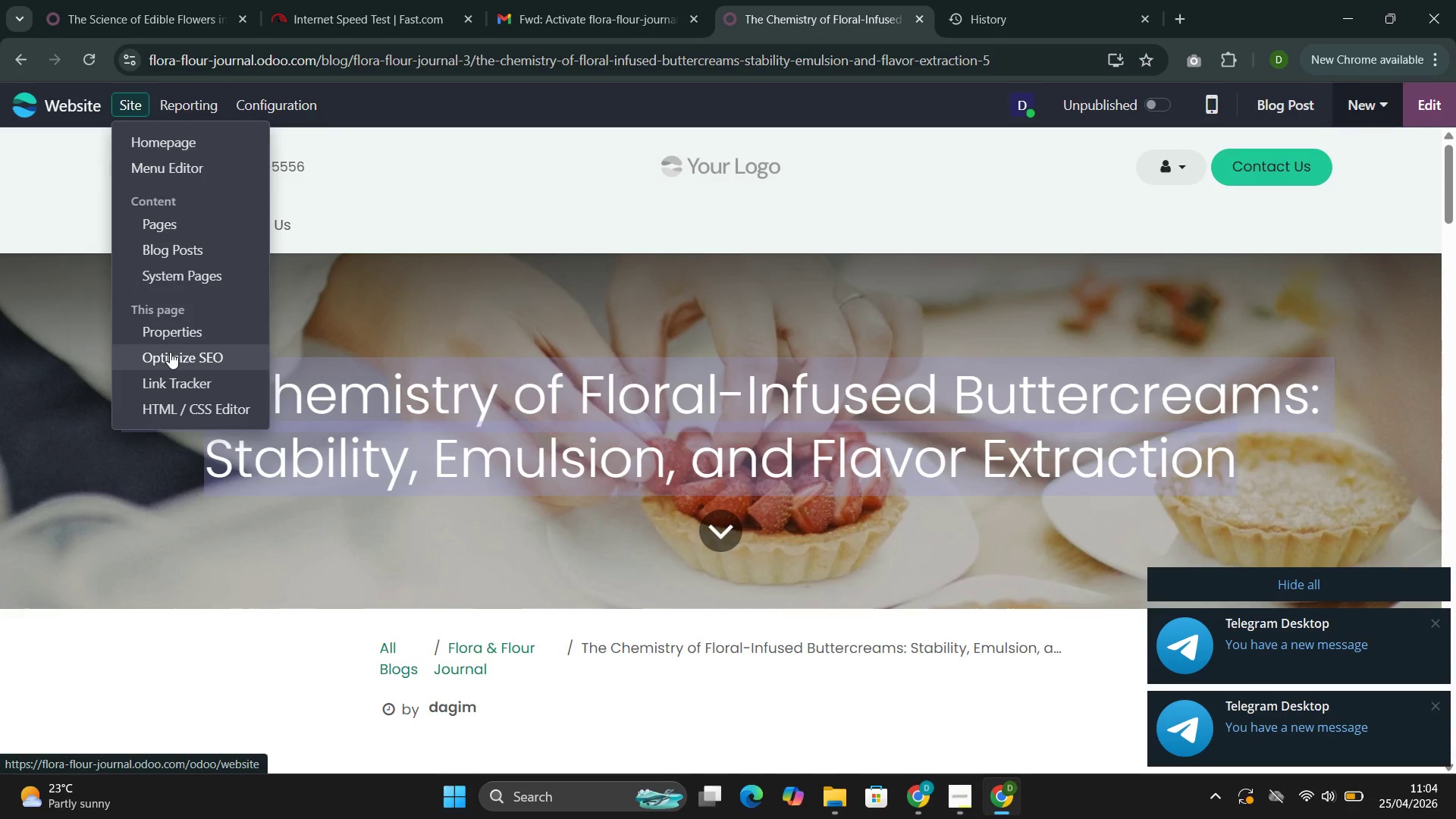 
mouse_move([187, 344])
 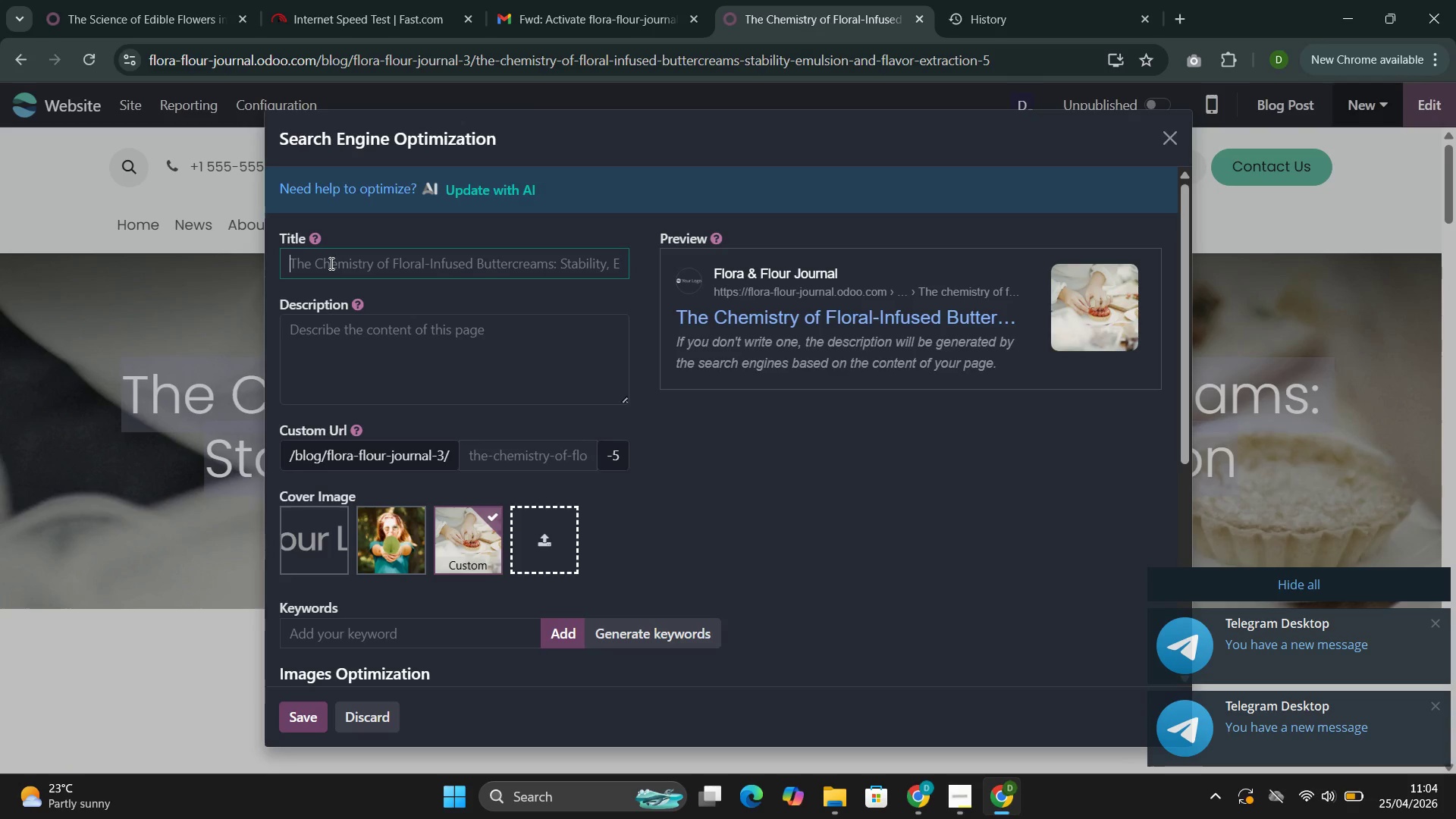 
left_click([330, 263])
 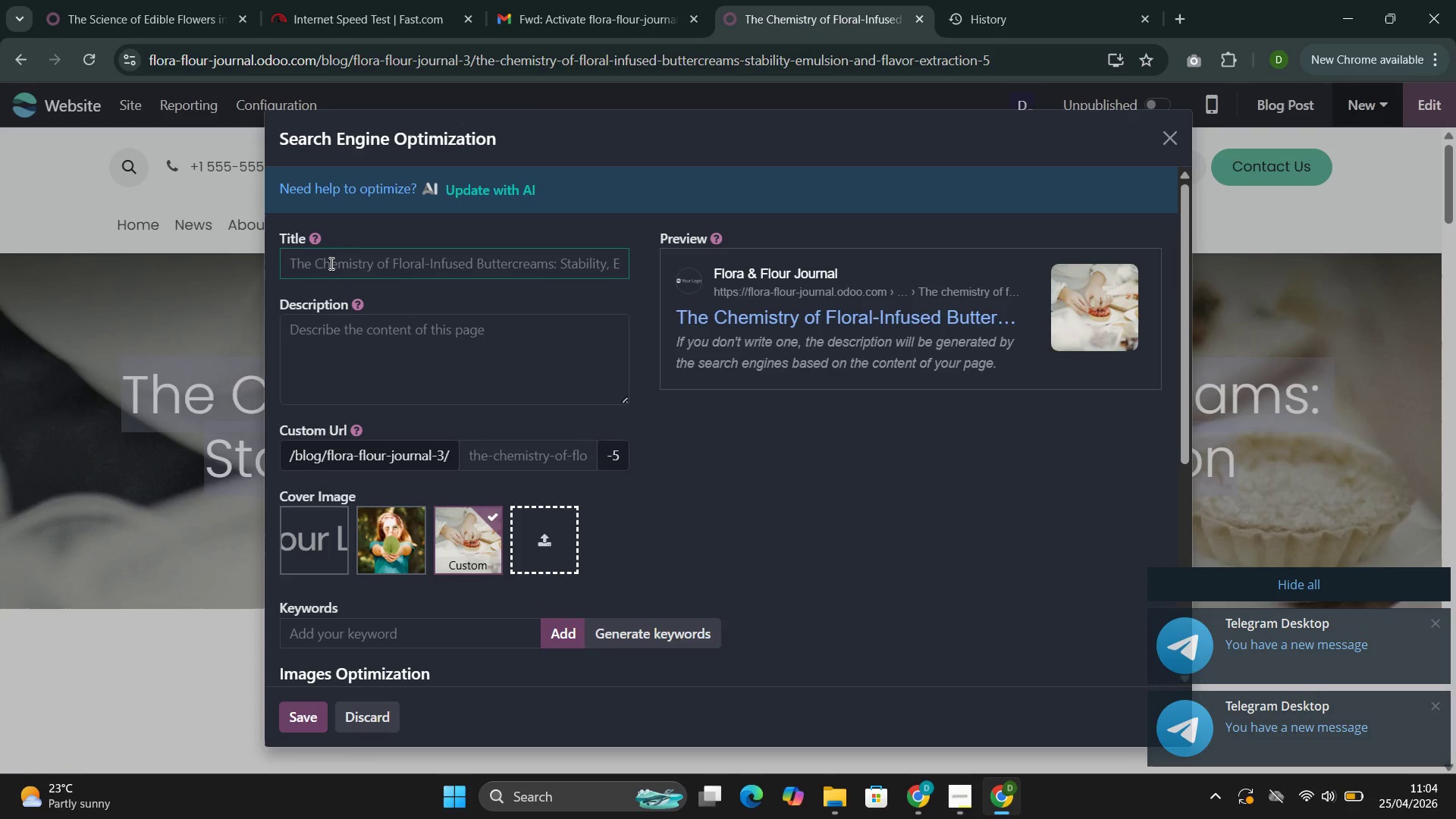 
hold_key(key=ControlLeft, duration=0.47)
 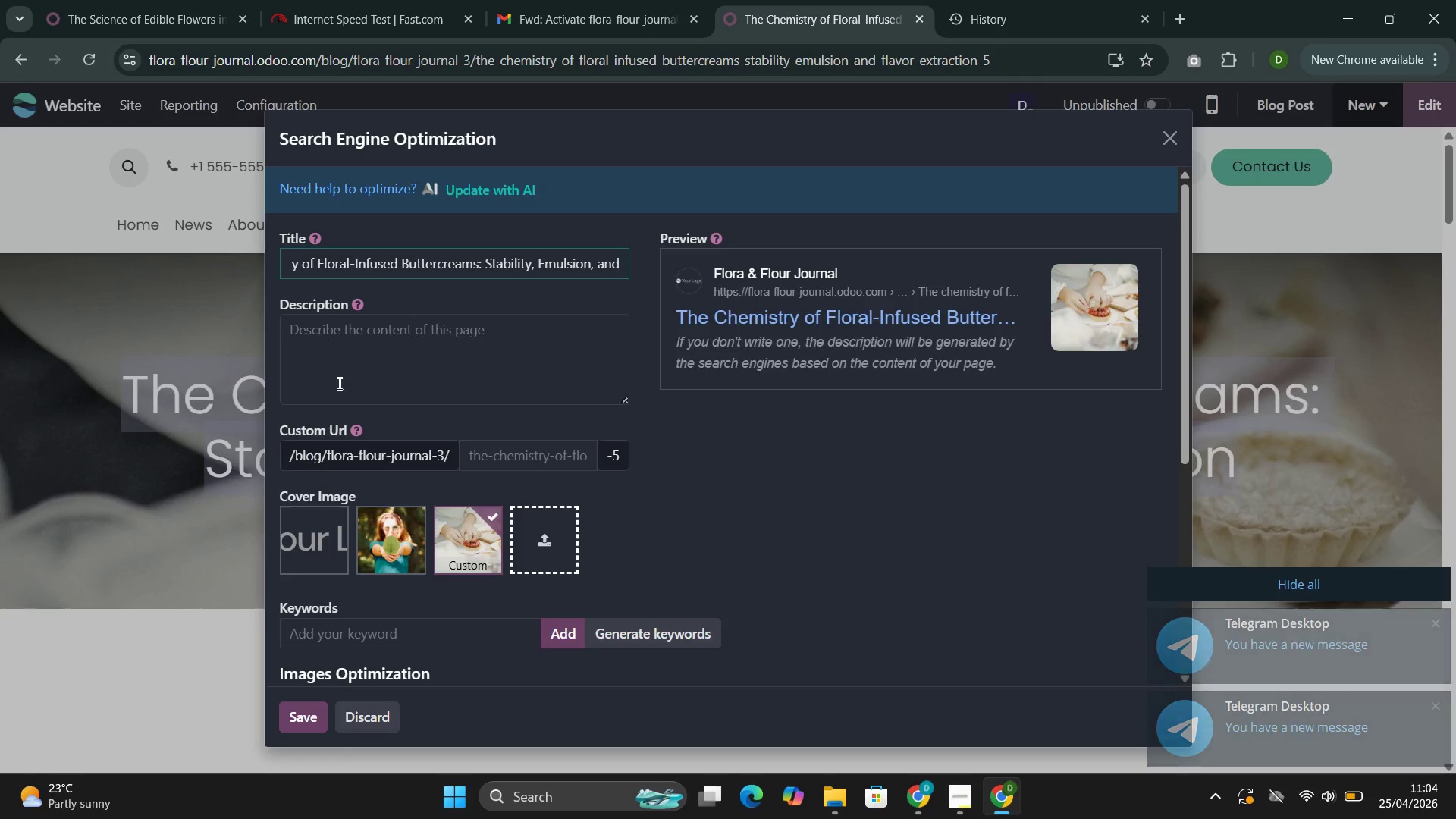 
key(V)
 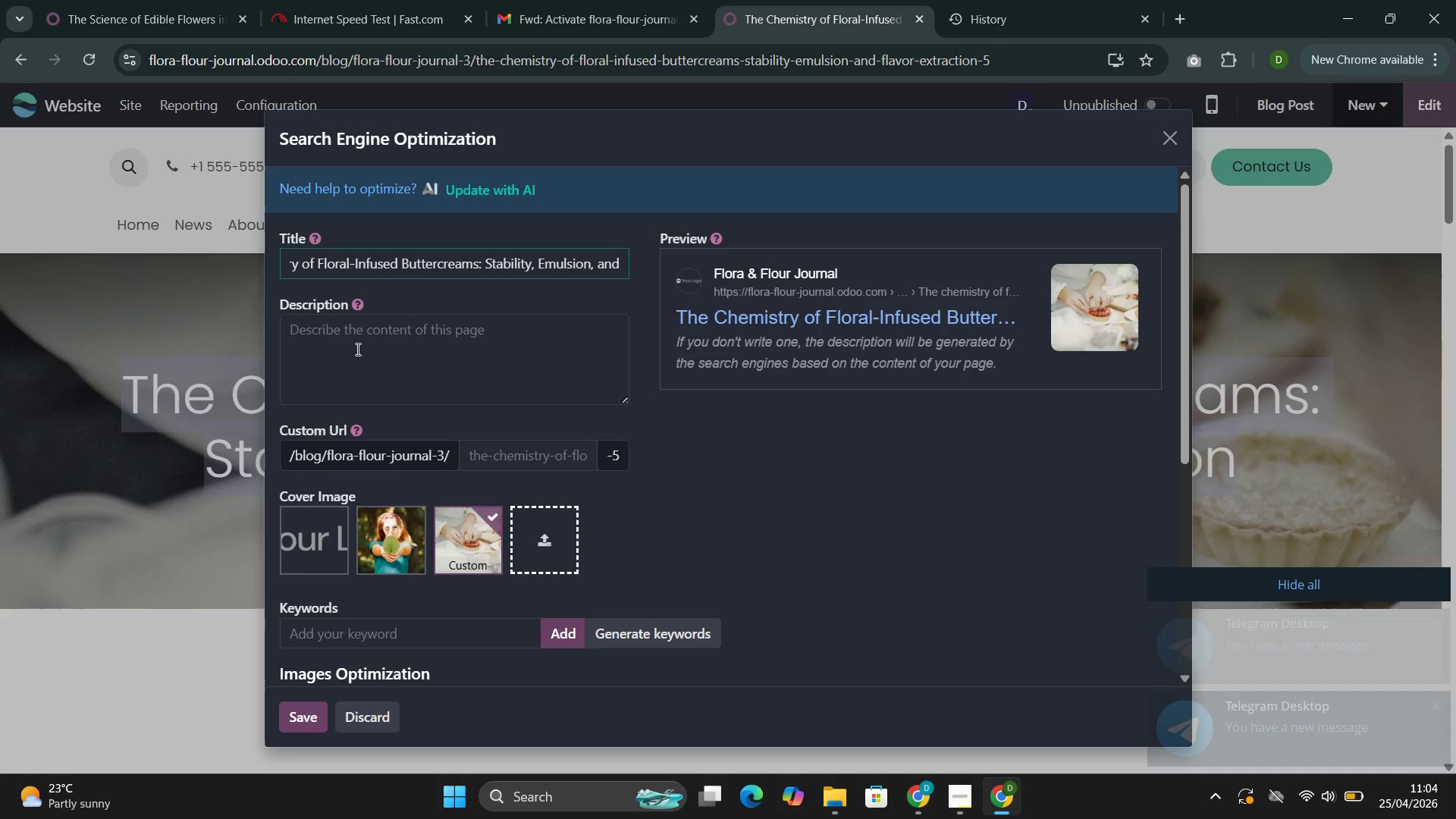 
left_click([356, 349])
 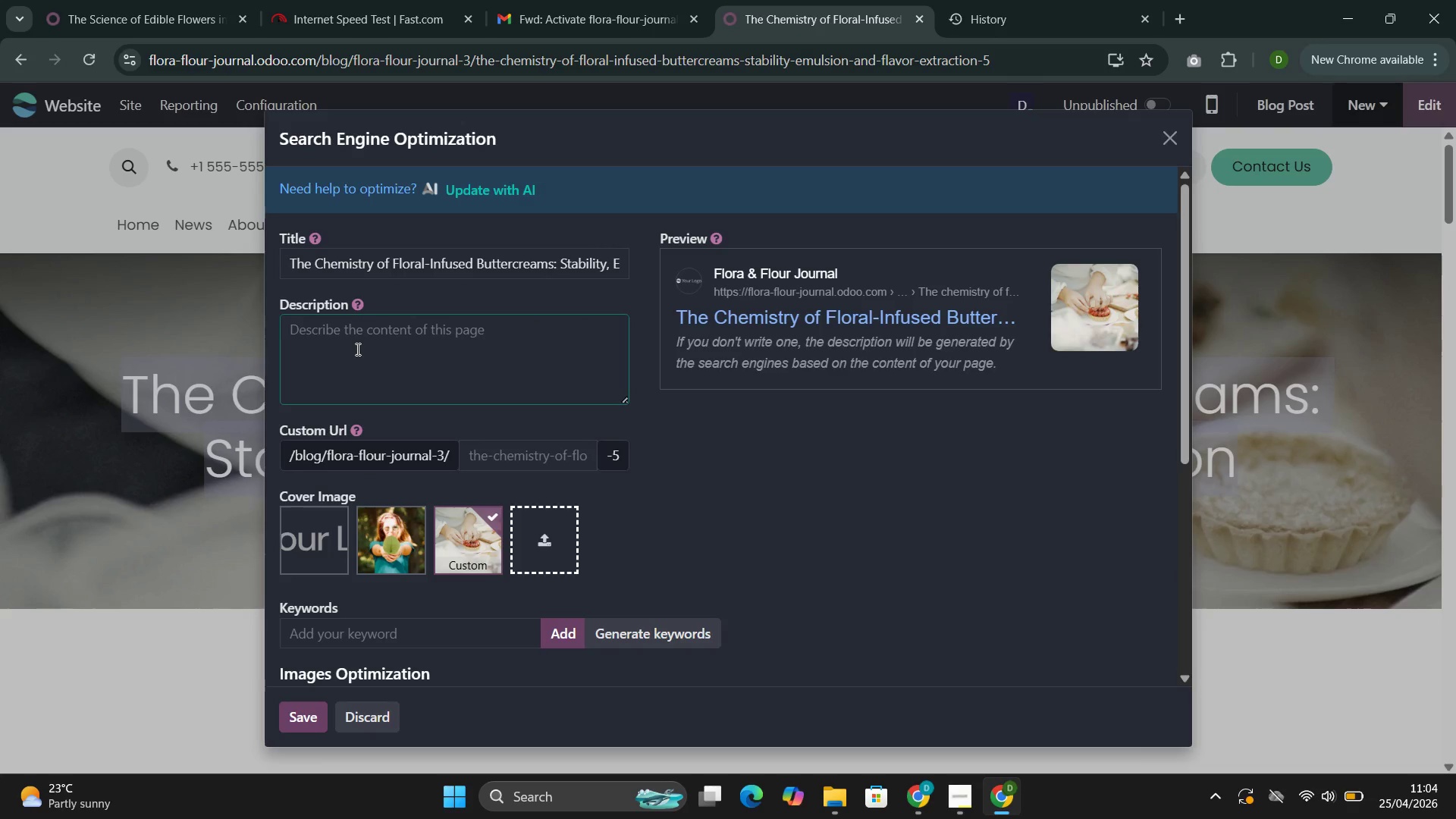 
wait(6.11)
 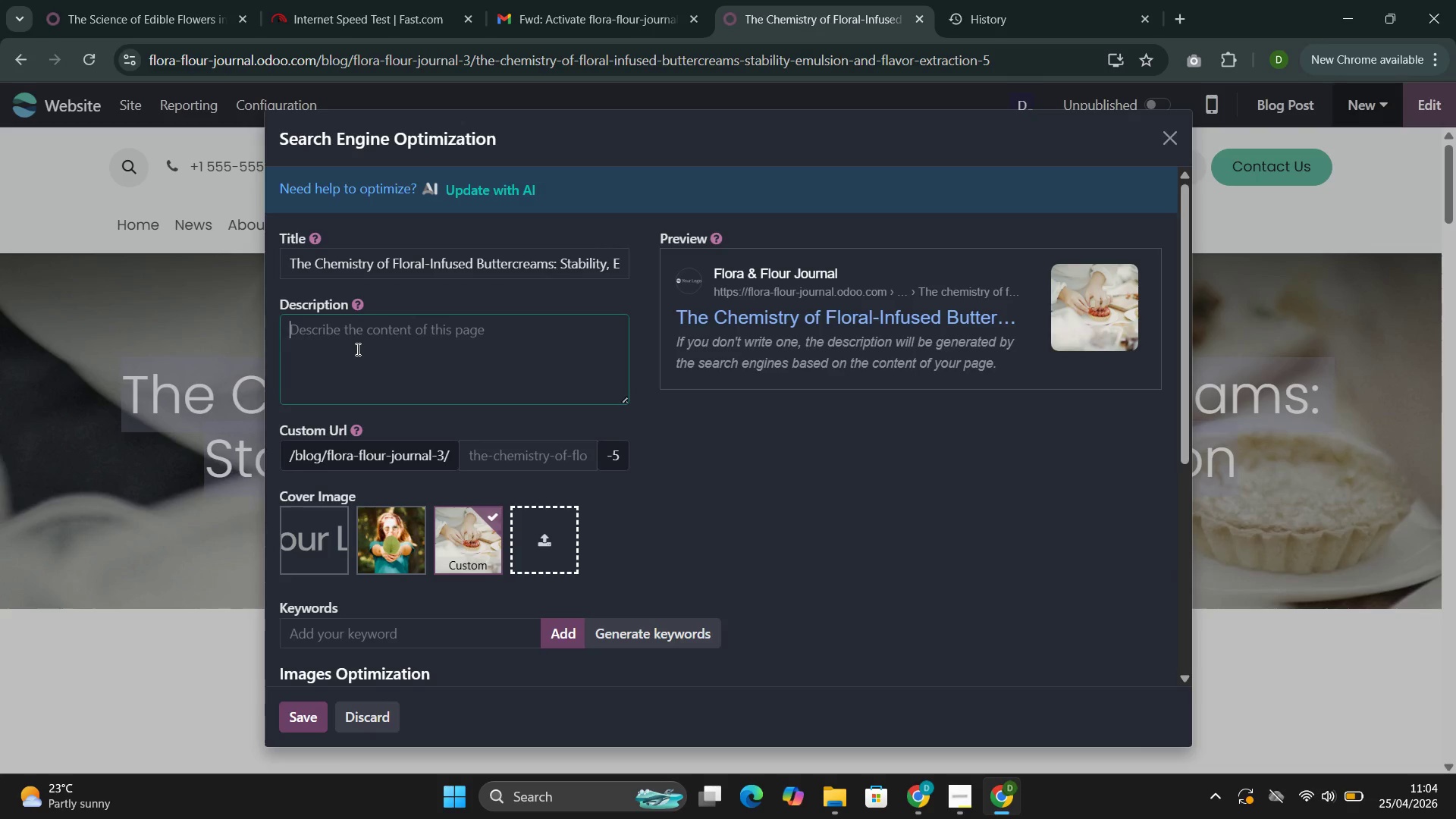 
type(If)
key(Backspace)
type(nfusion )
 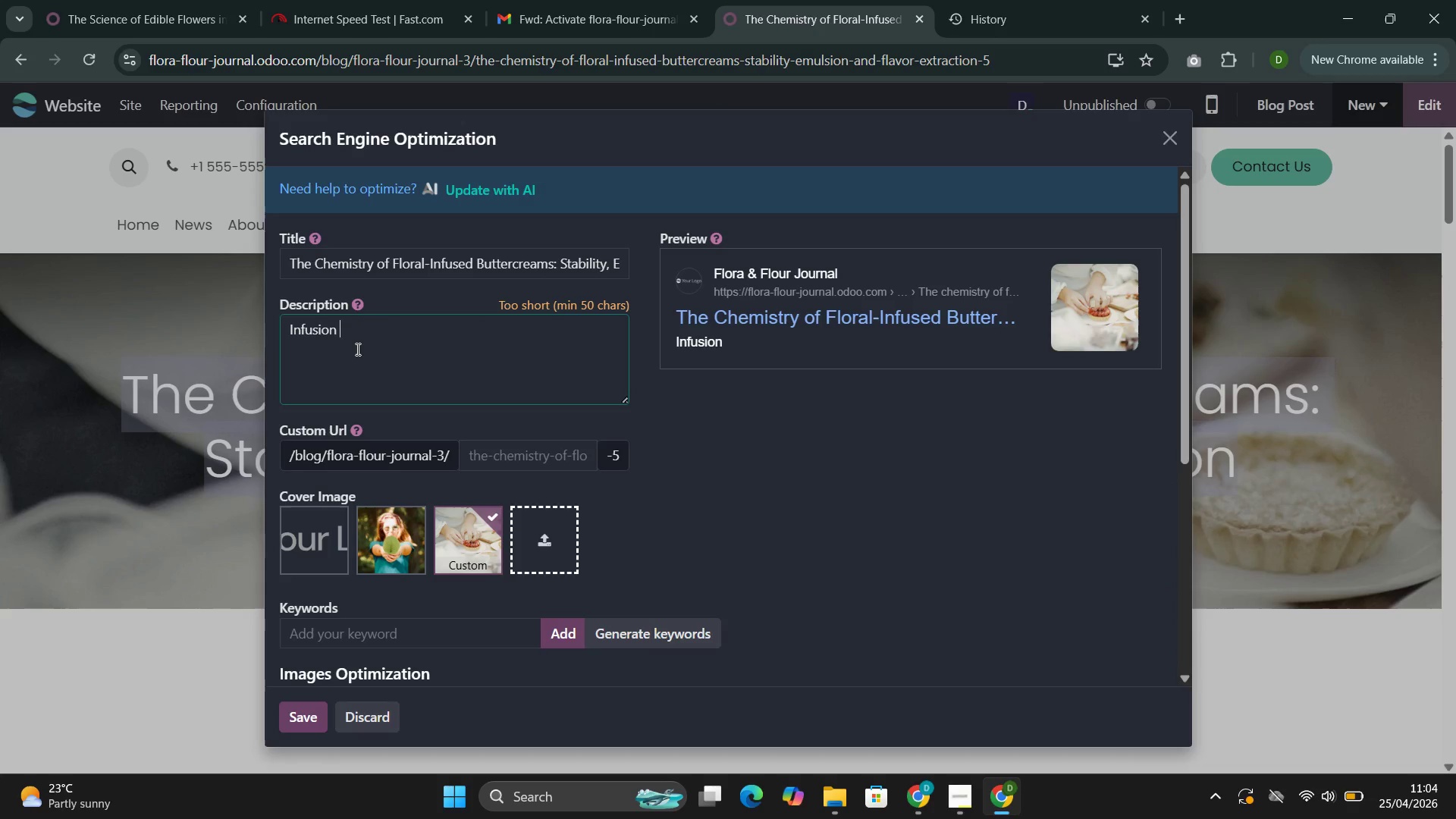 
wait(9.55)
 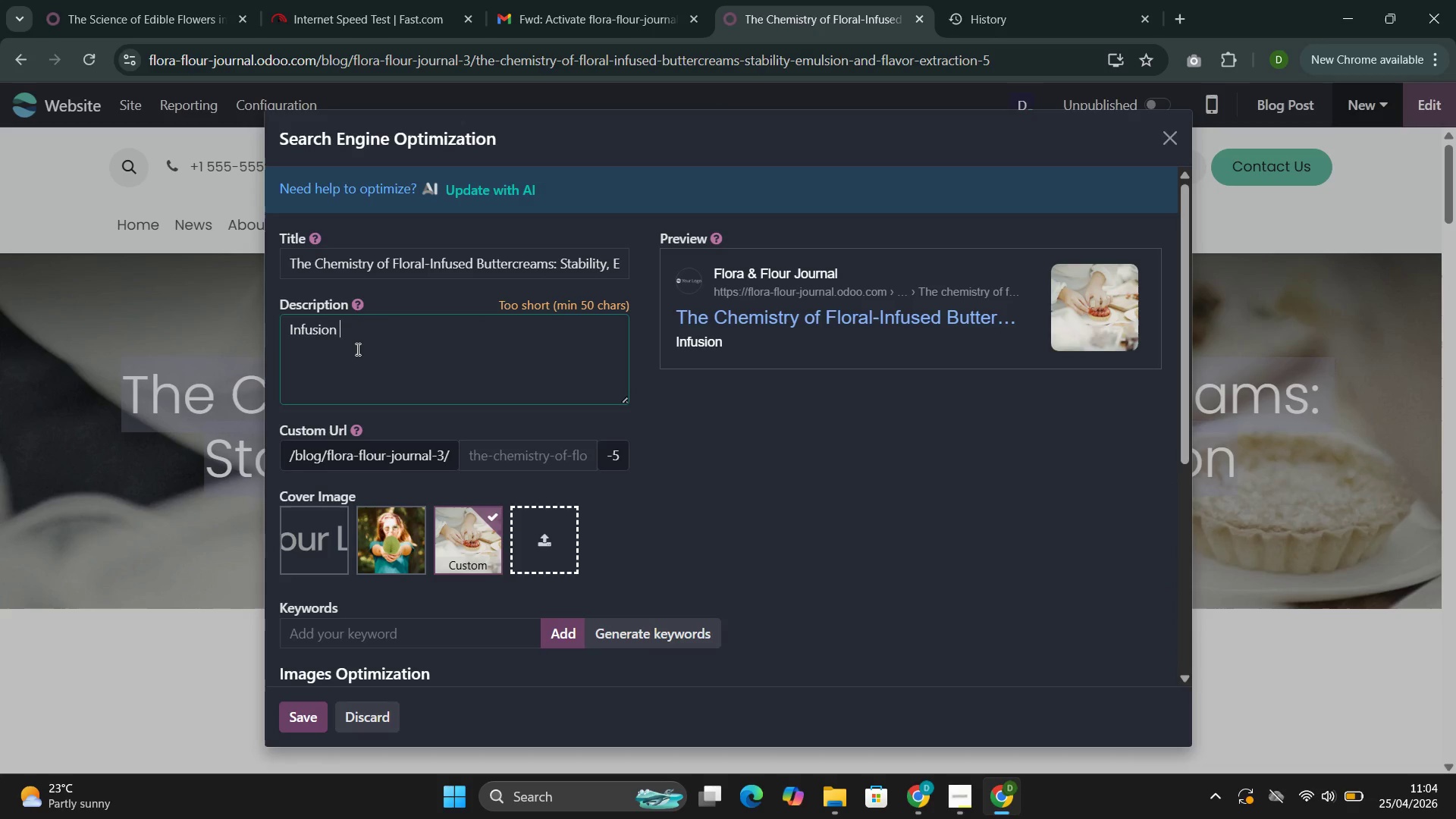 
type(methods )
key(Backspace)
type(, Em)
key(Backspace)
key(Backspace)
type(emi)
key(Backspace)
type(ulsion science )
key(Backspace)
type(, and flavor perception in botanical buttercream)
 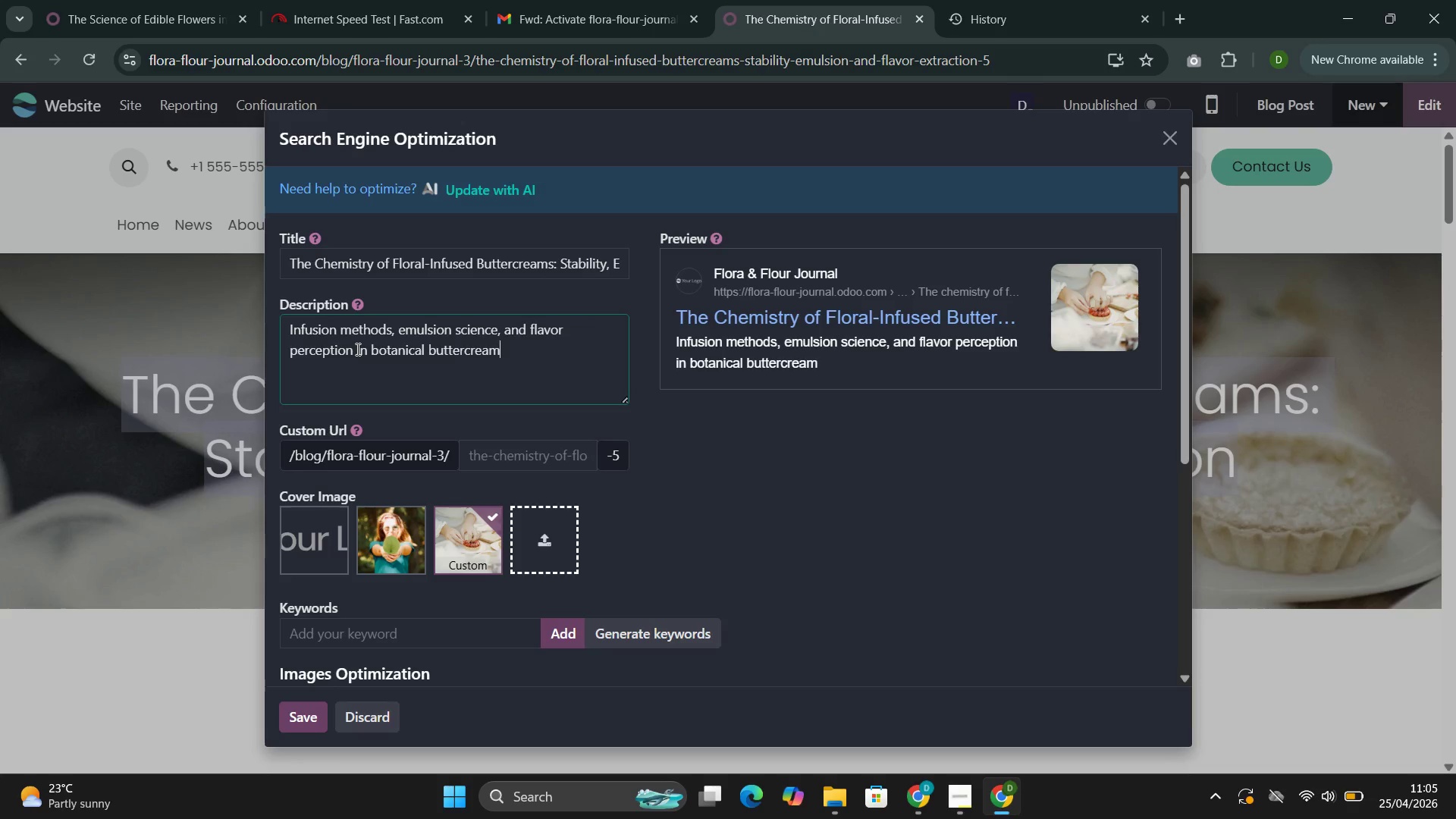 
type(. Professional tech)
 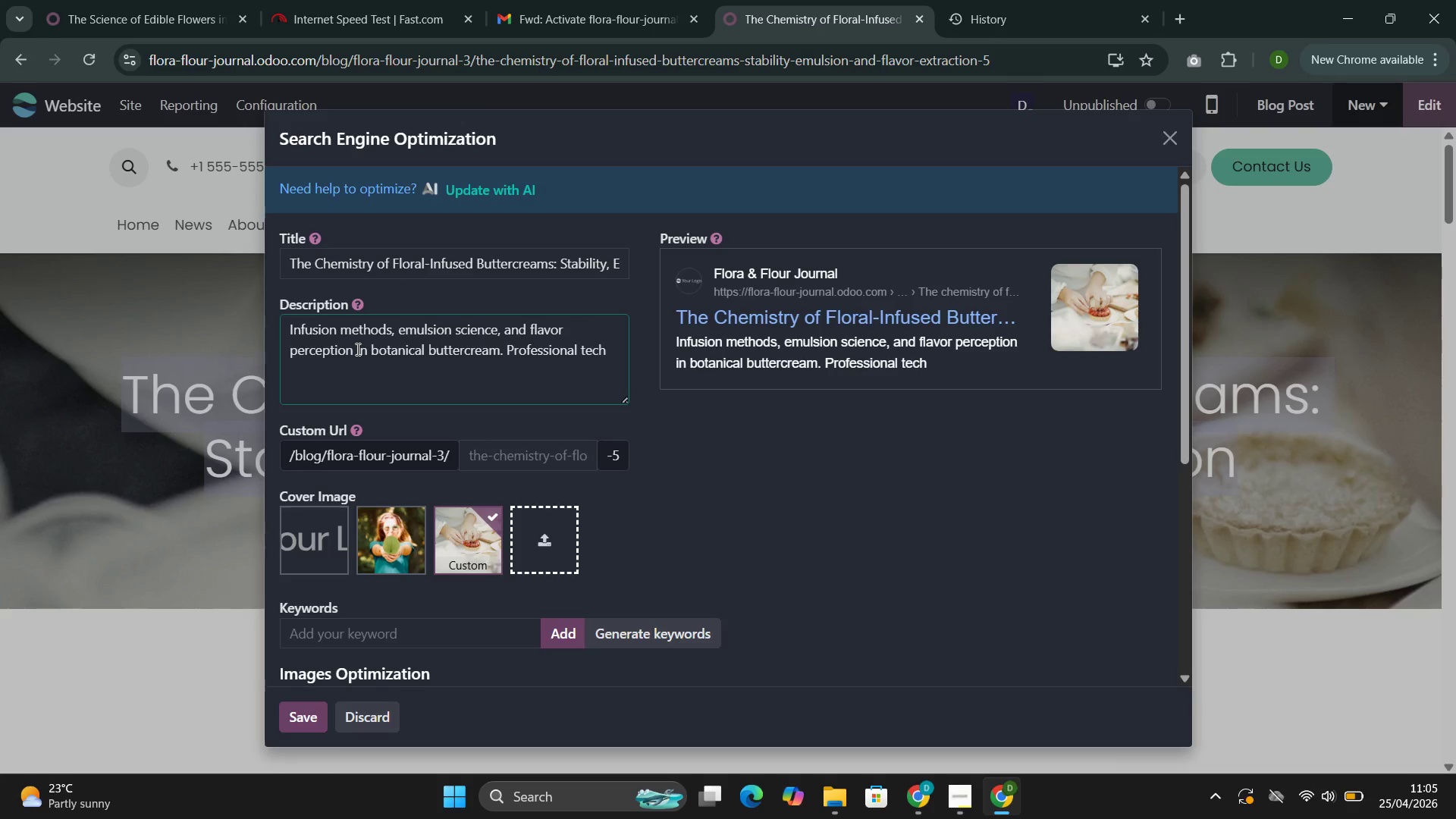 
wait(8.14)
 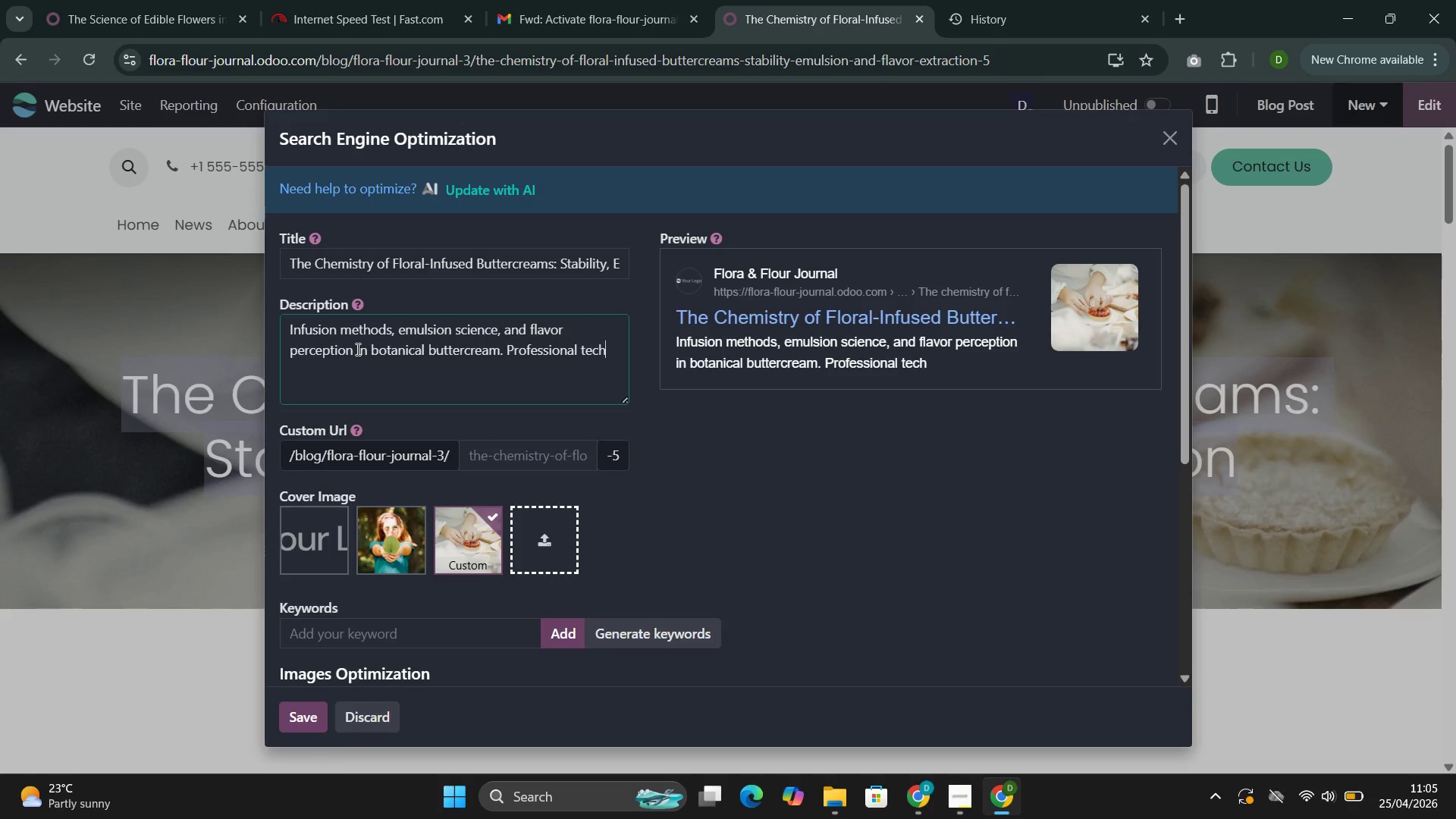 
type(niques for consistent floral pasty)
 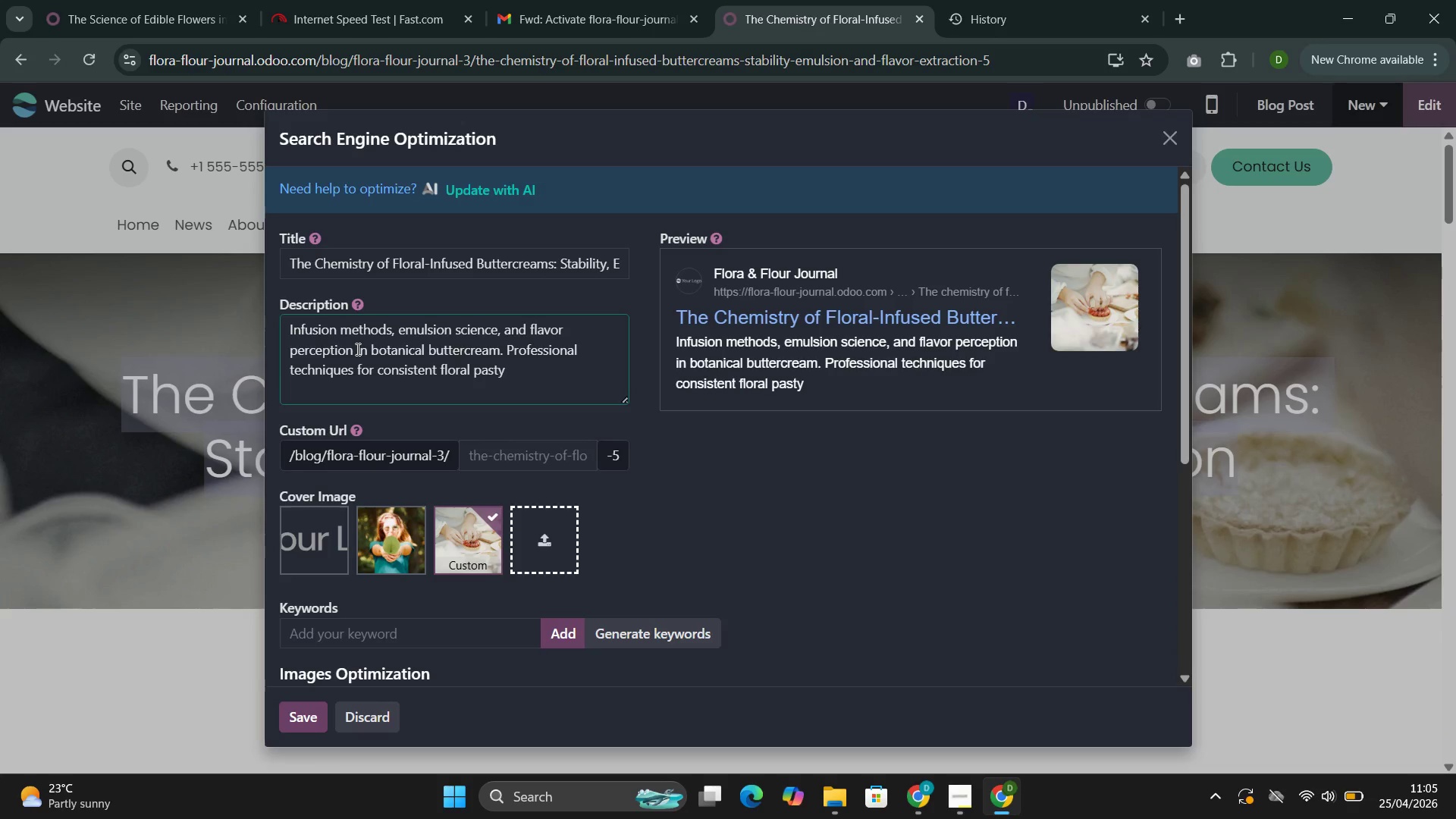 
key(ArrowLeft)
 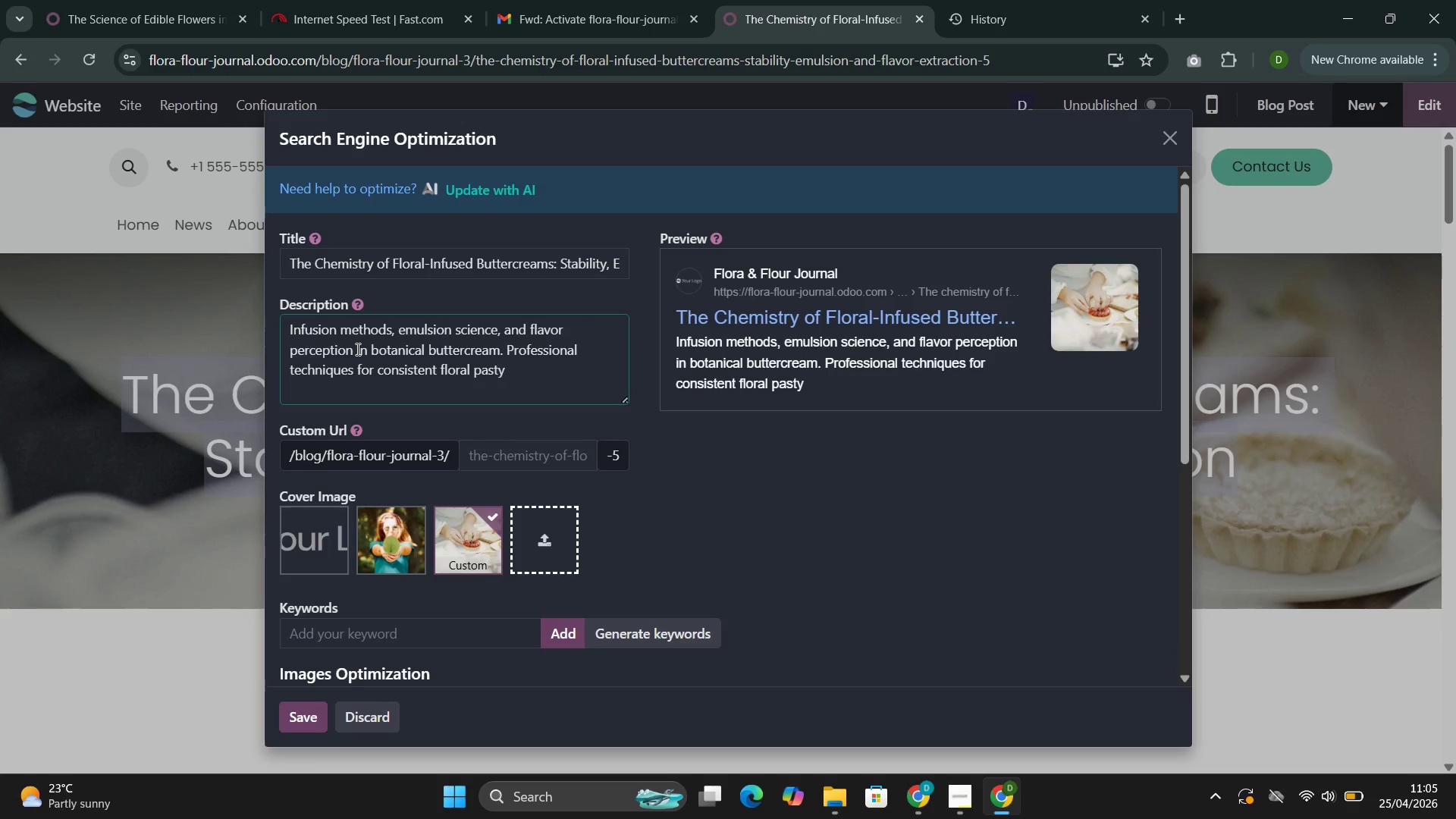 
key(R)
 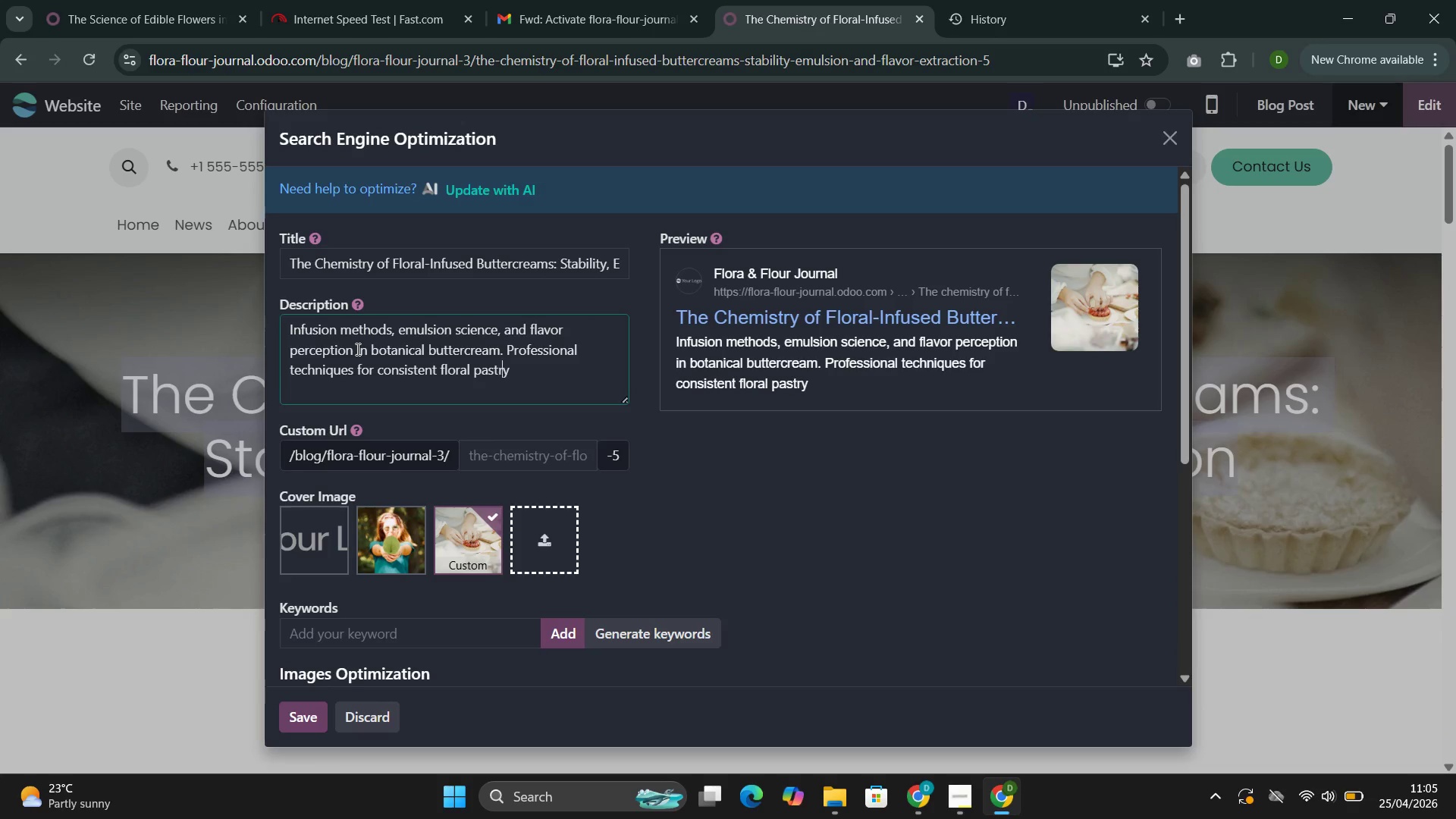 
key(ArrowRight)
 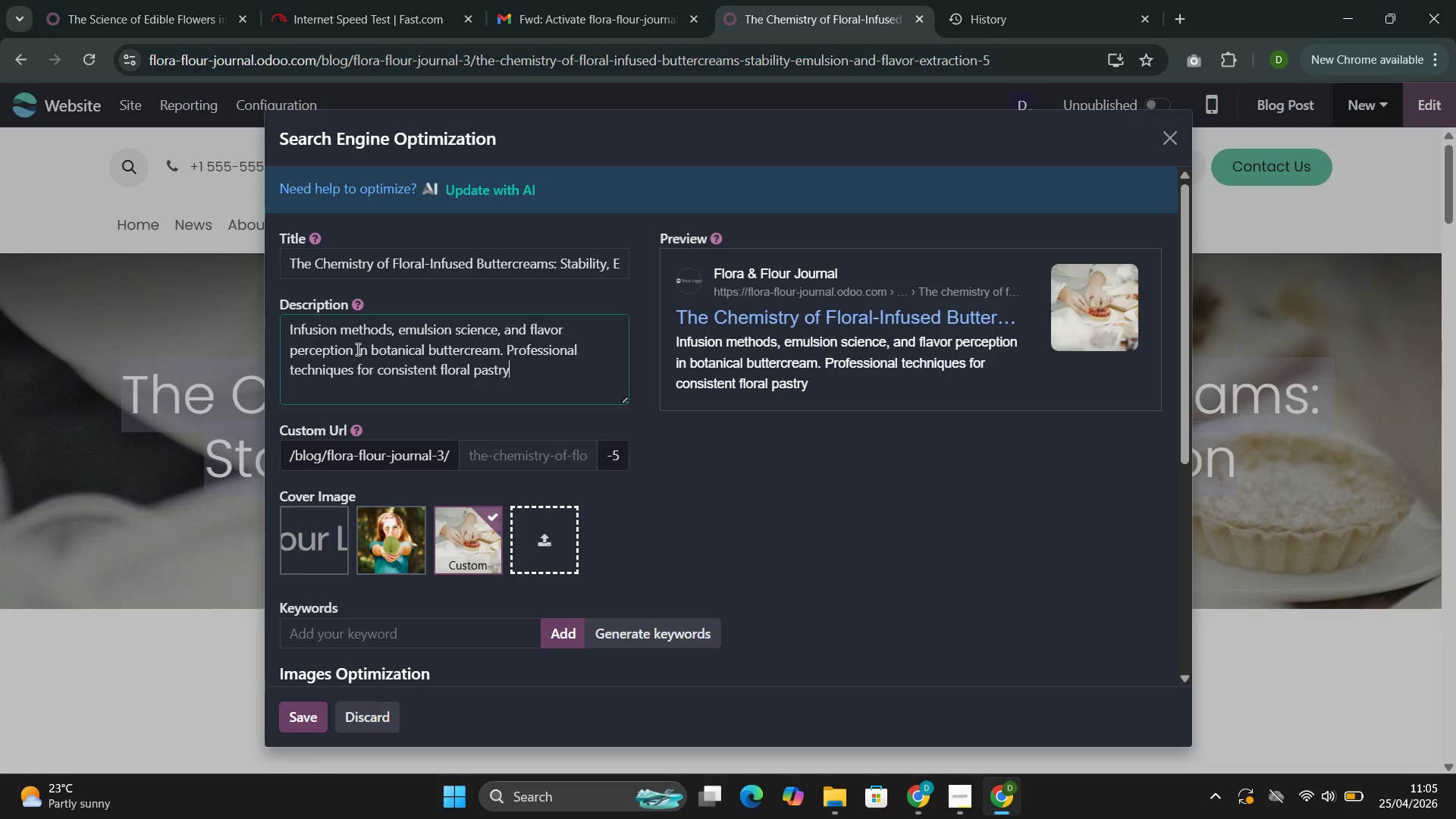 
type( results.)
 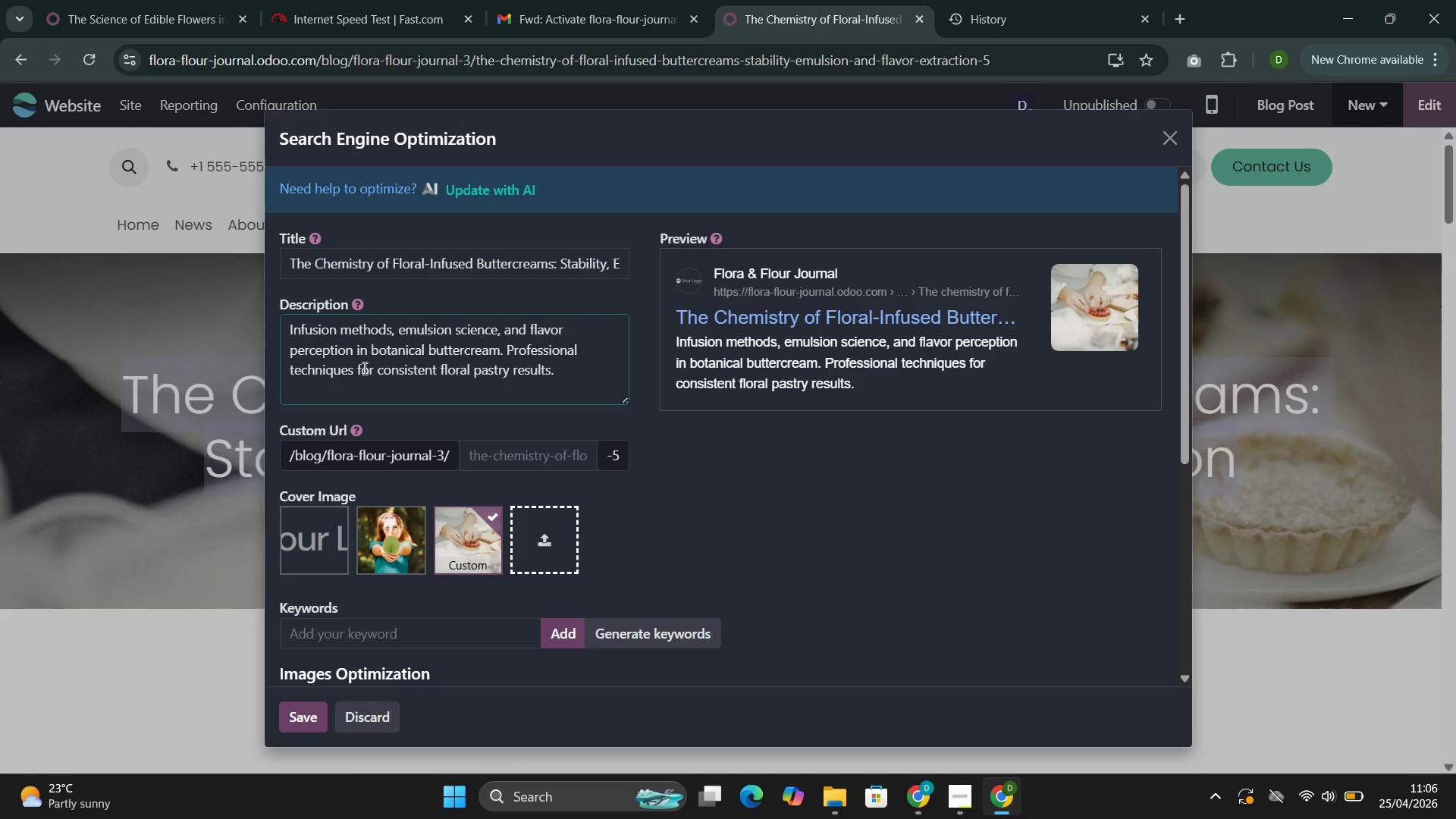 
wait(5.31)
 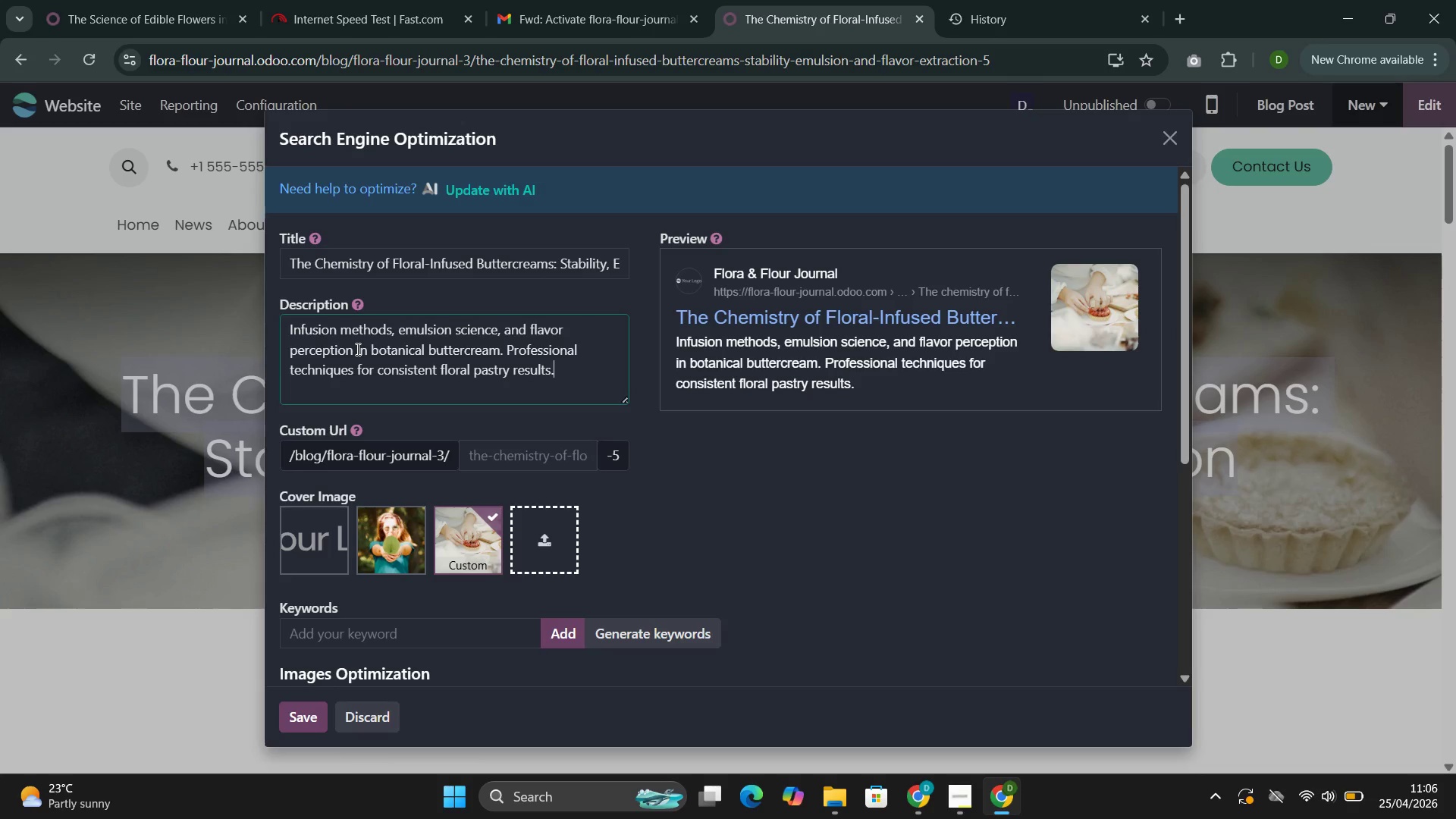 
left_click([622, 635])
 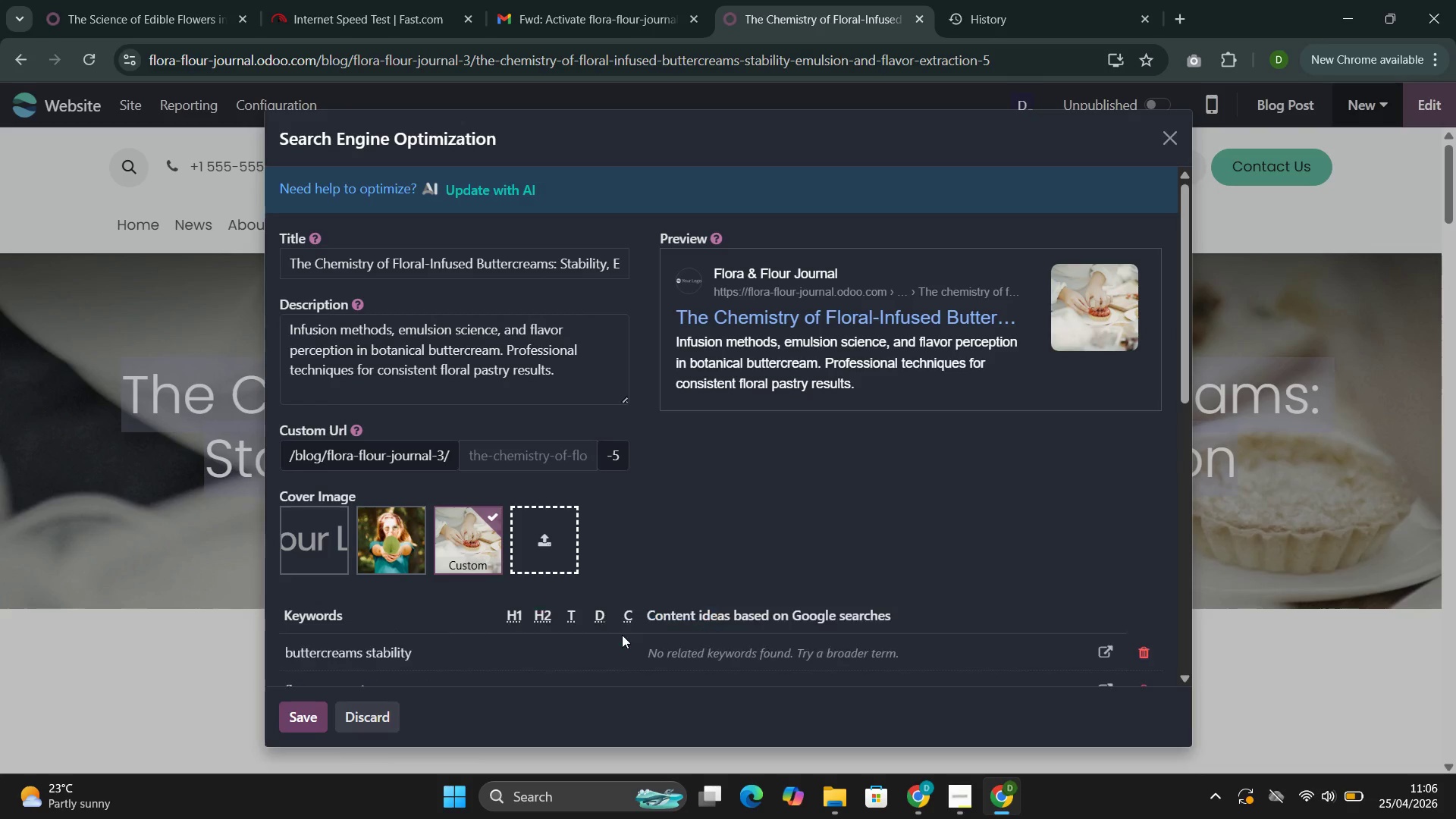 
mouse_move([598, 636])
 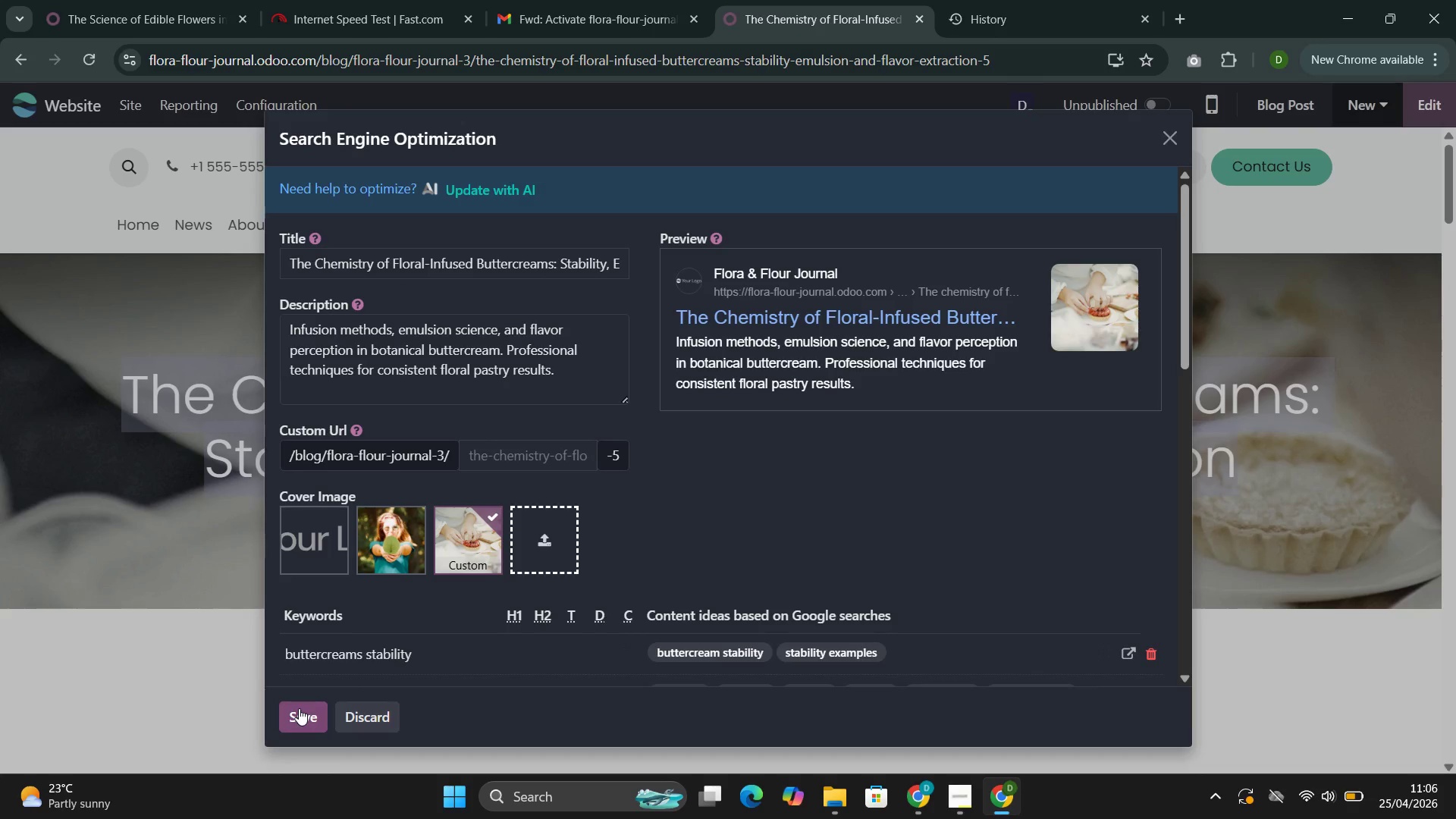 
left_click([299, 708])
 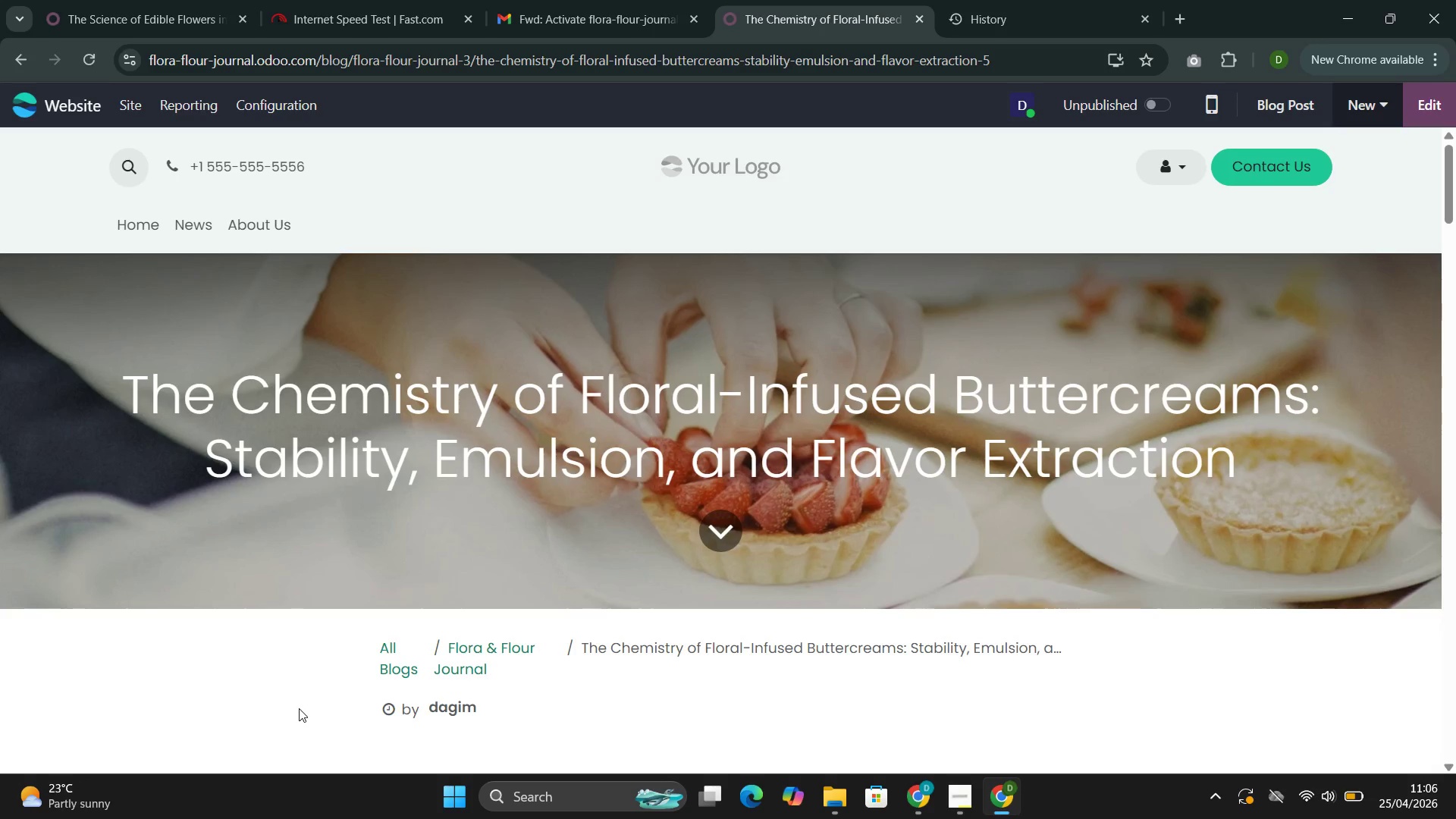 
wait(12.77)
 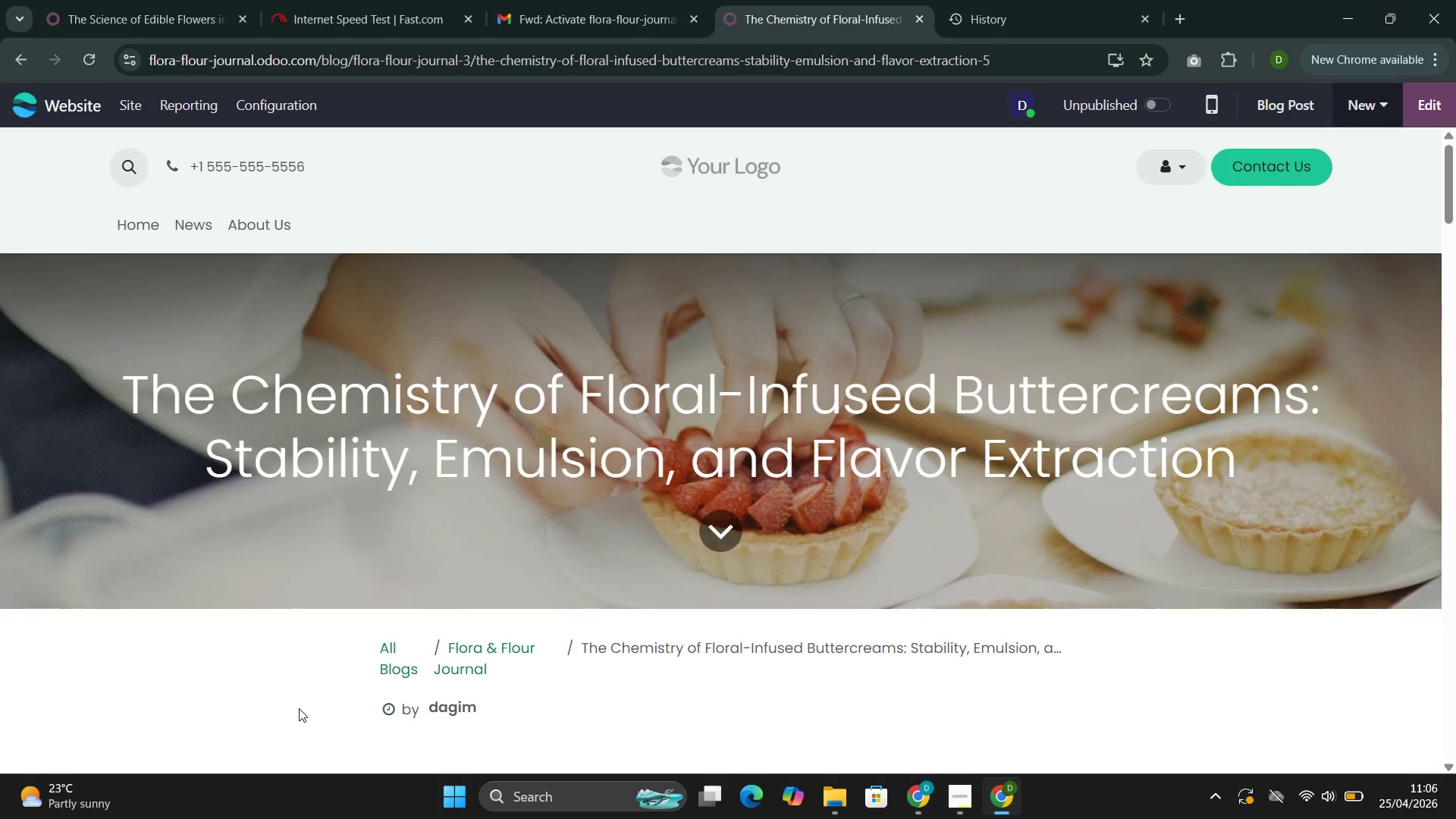 
left_click([1160, 105])
 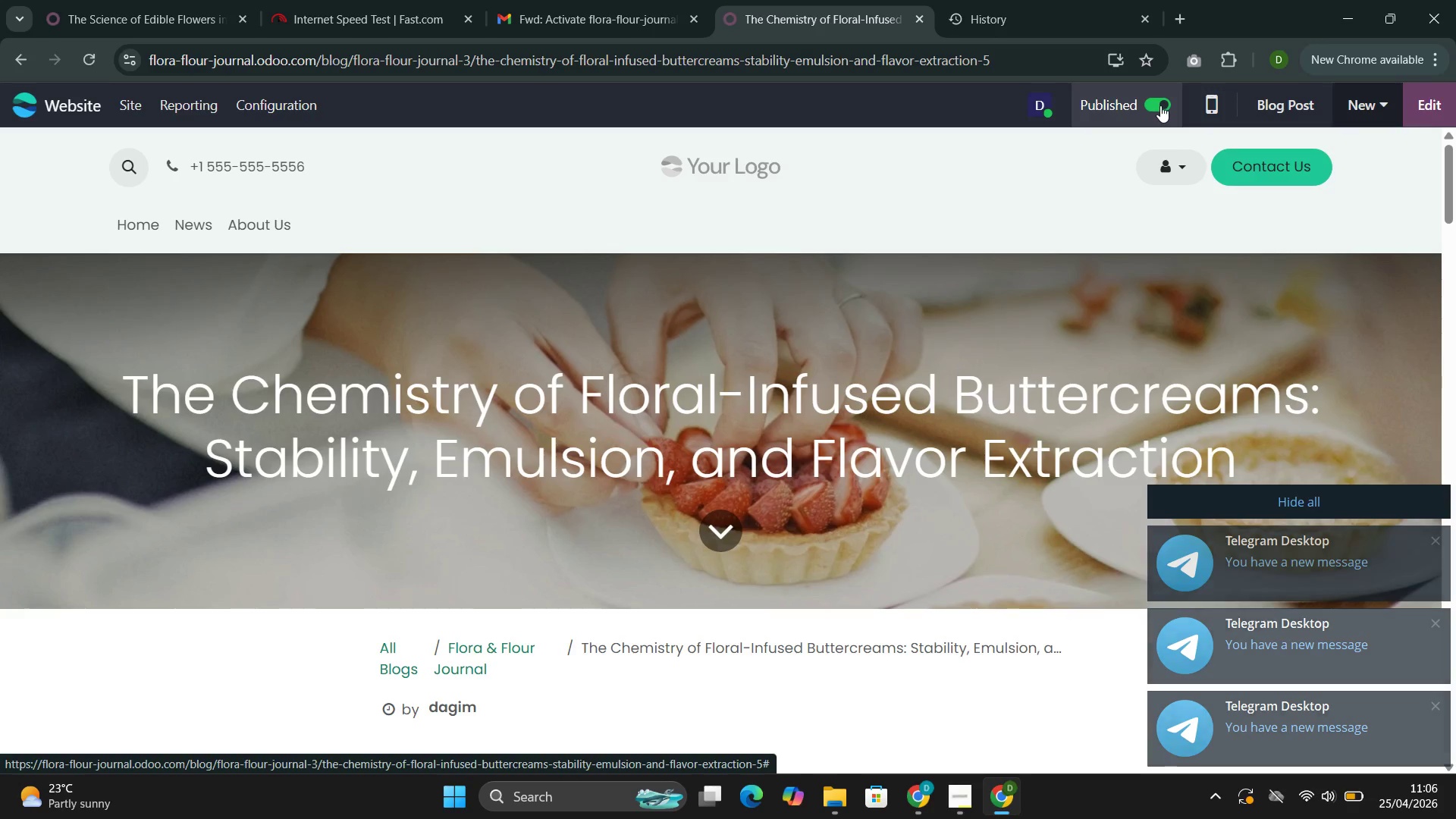 
wait(9.48)
 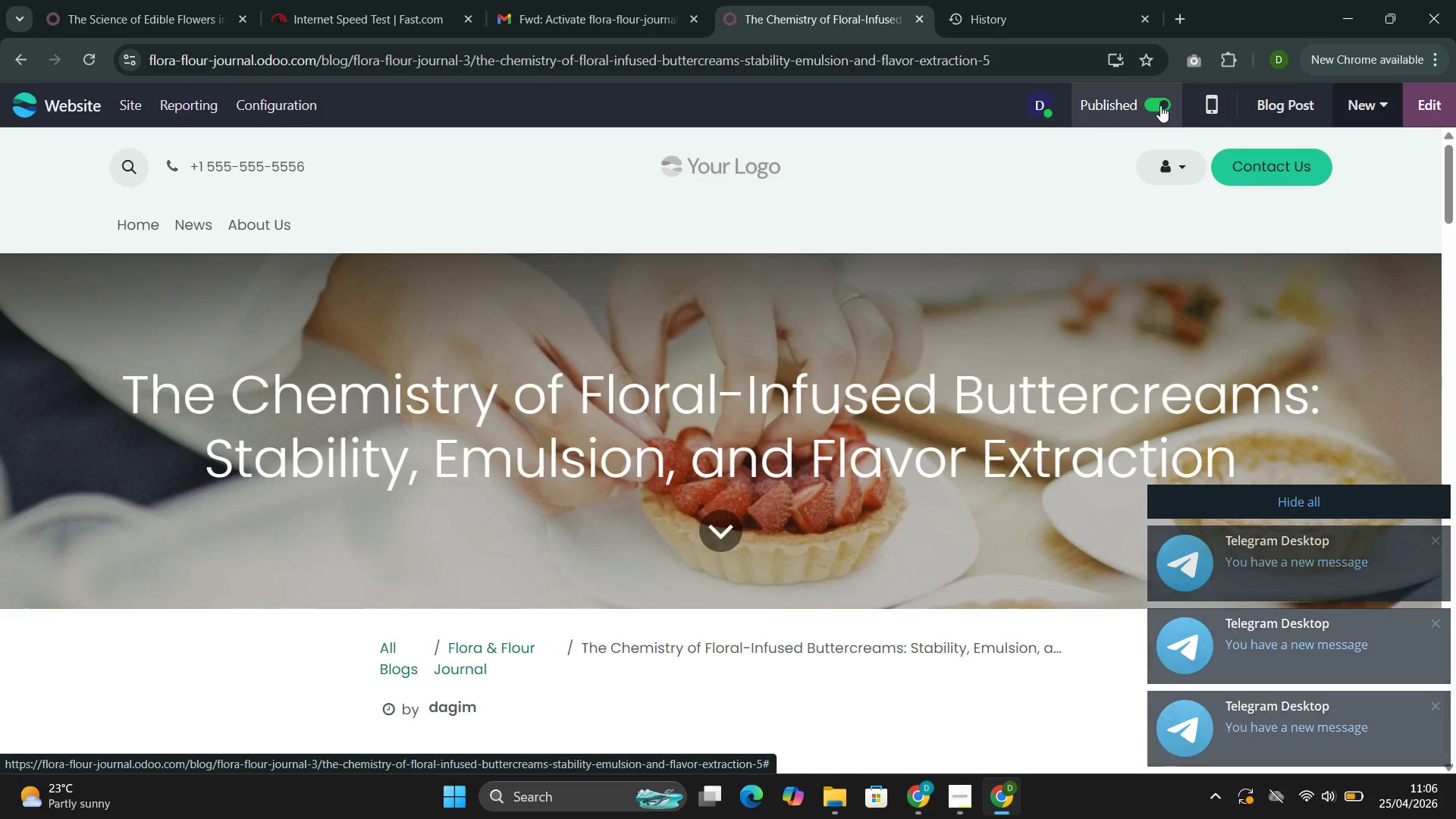 
left_click([190, 231])
 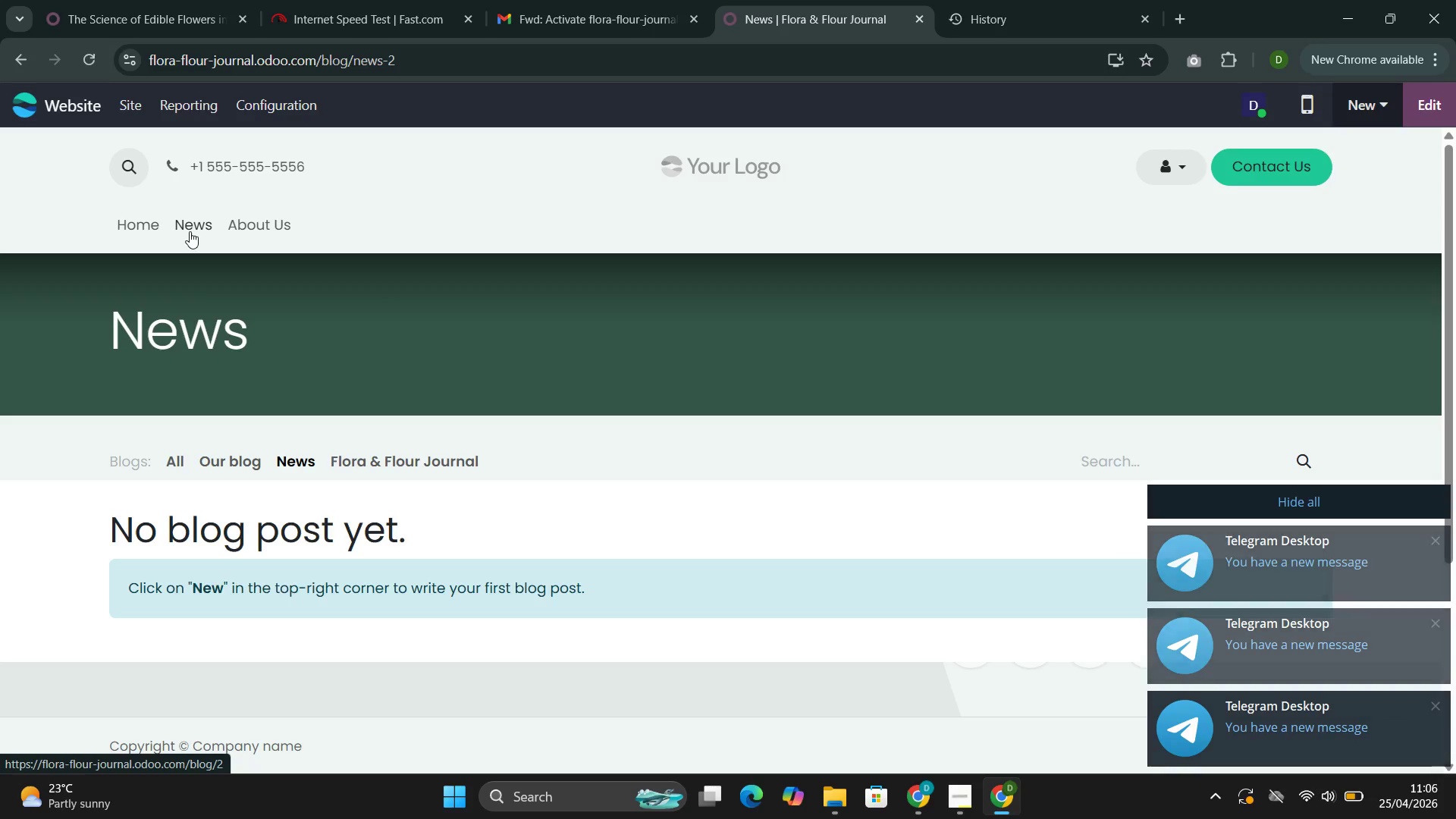 
left_click([374, 461])
 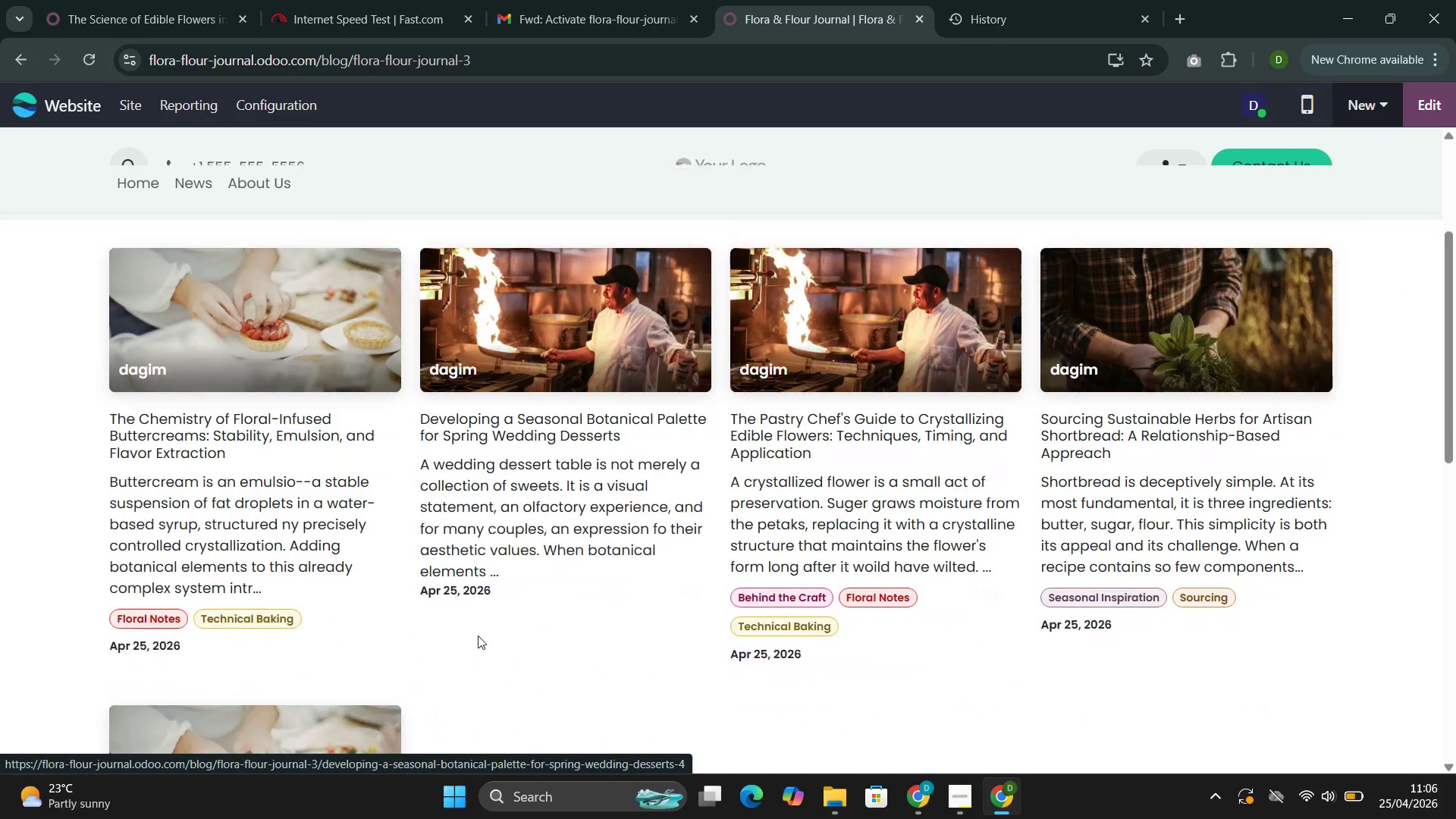 
wait(6.52)
 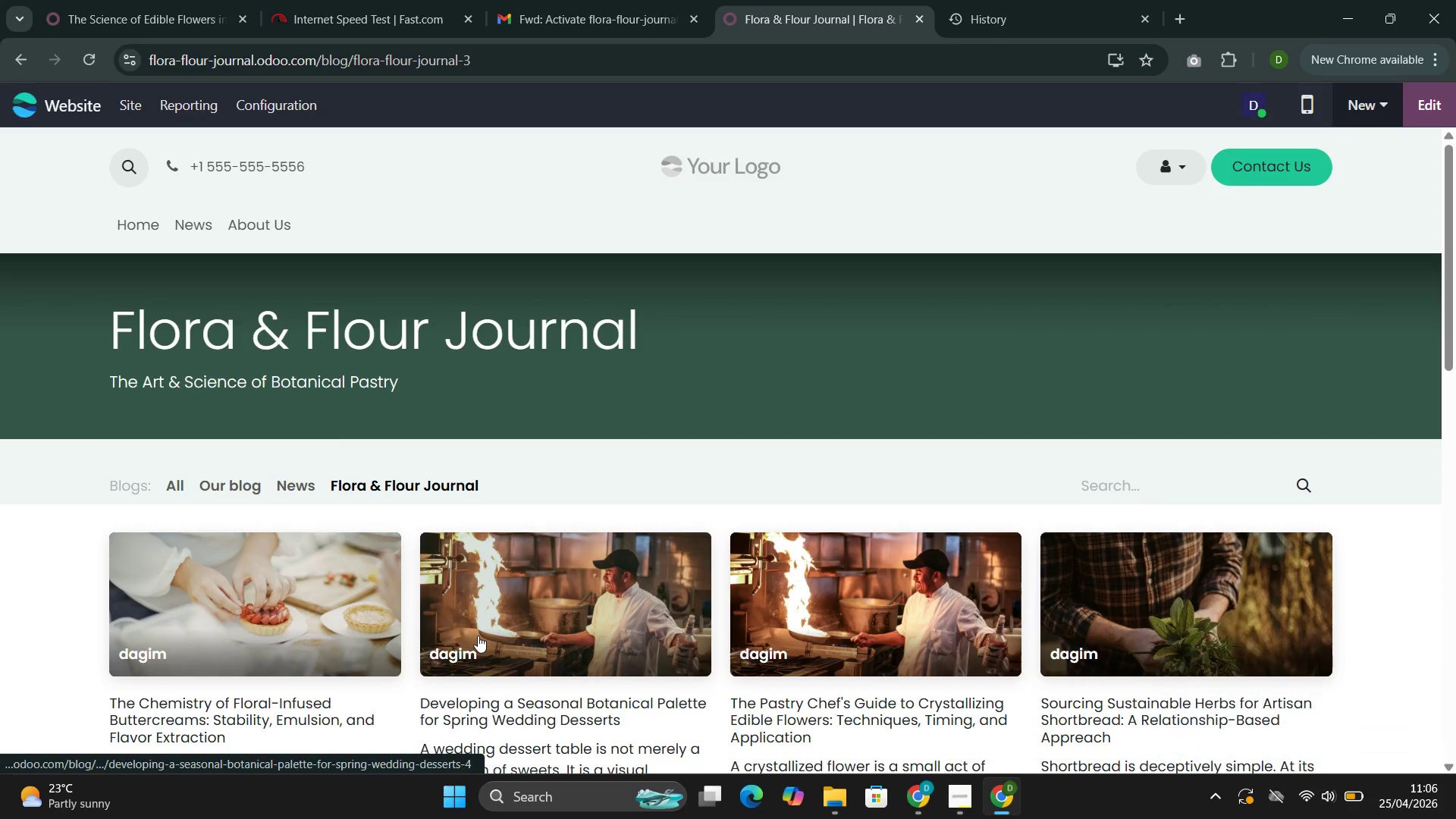 
left_click([548, 305])
 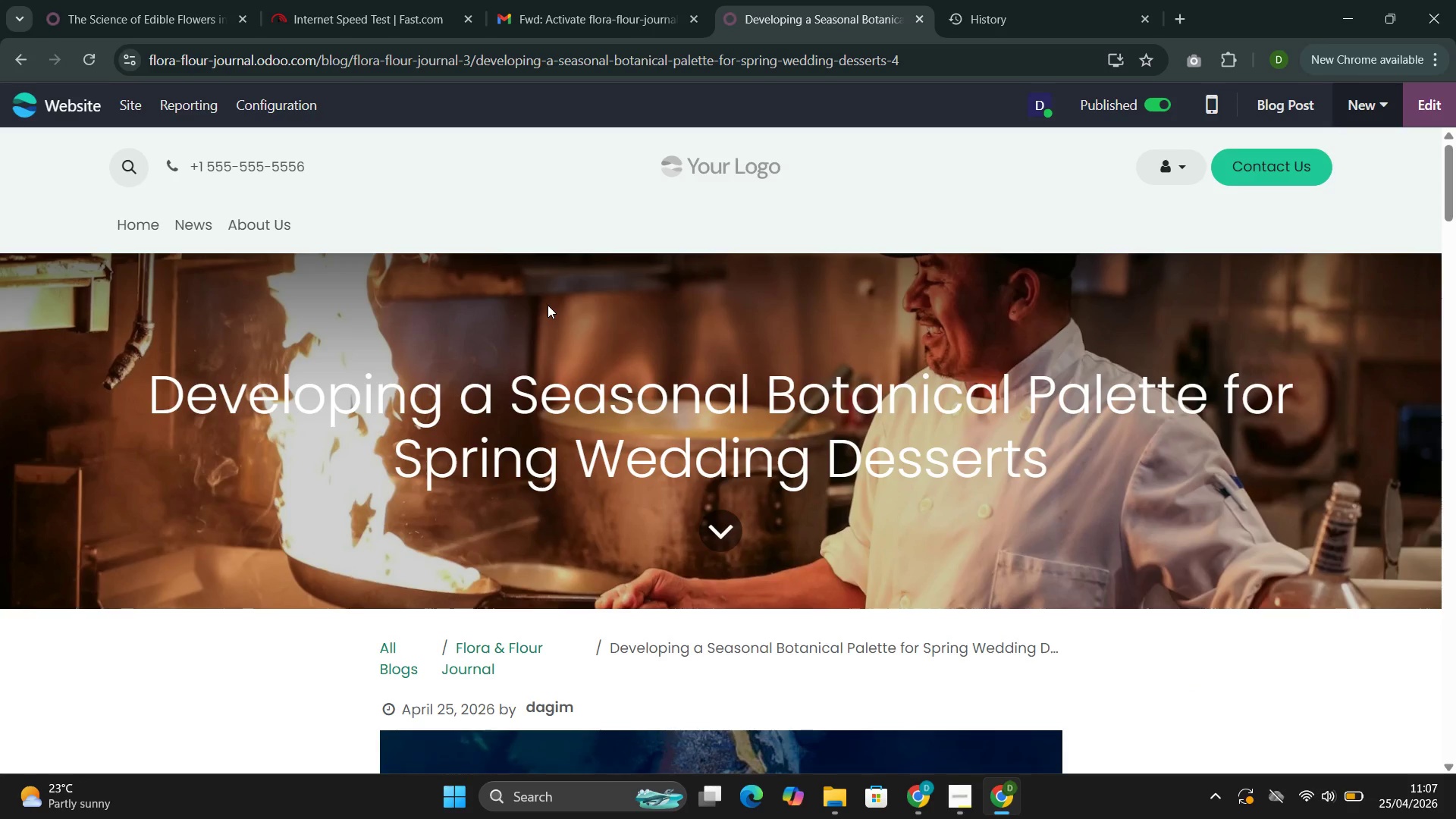 
wait(17.58)
 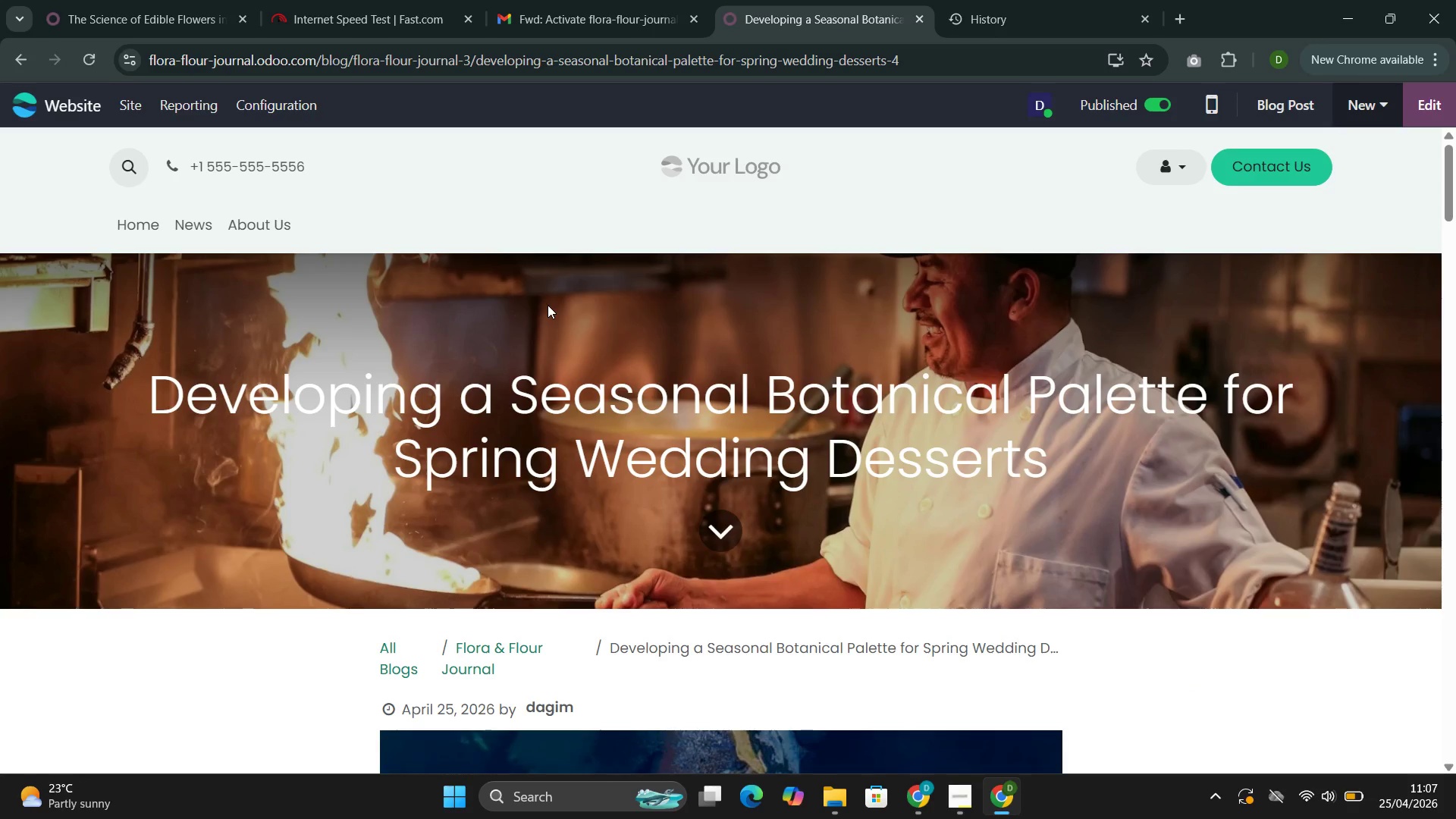 
left_click([278, 102])
 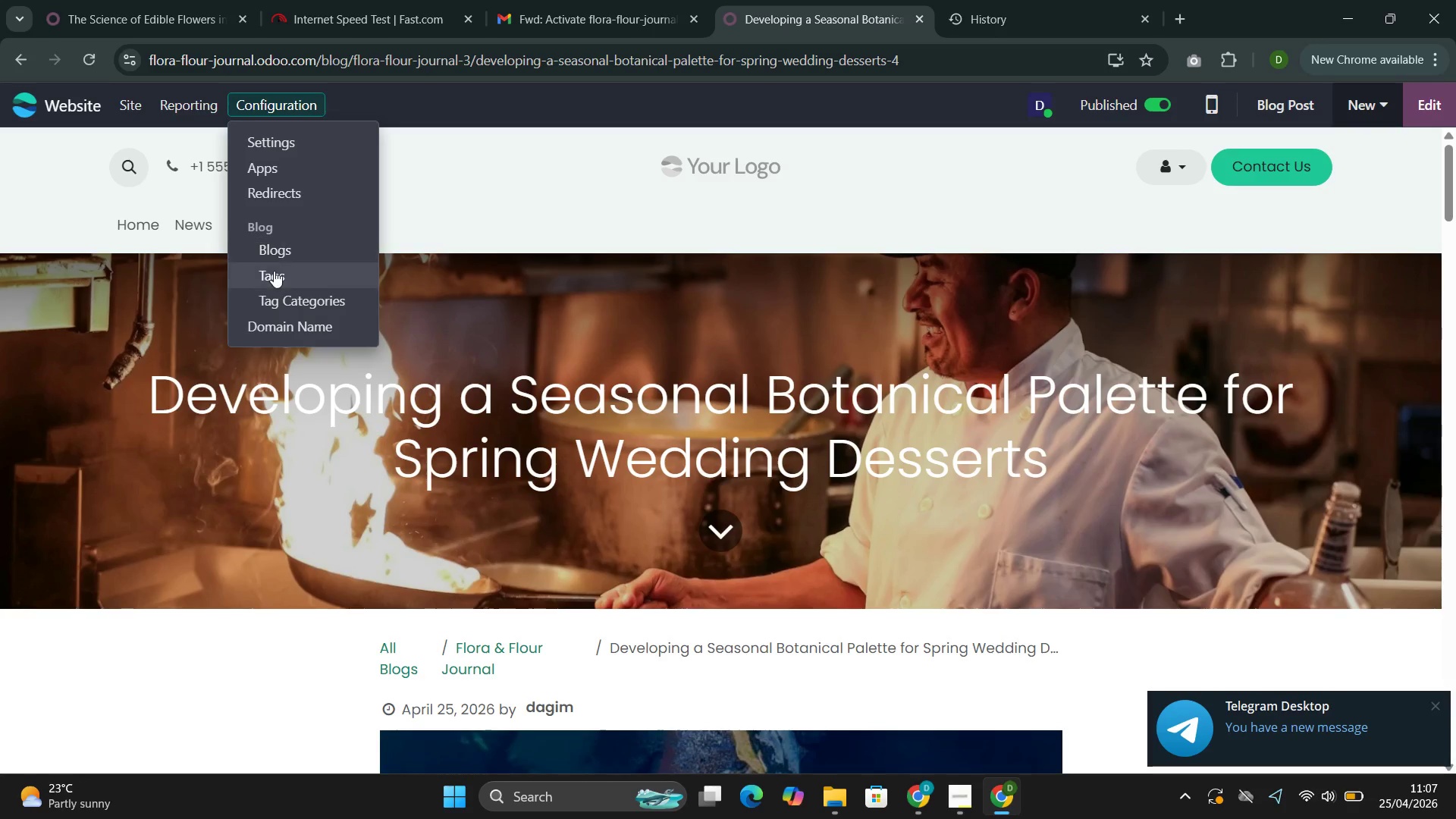 
left_click([272, 272])
 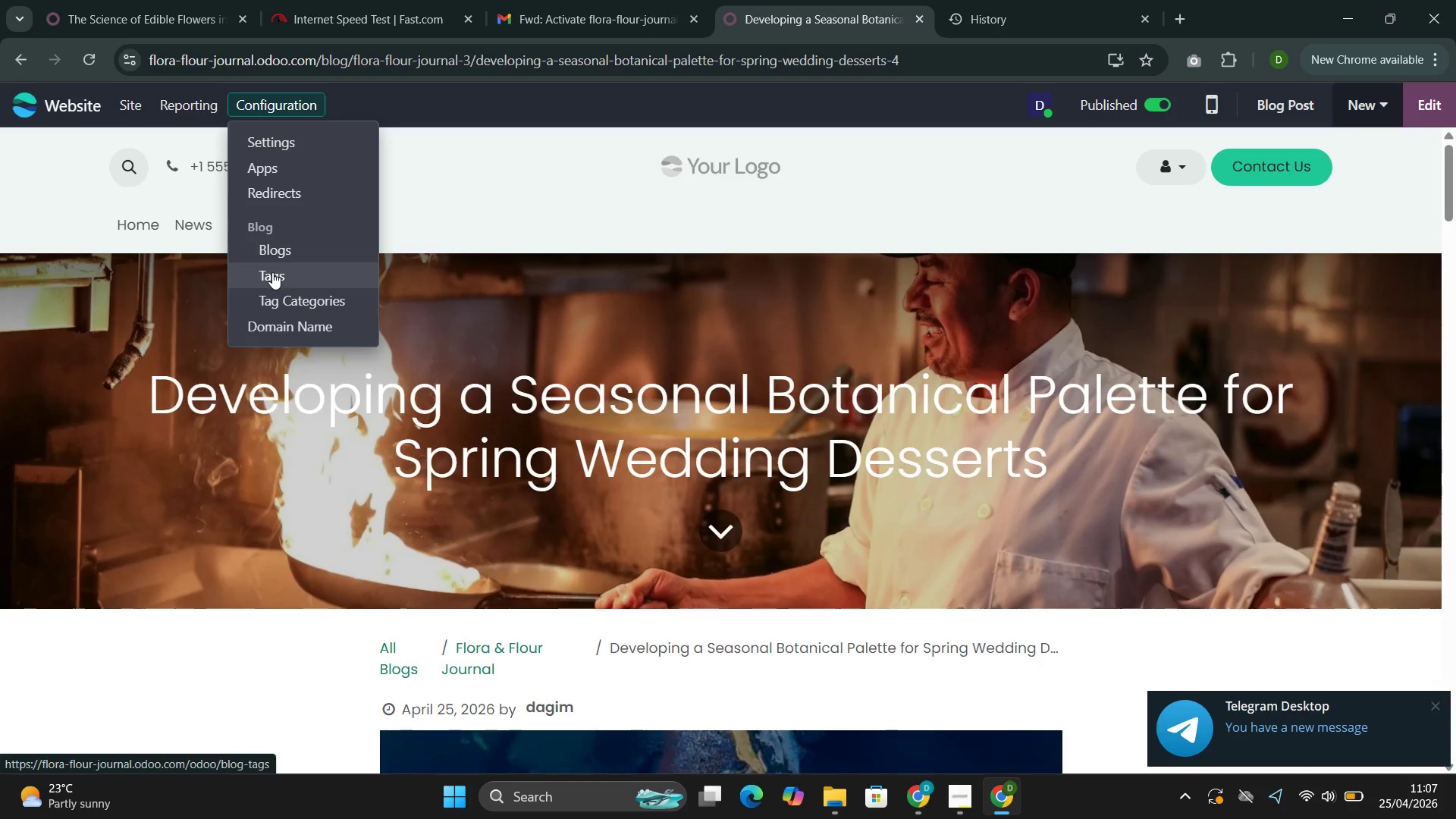 
mouse_move([261, 276])
 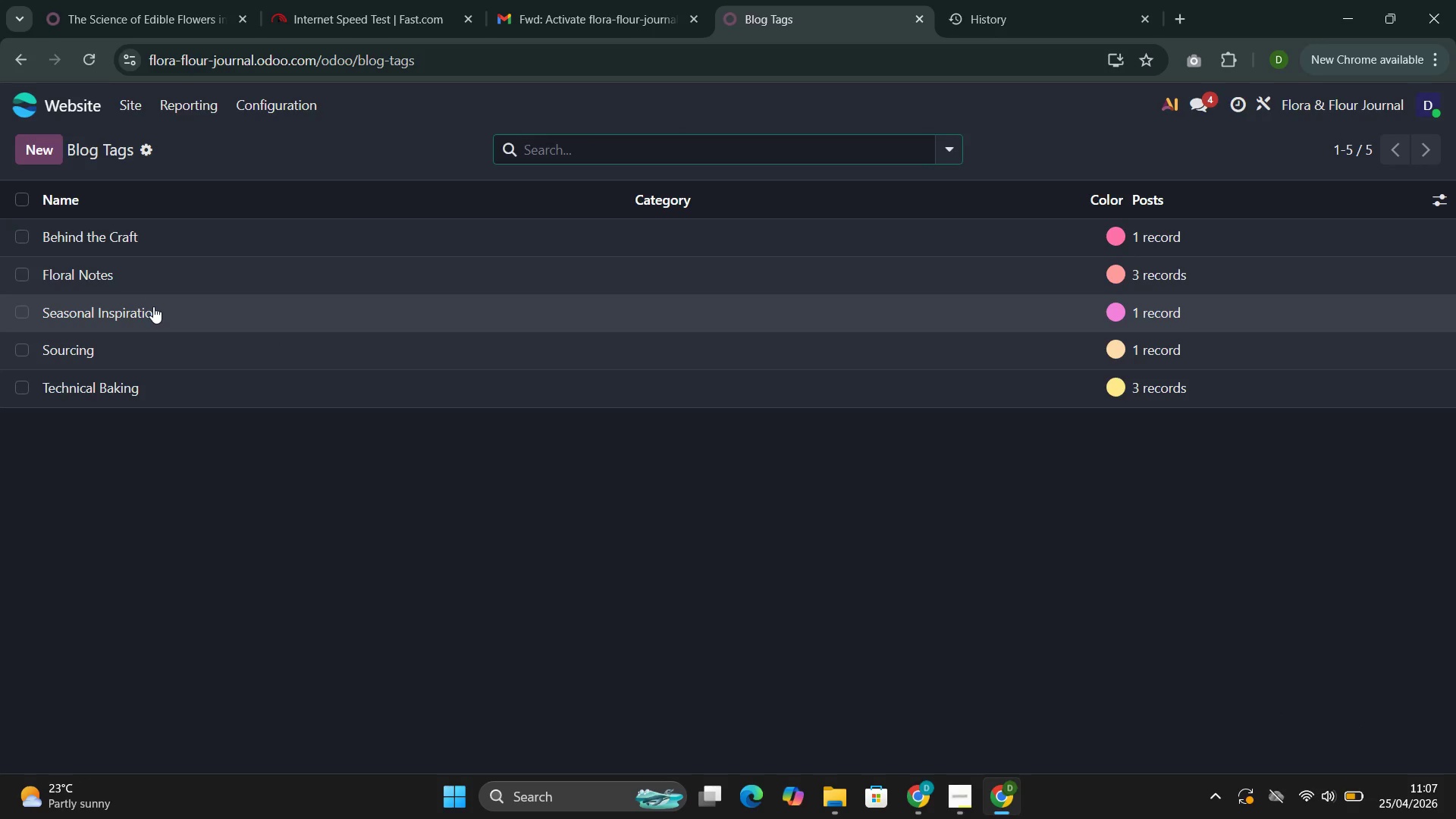 
left_click([153, 306])
 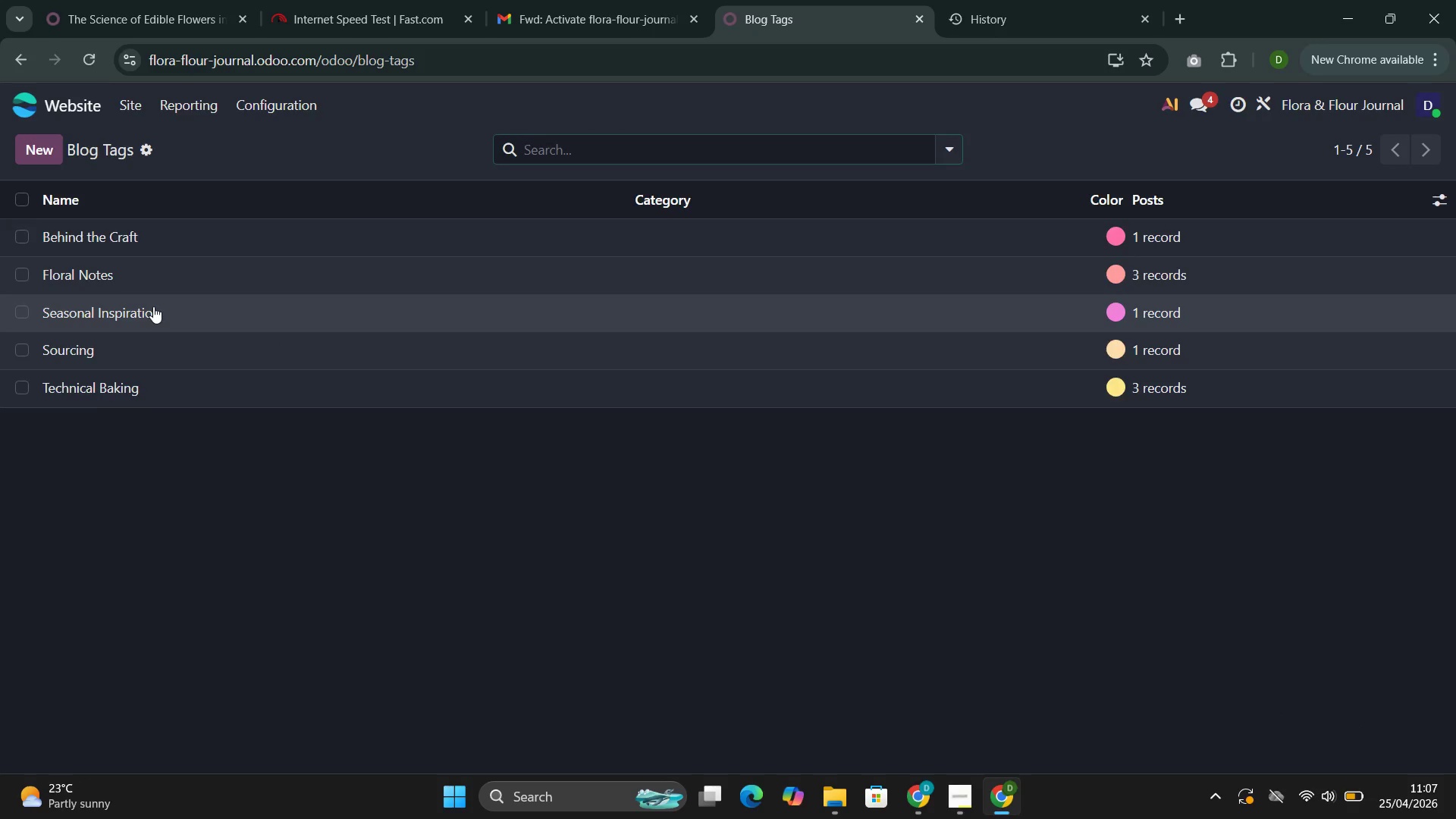 
mouse_move([147, 322])
 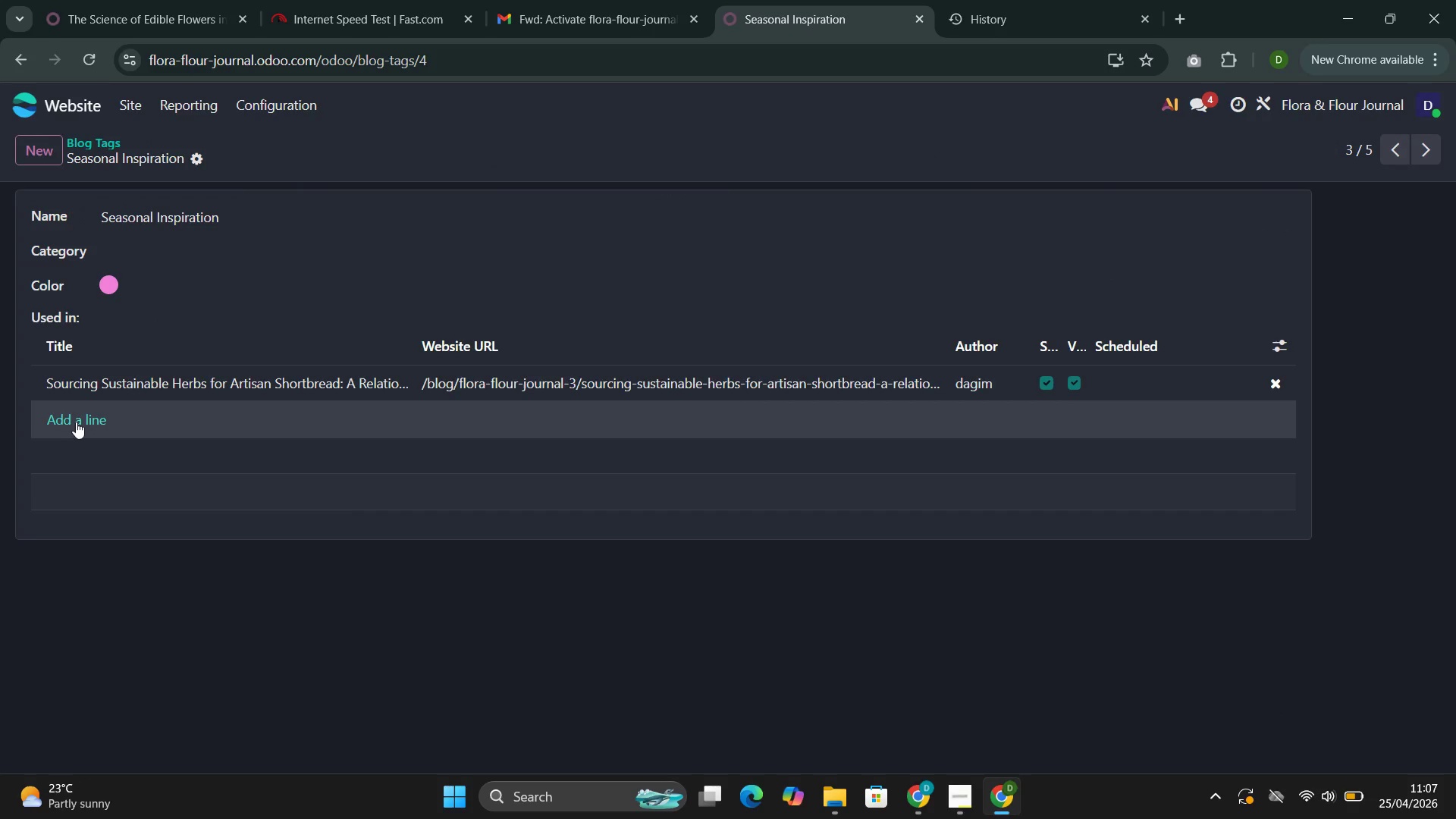 
left_click([76, 422])
 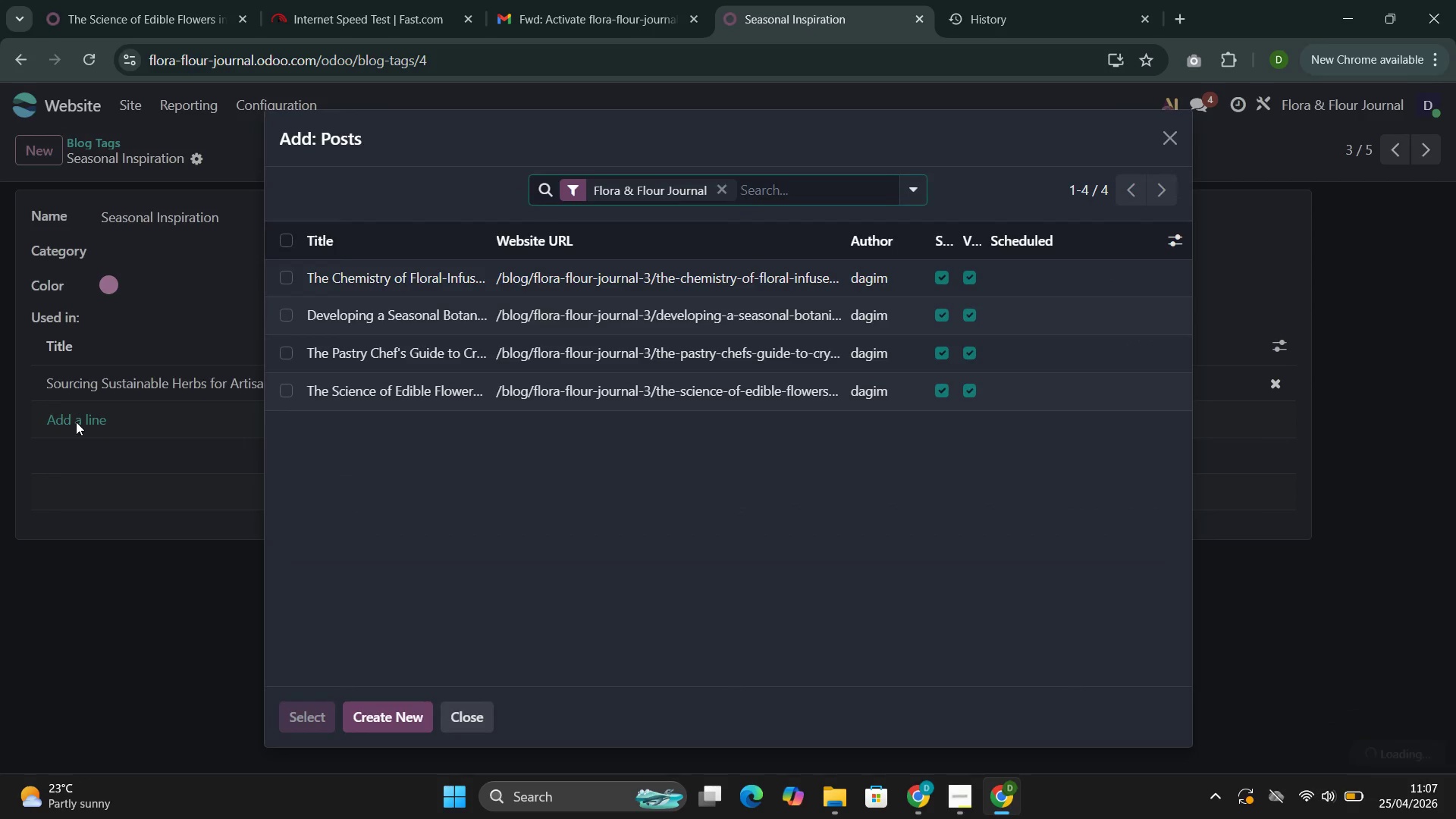 
left_click([398, 305])
 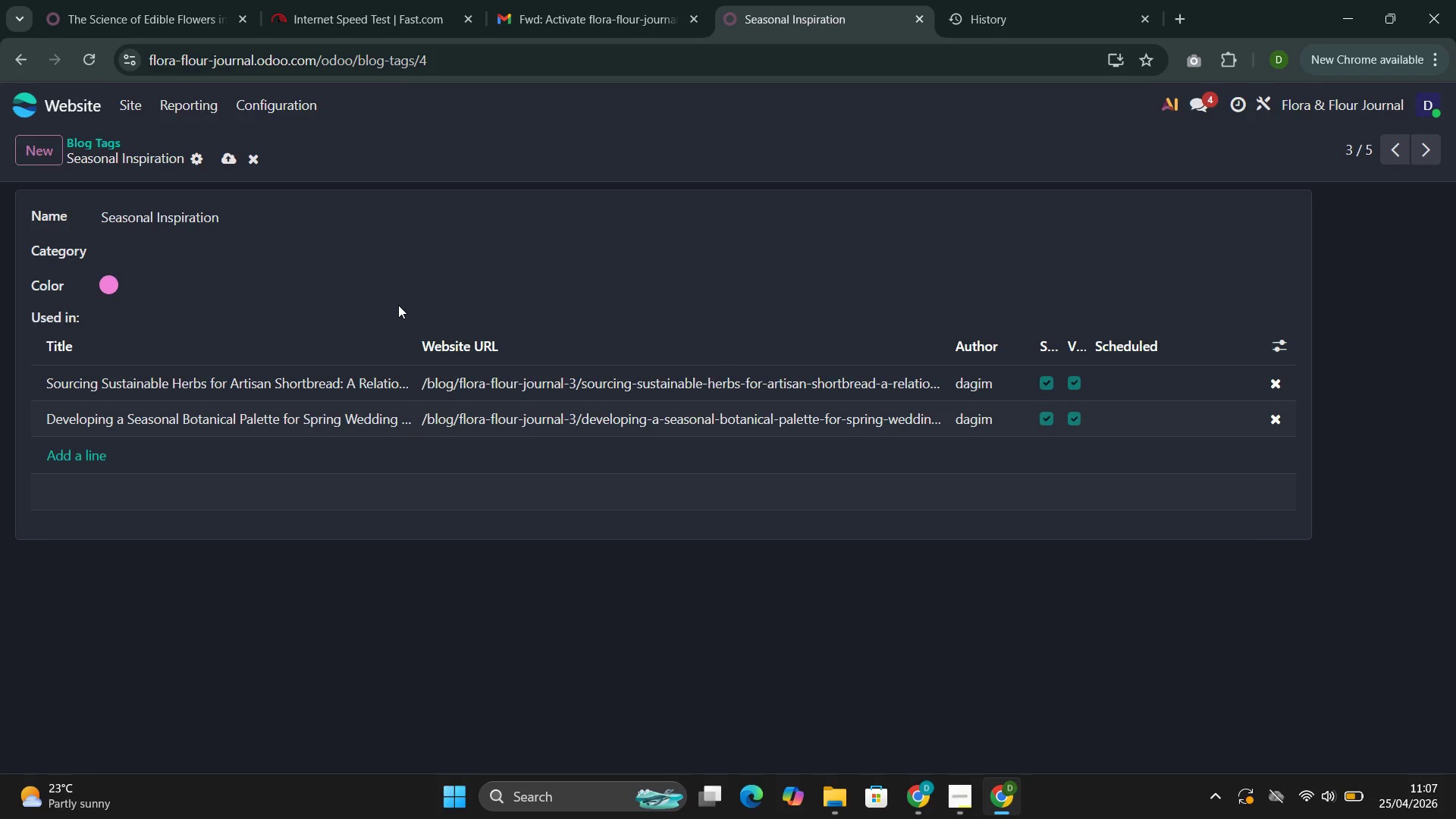 
wait(5.06)
 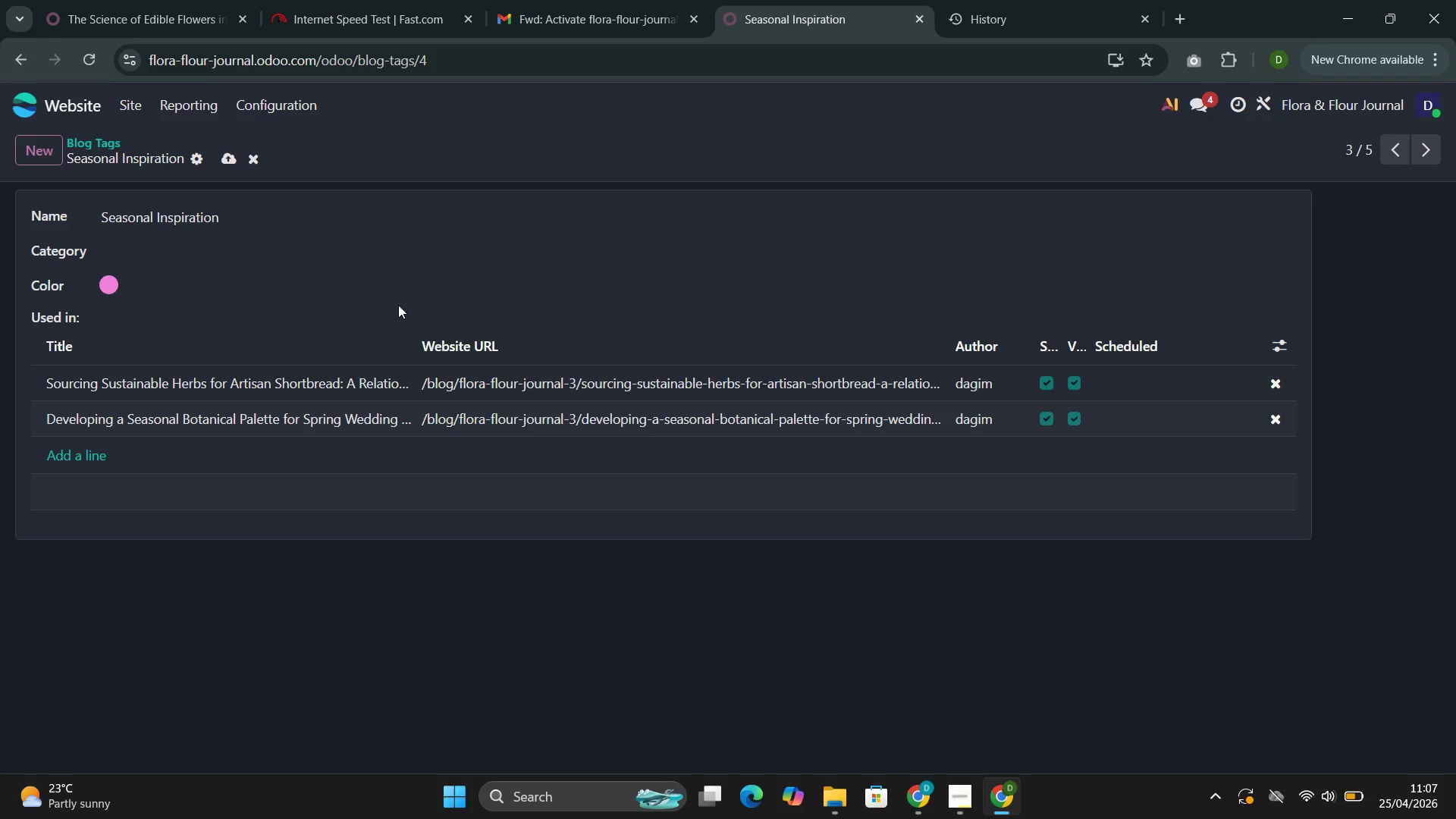 
left_click([220, 164])
 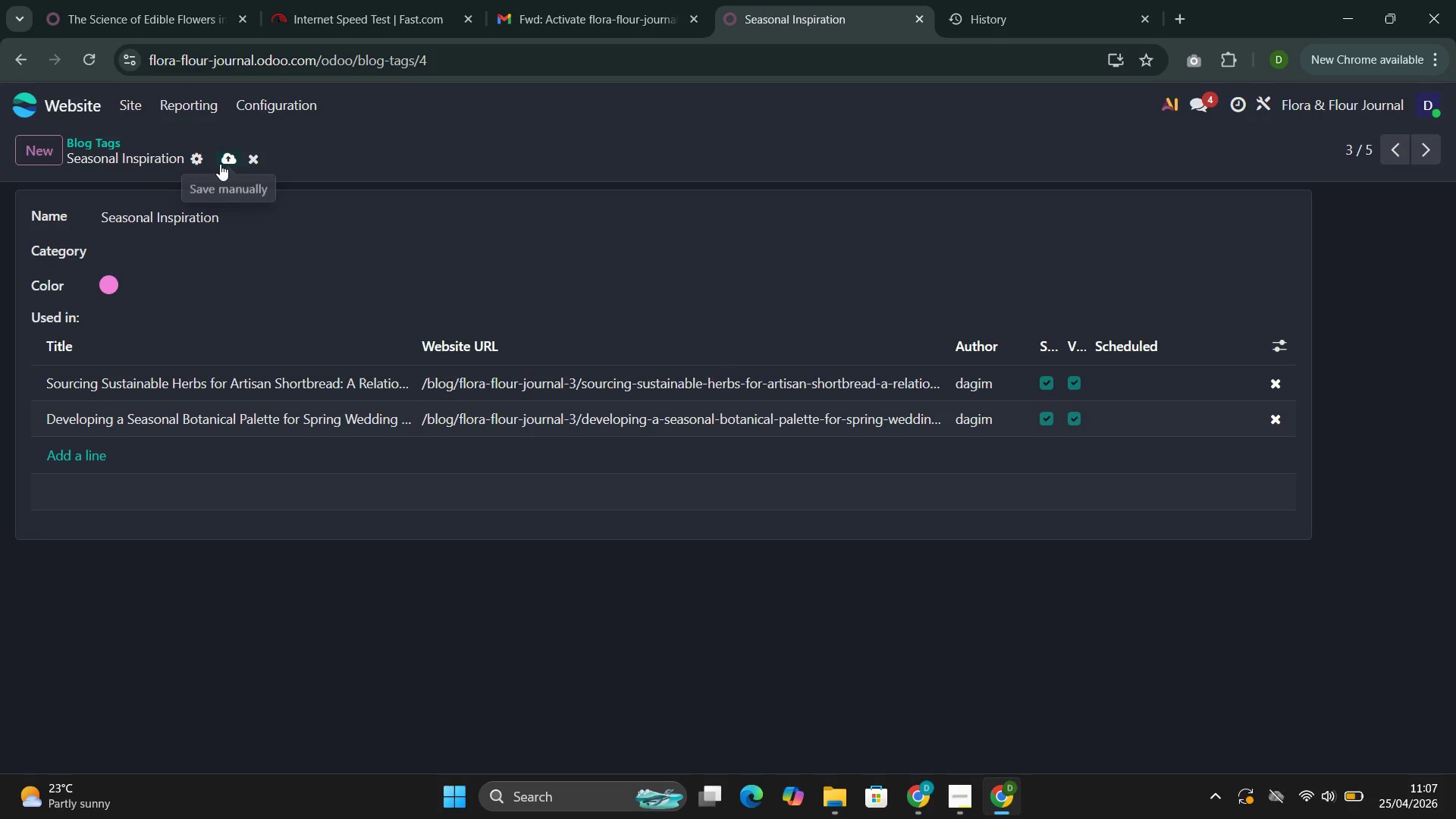 
mouse_move([246, 164])
 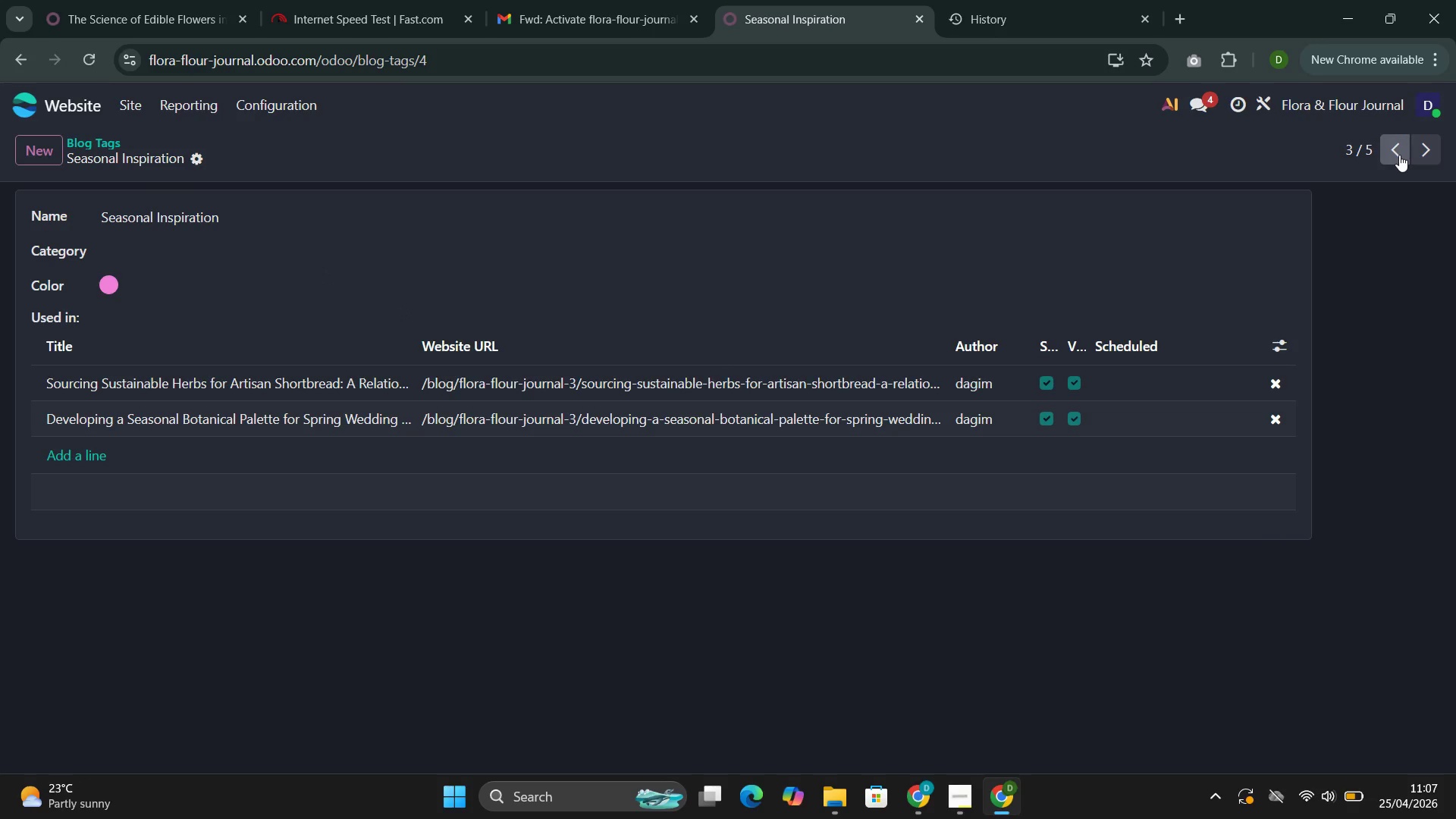 
left_click([1399, 155])
 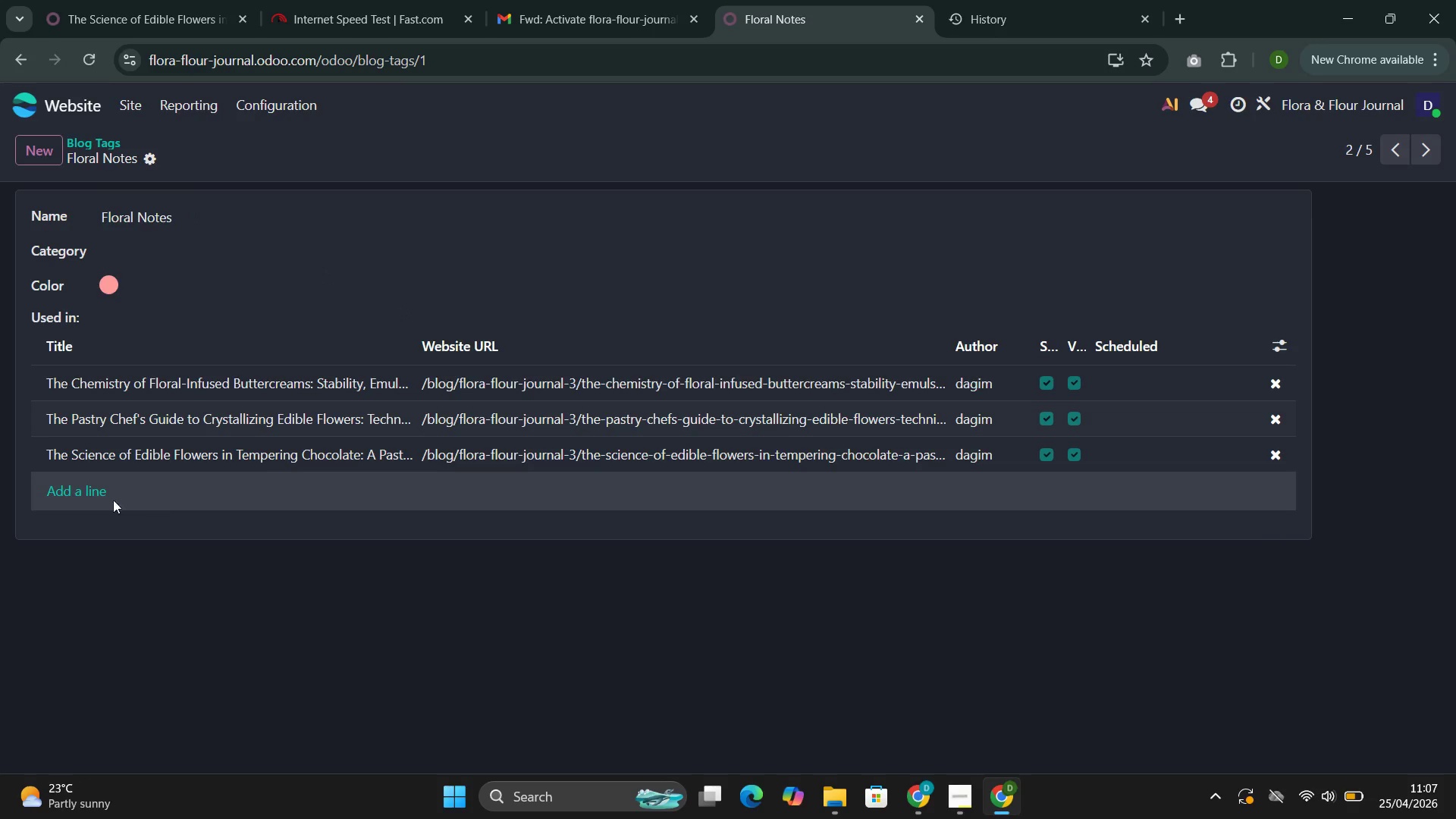 
left_click([77, 490])
 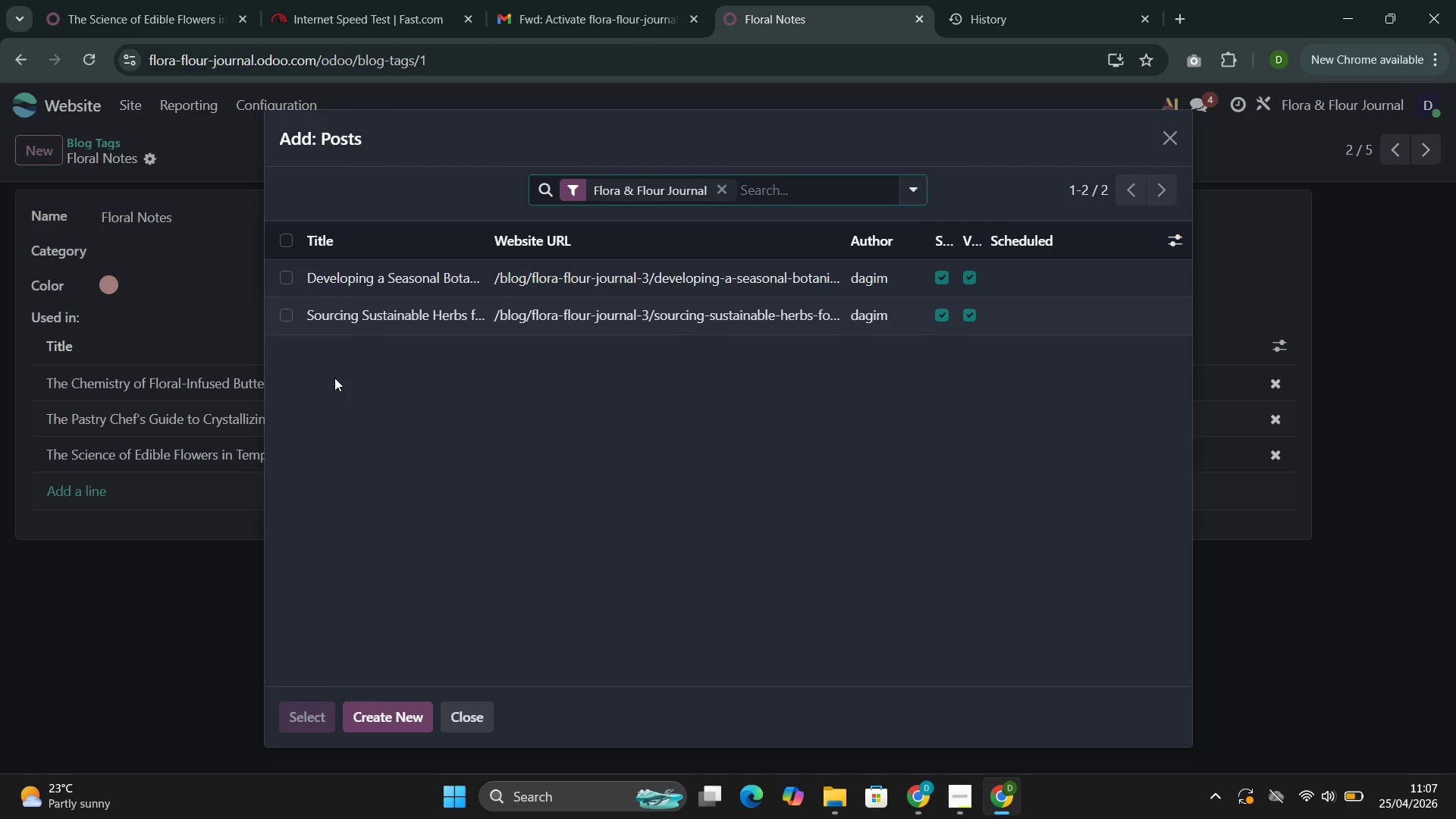 
left_click([384, 279])
 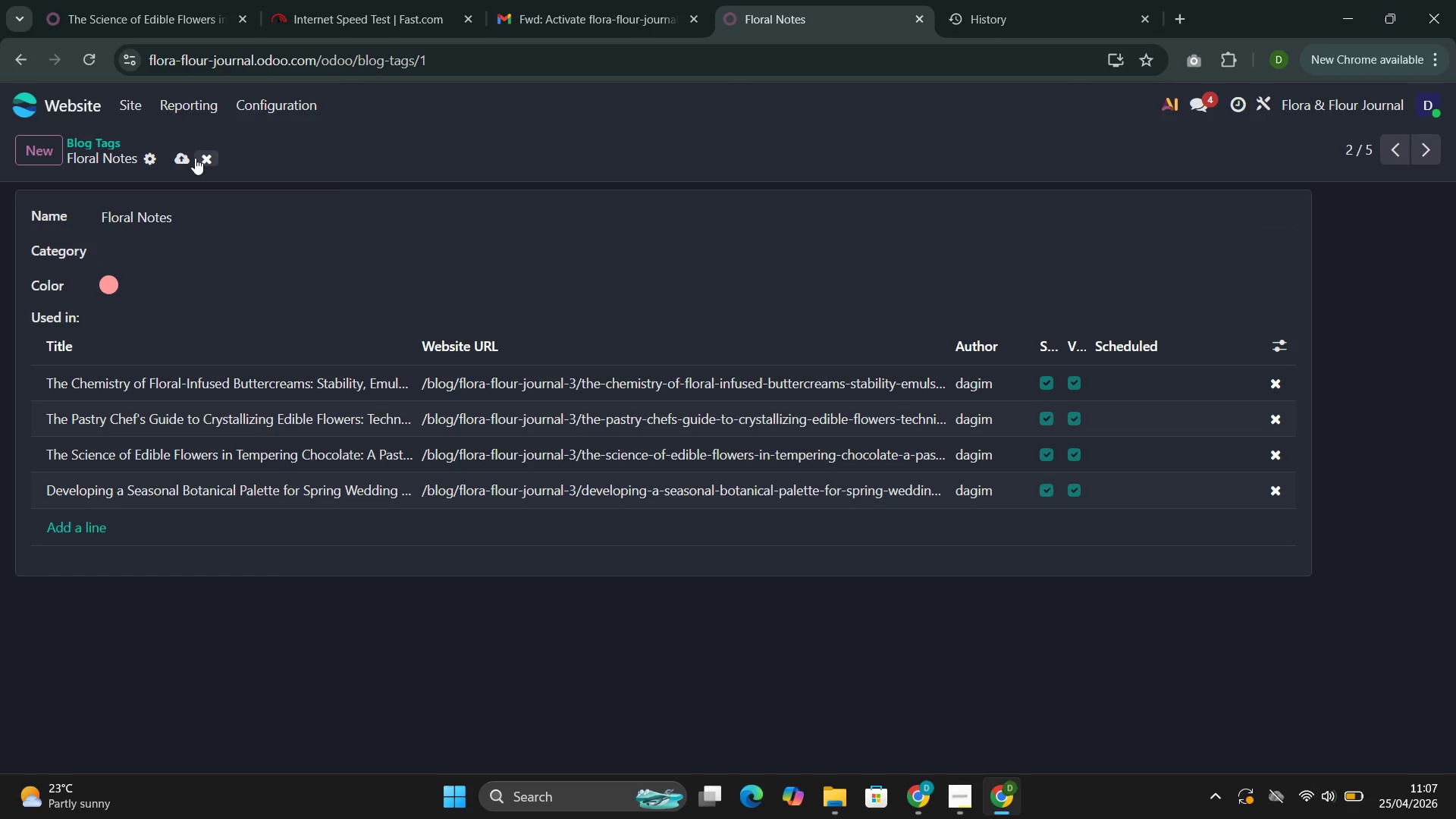 
left_click([178, 155])
 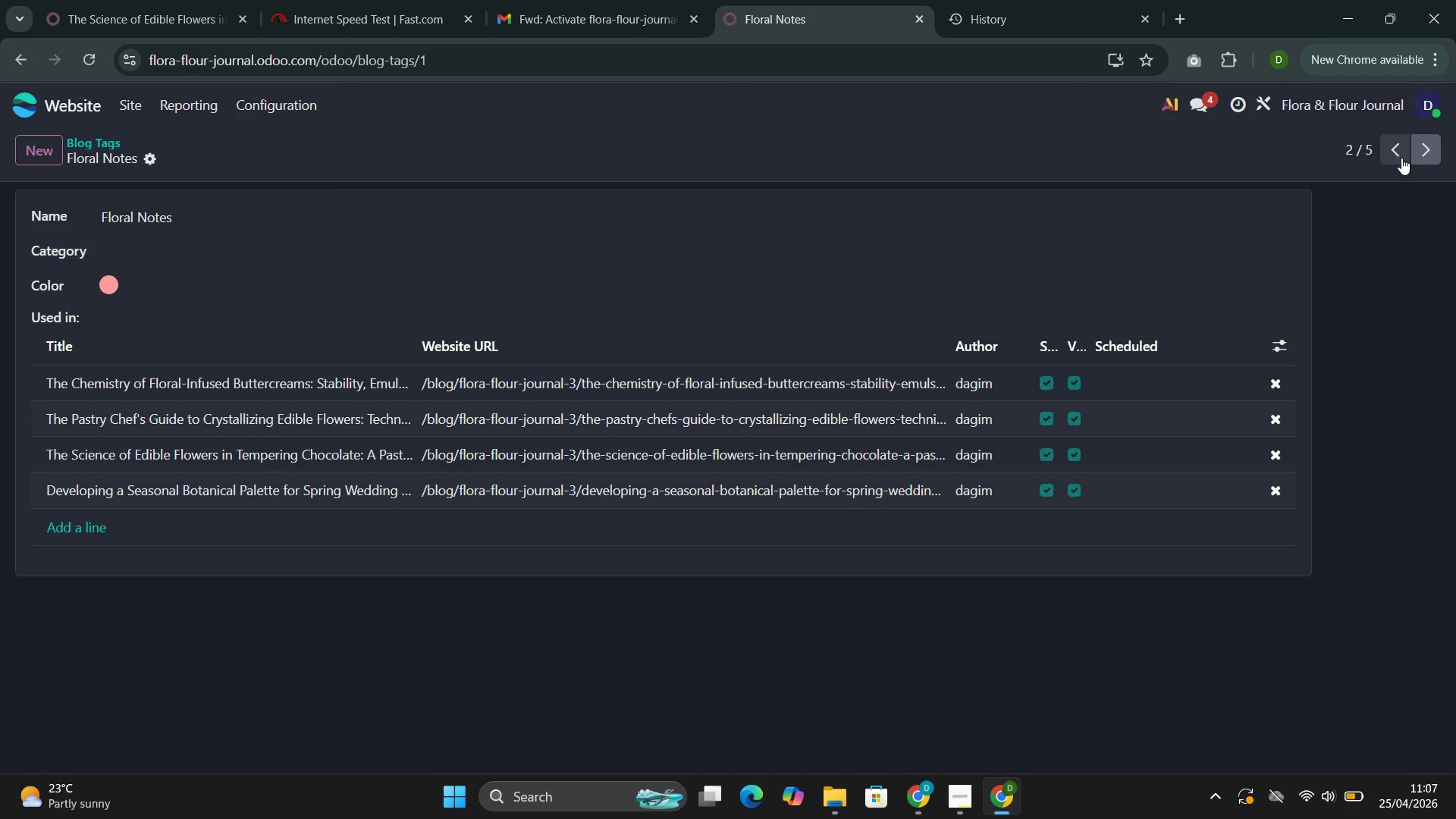 
left_click([1391, 152])
 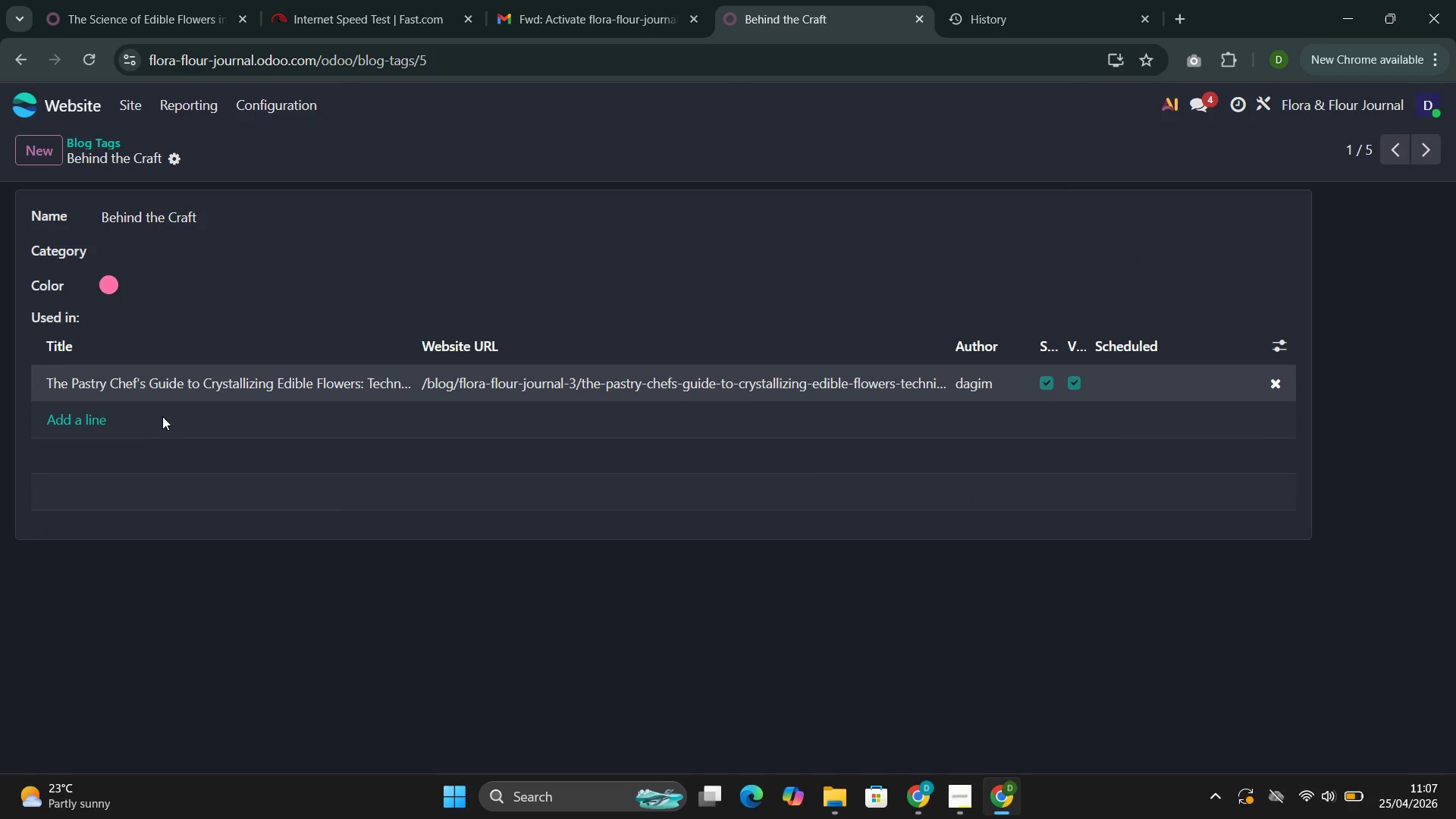 
left_click([78, 416])
 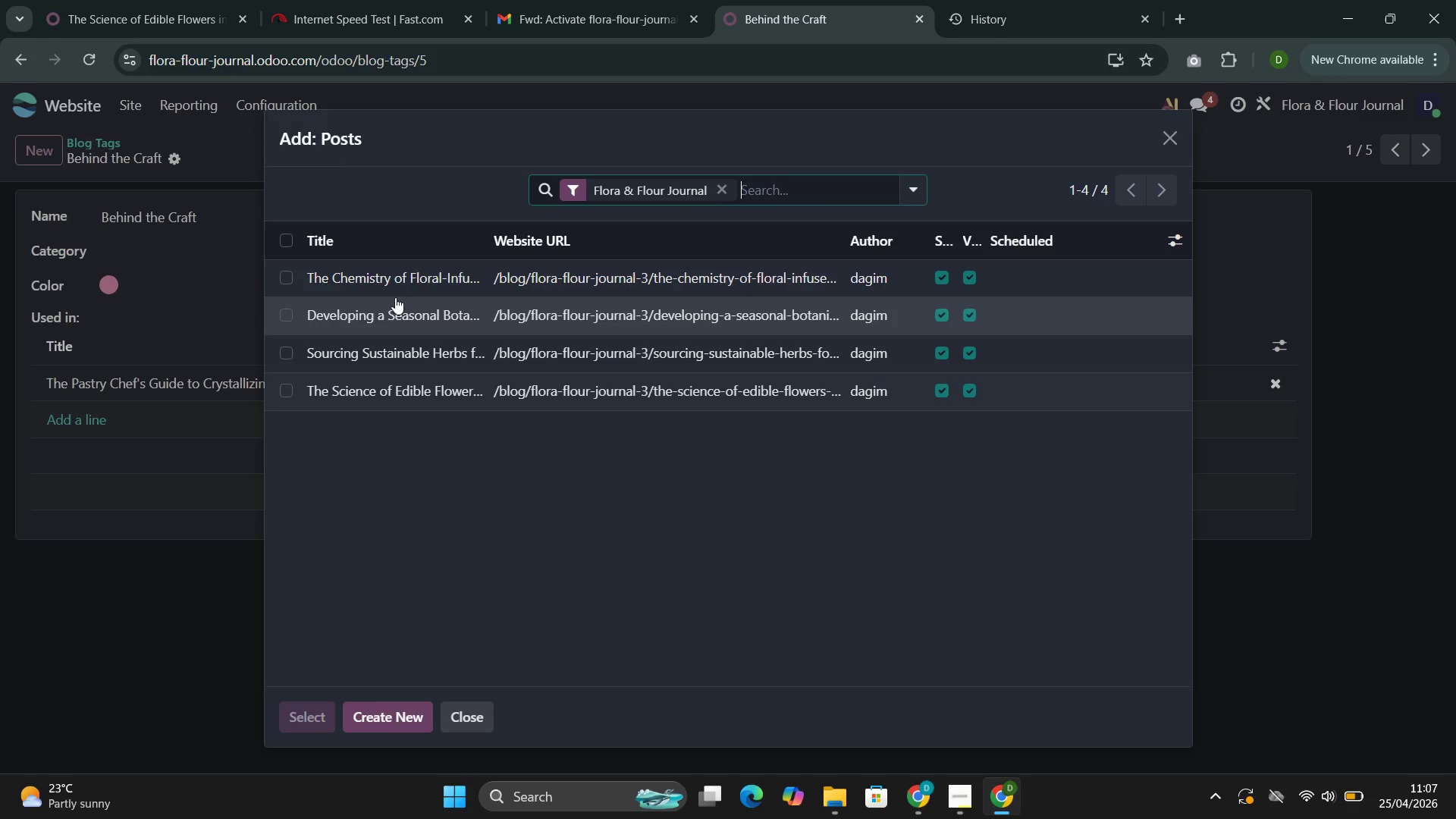 
left_click([374, 317])
 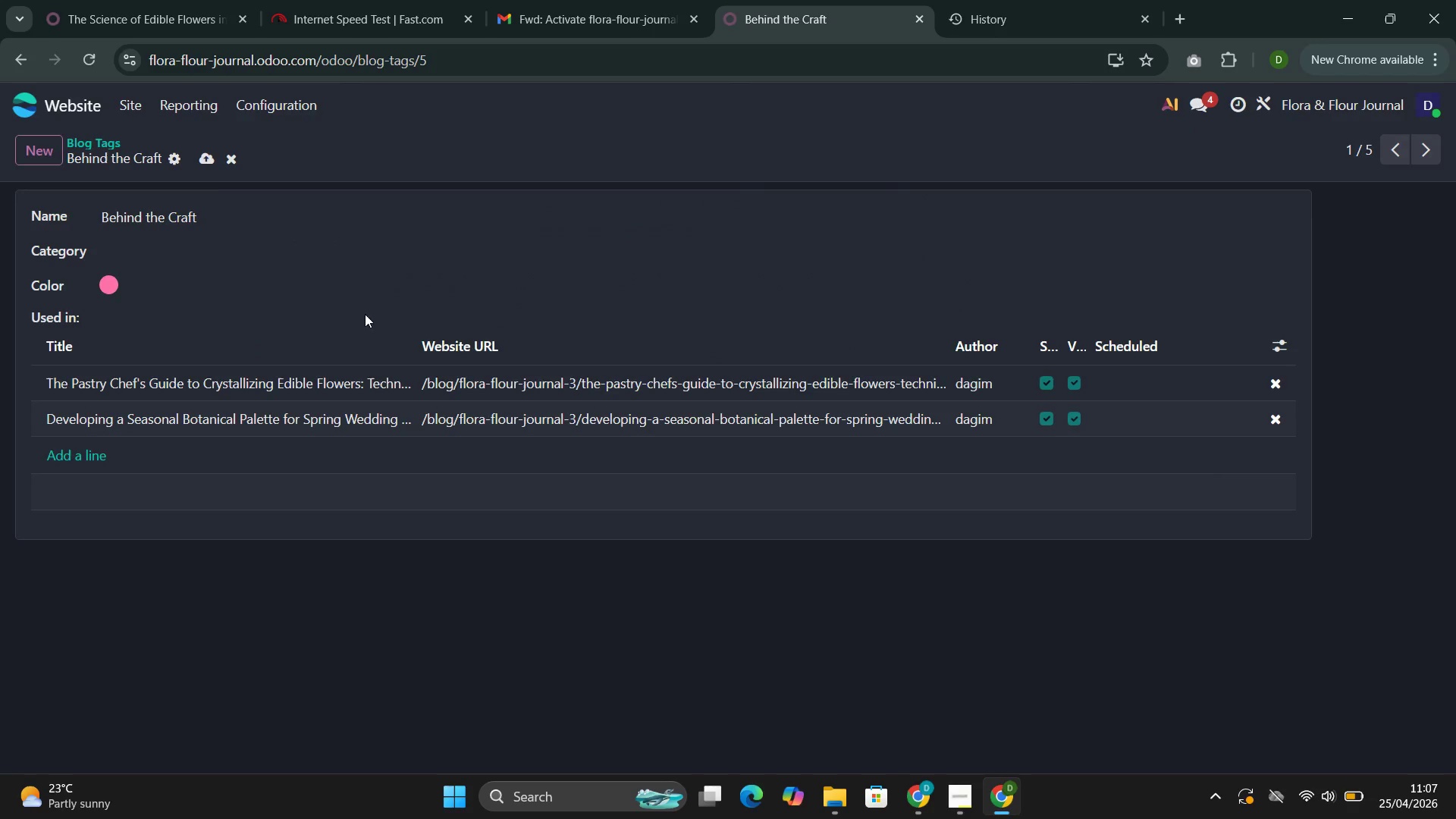 
left_click([204, 166])
 